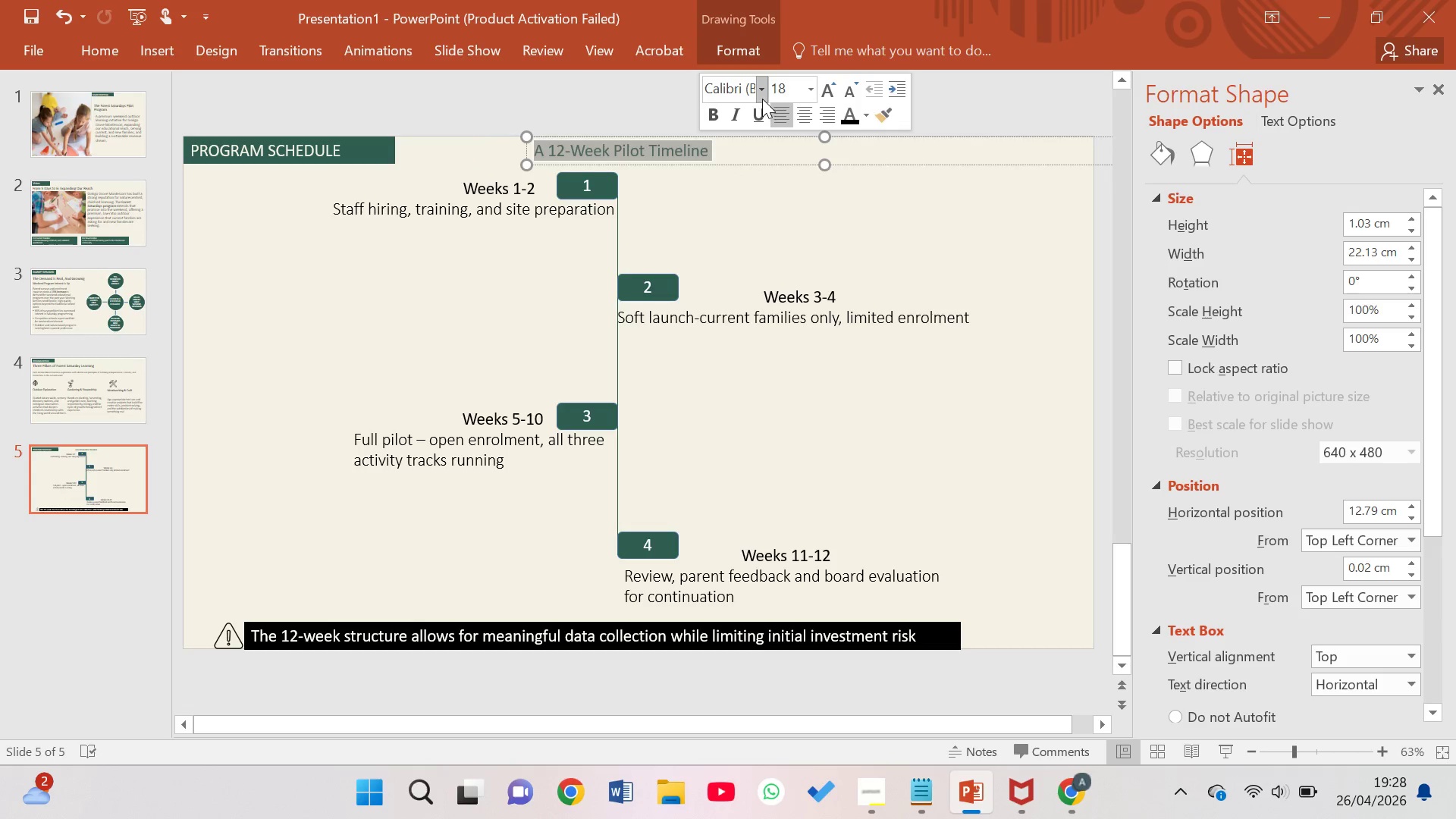 
left_click([761, 96])
 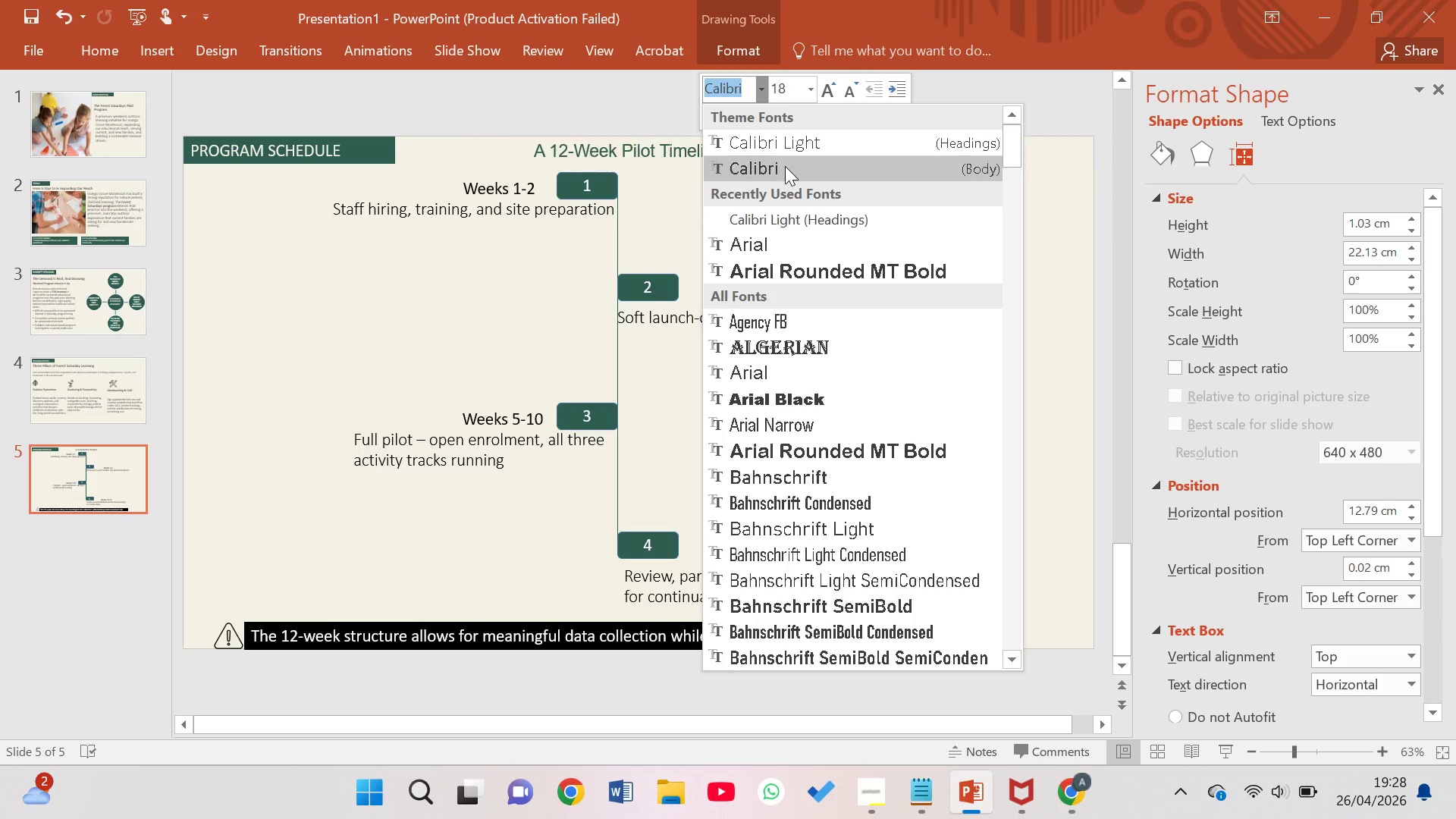 
left_click([786, 166])
 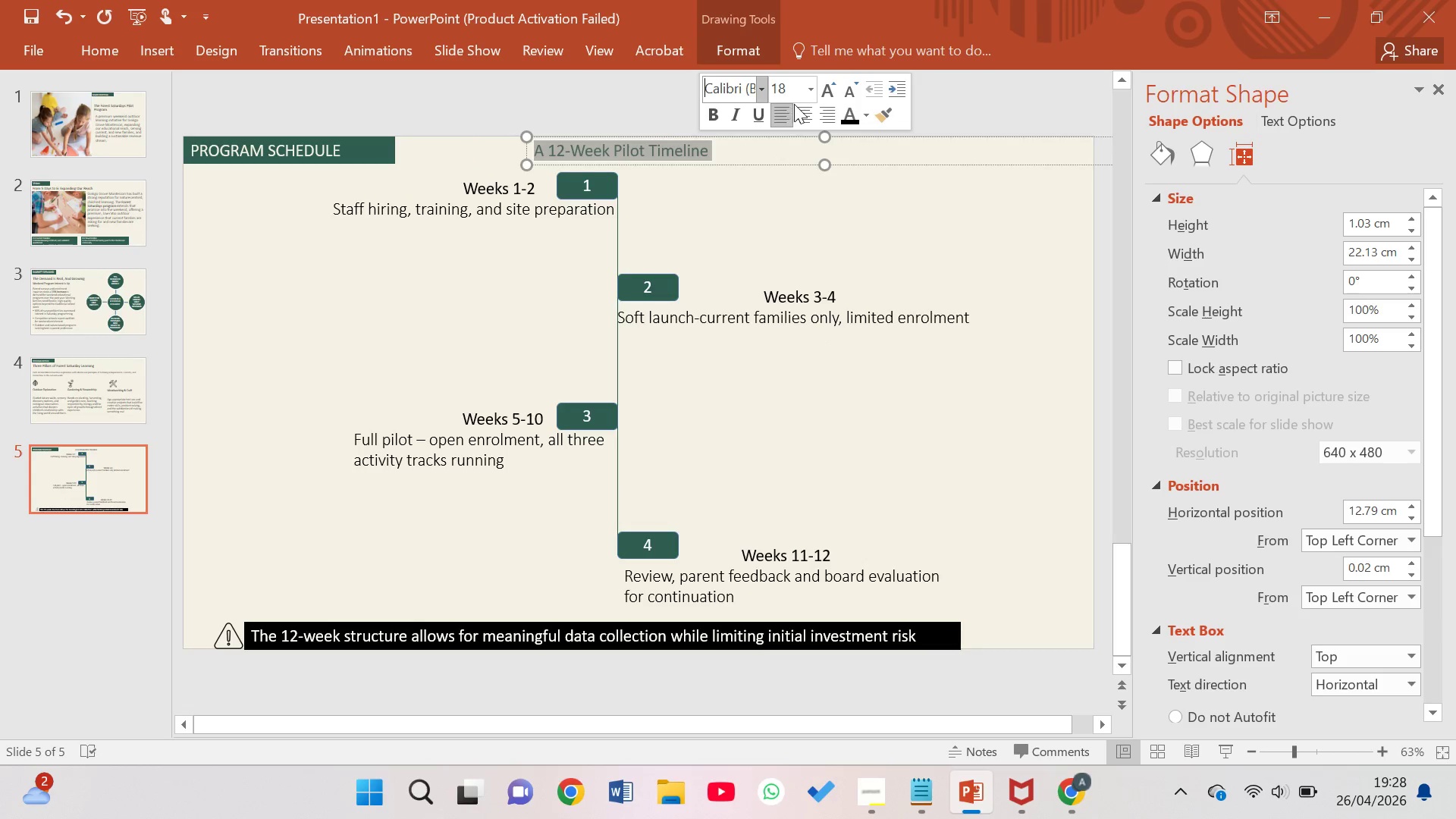 
left_click([808, 84])
 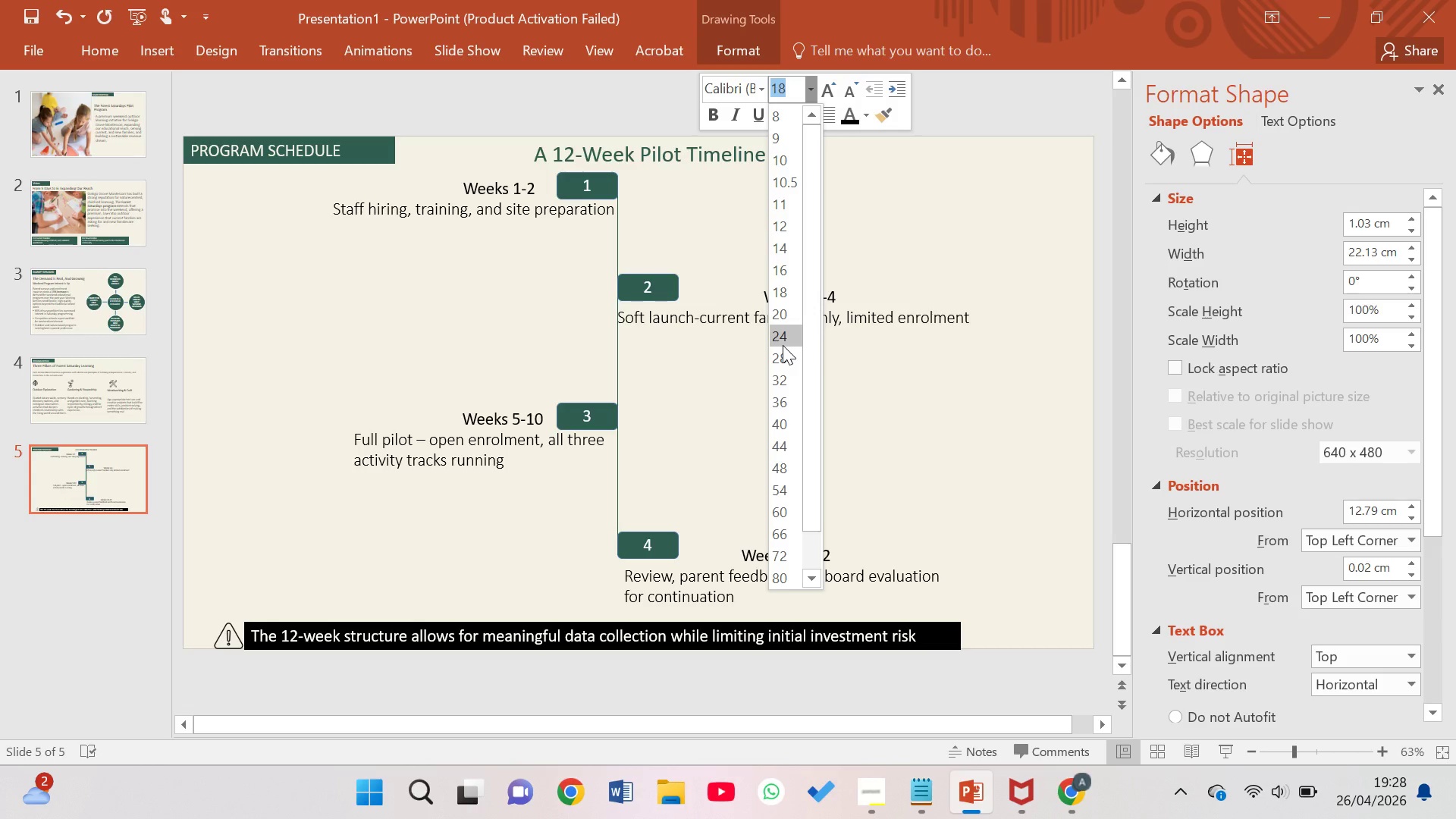 
left_click([783, 345])
 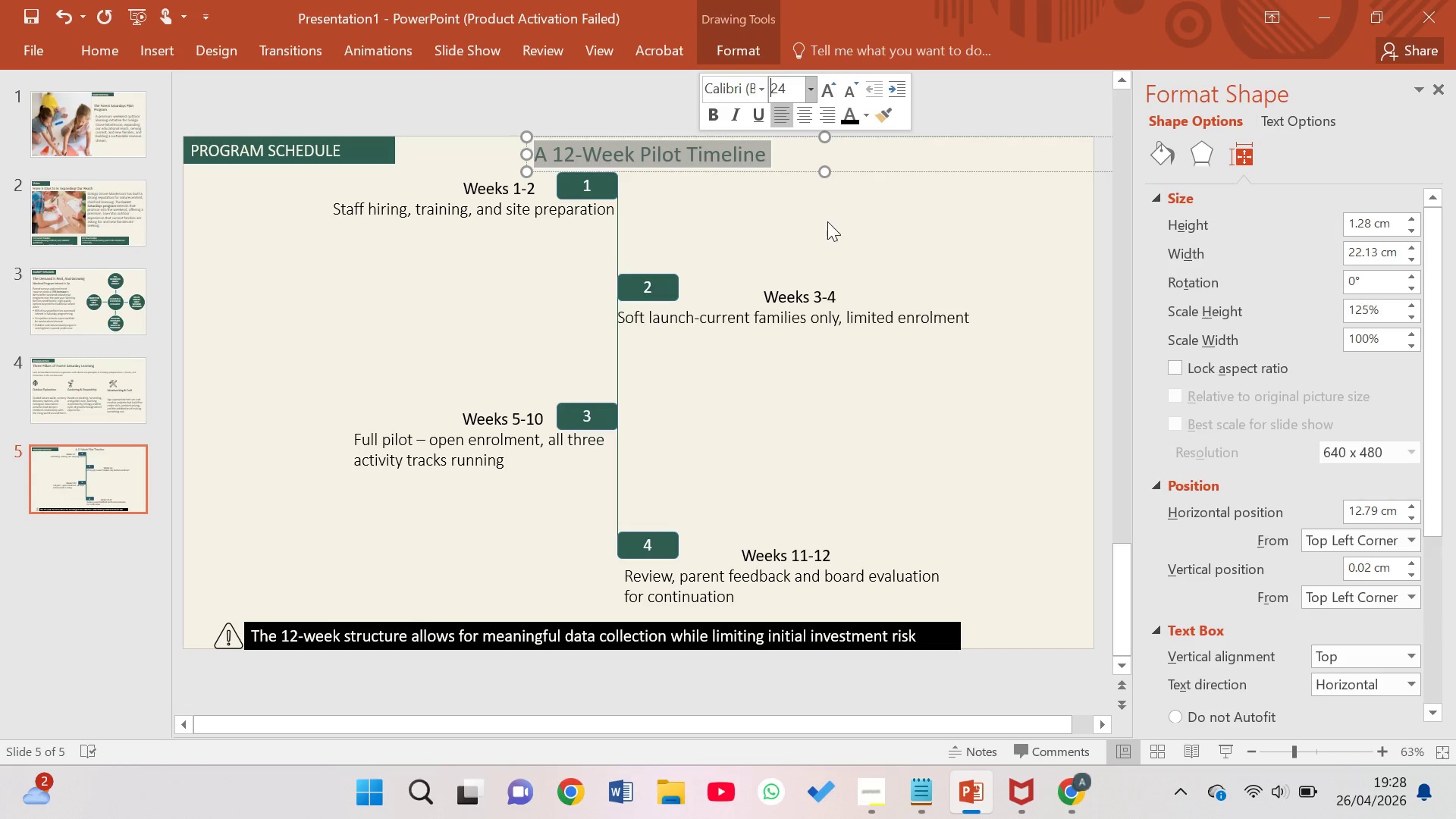 
left_click([856, 216])
 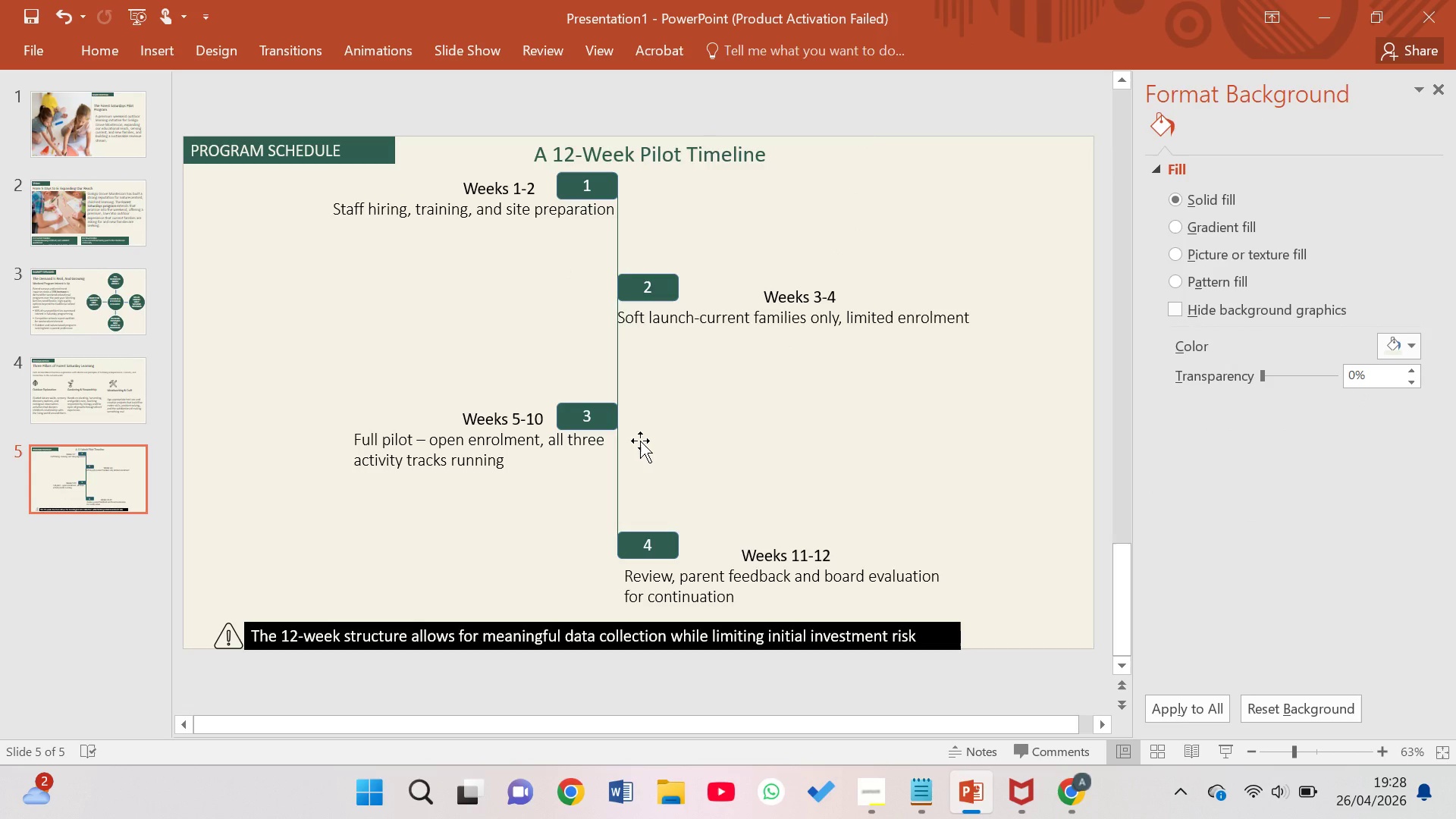 
wait(7.09)
 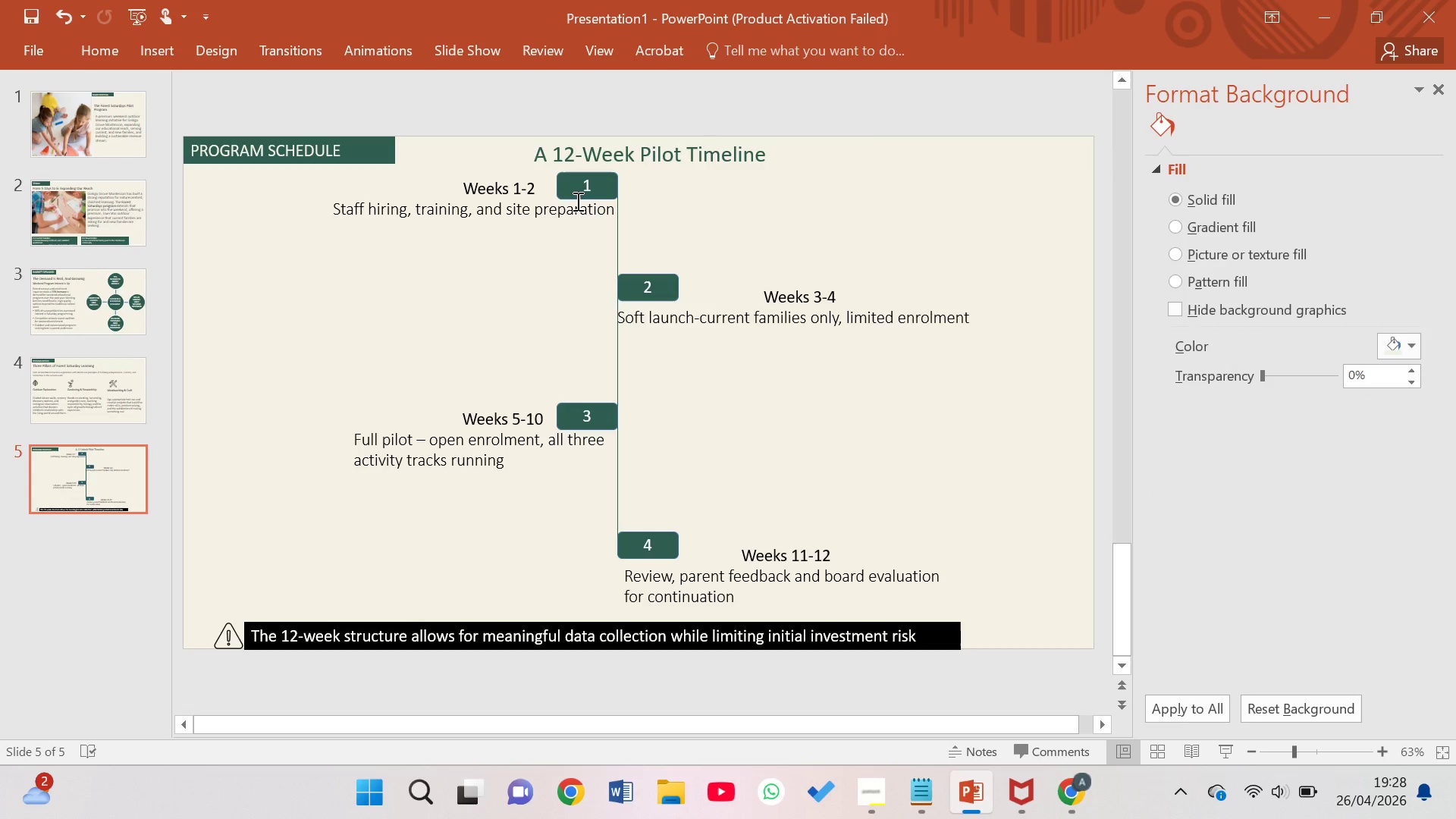 
left_click([98, 50])
 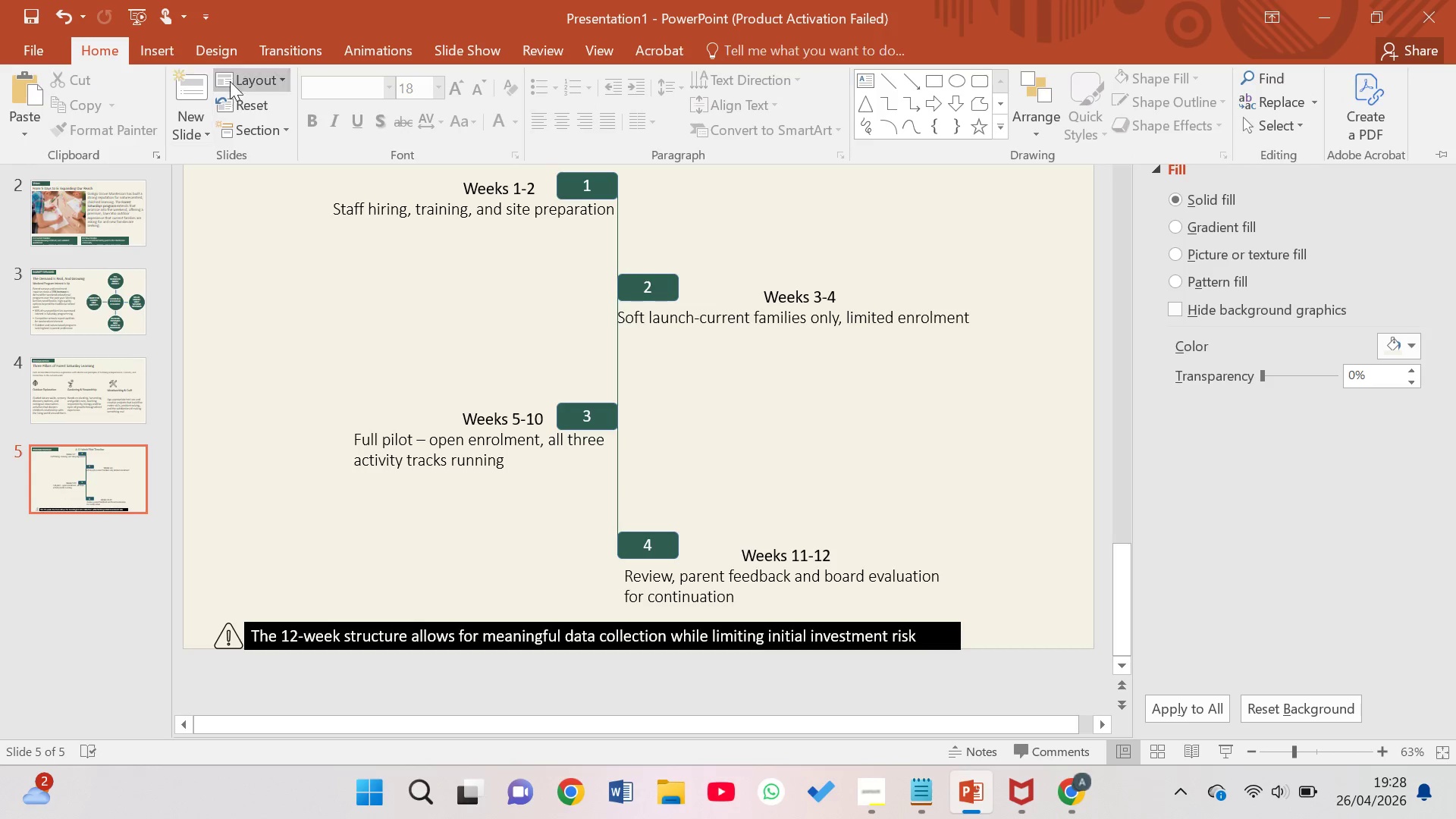 
left_click([196, 136])
 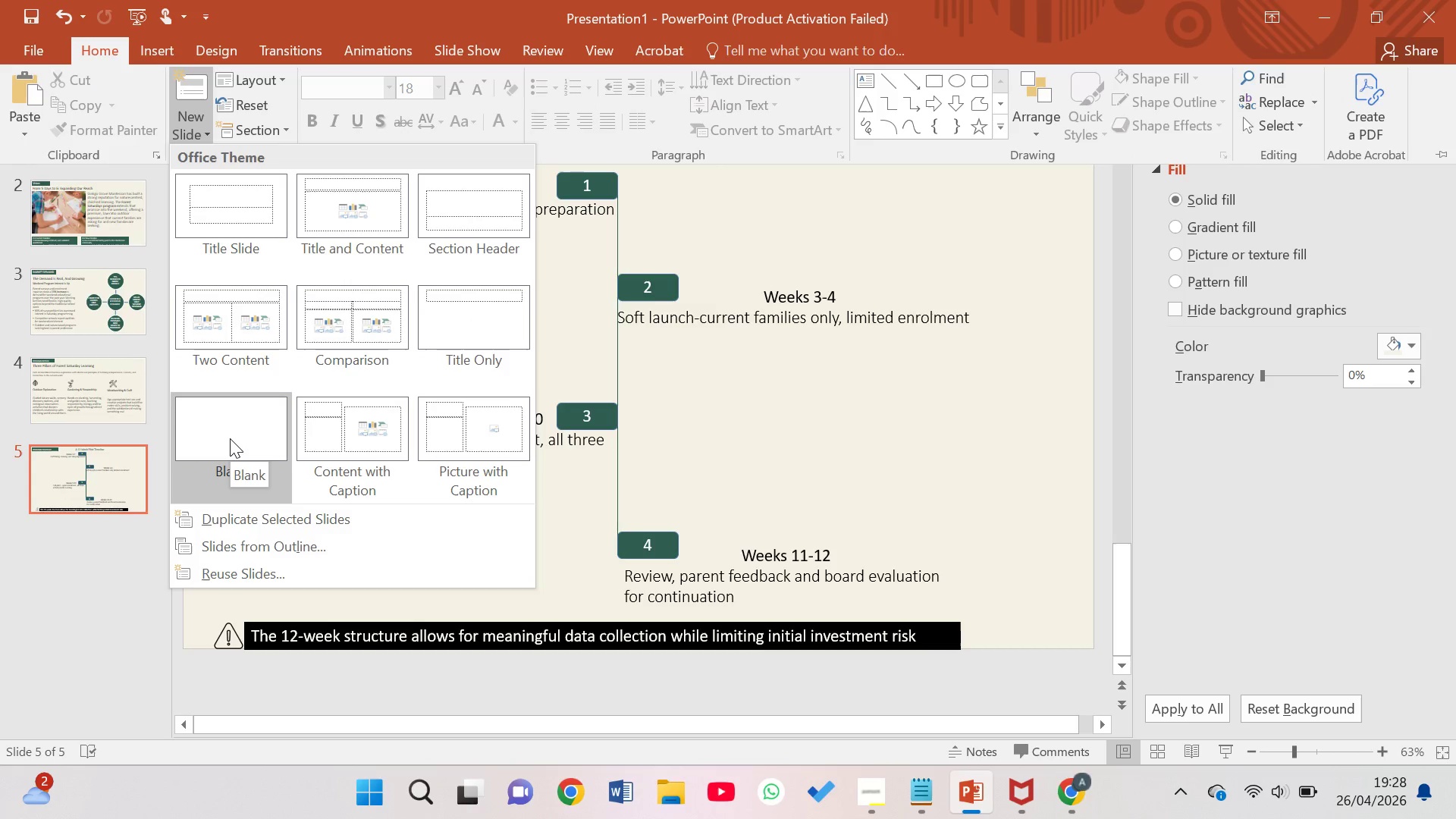 
left_click([230, 438])
 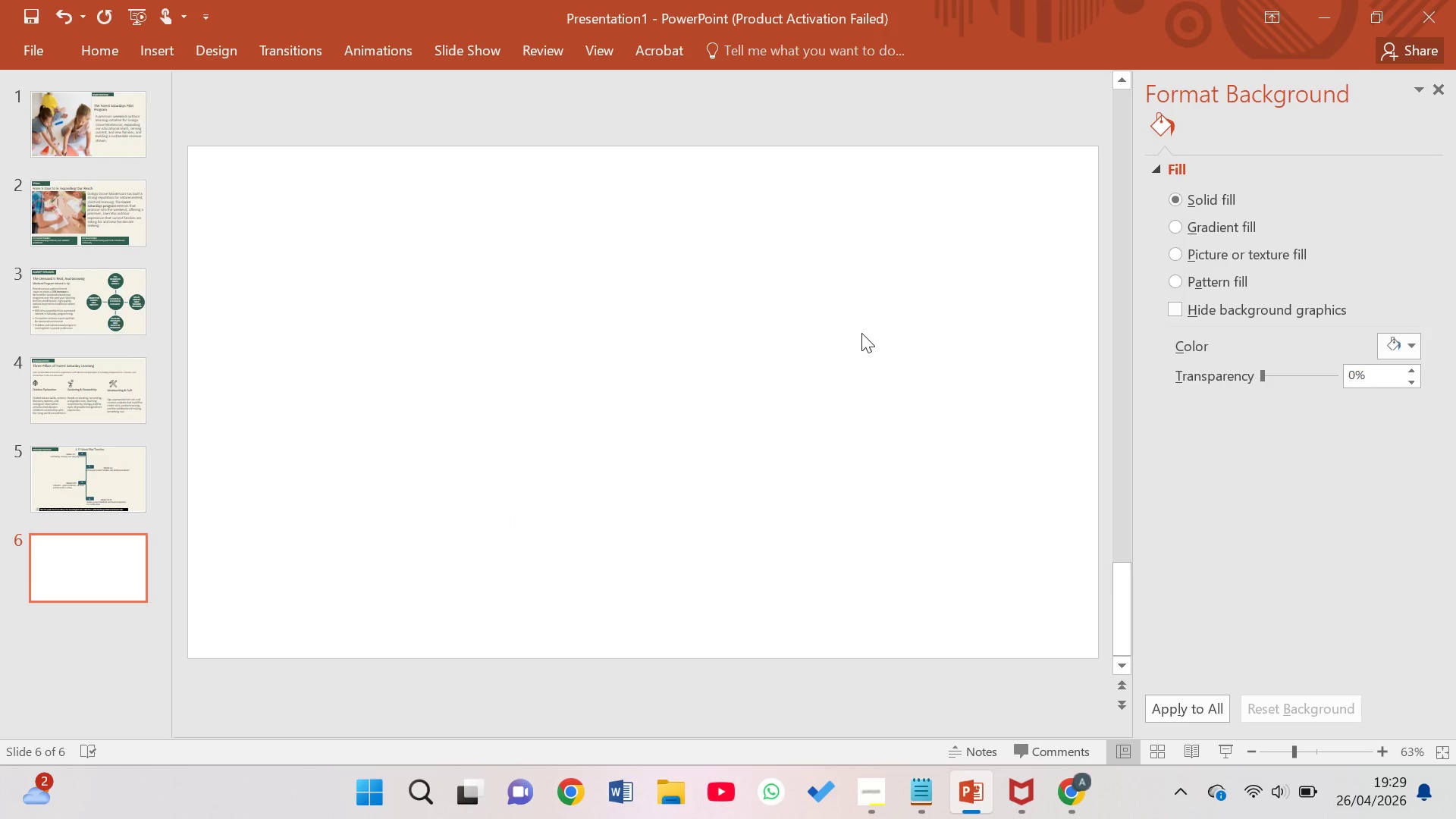 
wait(85.62)
 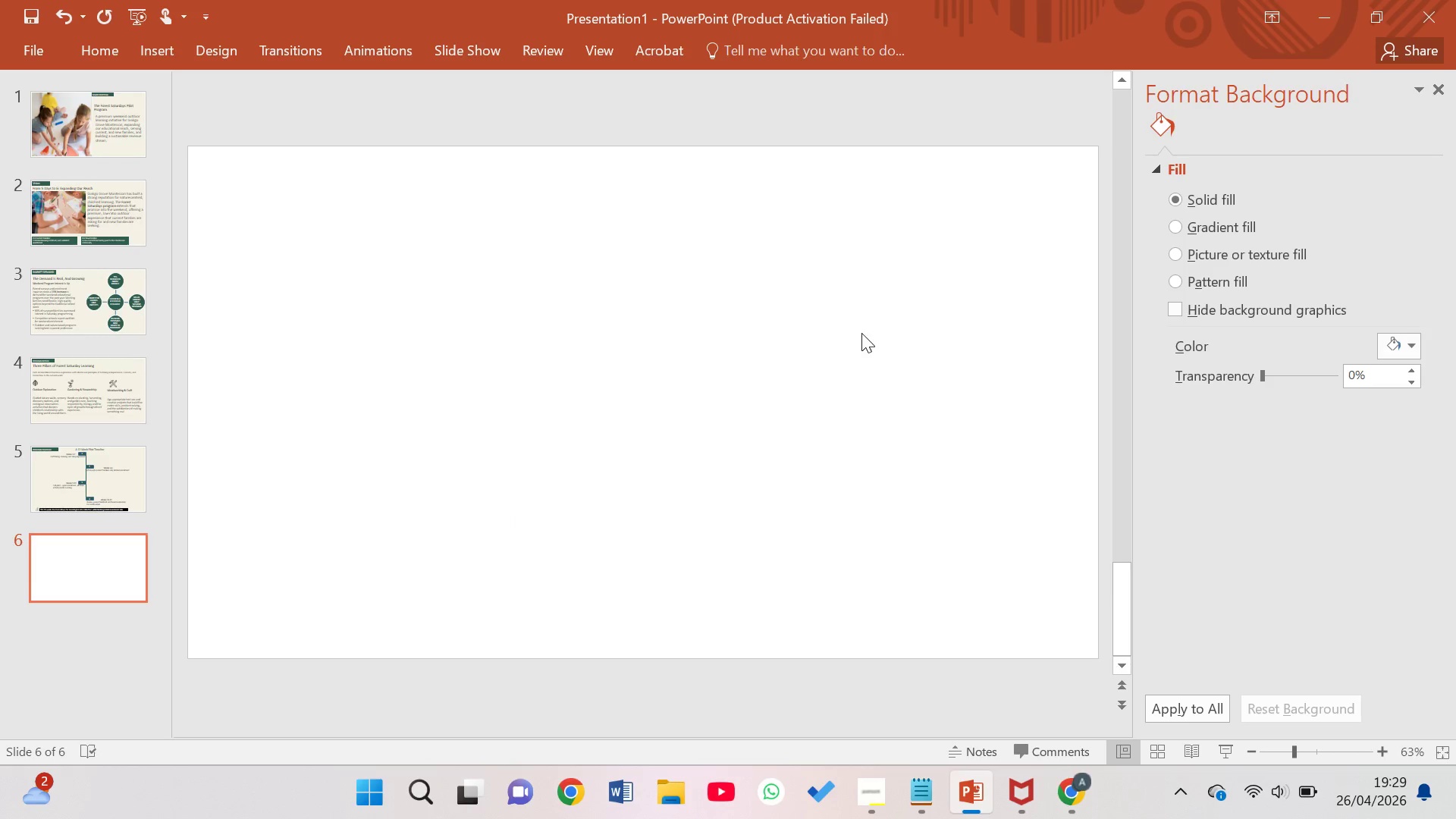 
left_click([1420, 342])
 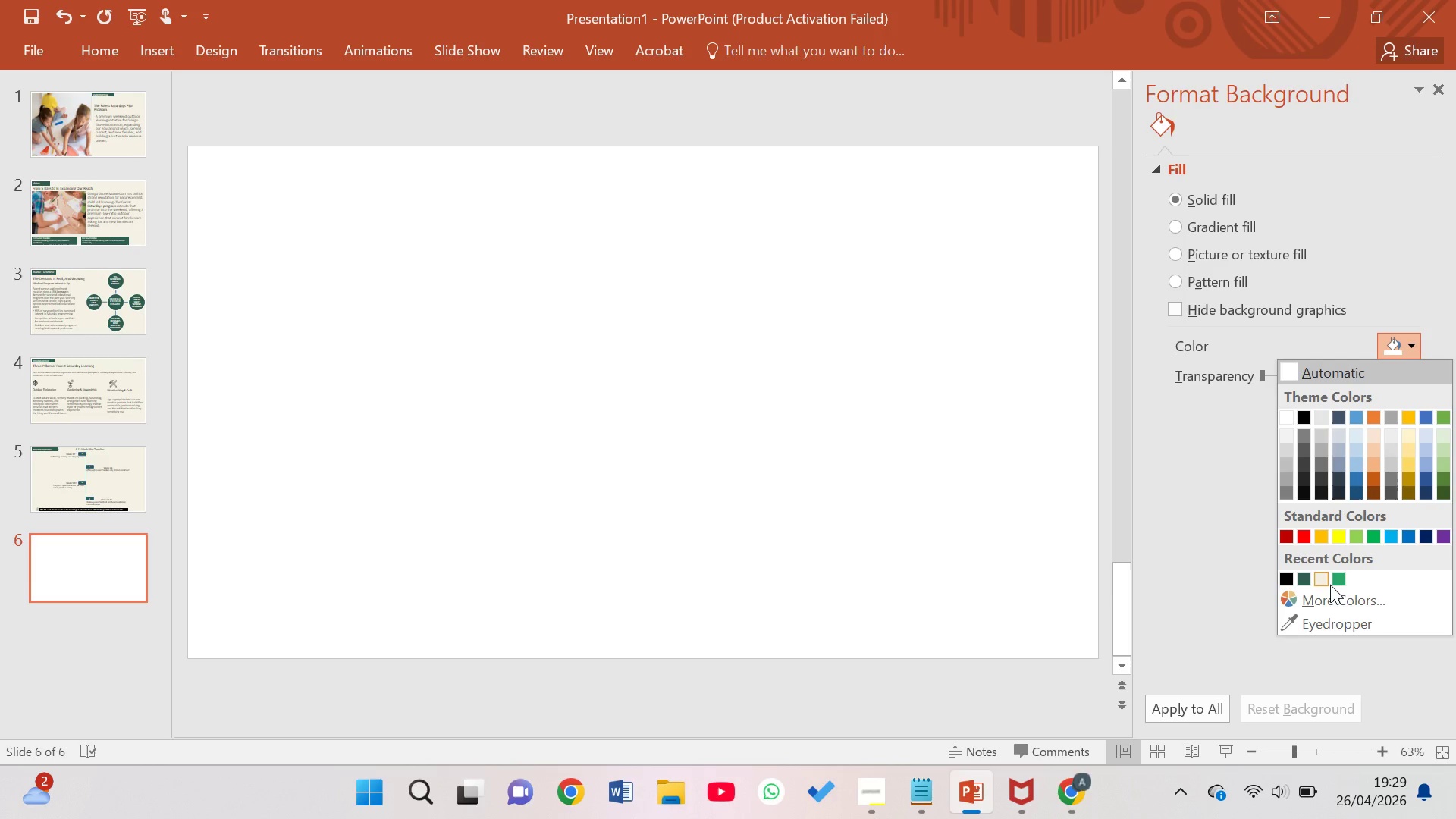 
left_click([1322, 580])
 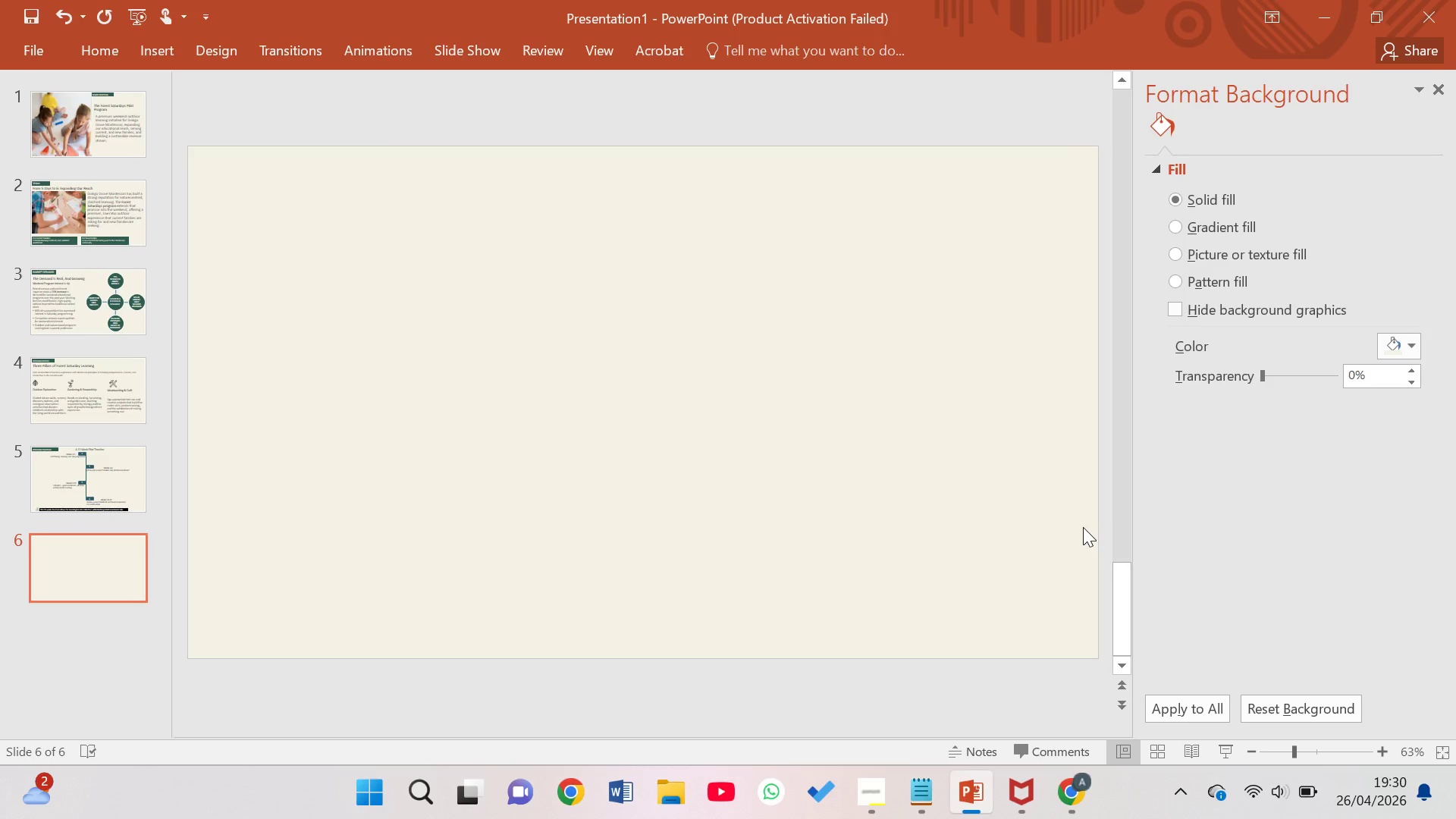 
wait(56.77)
 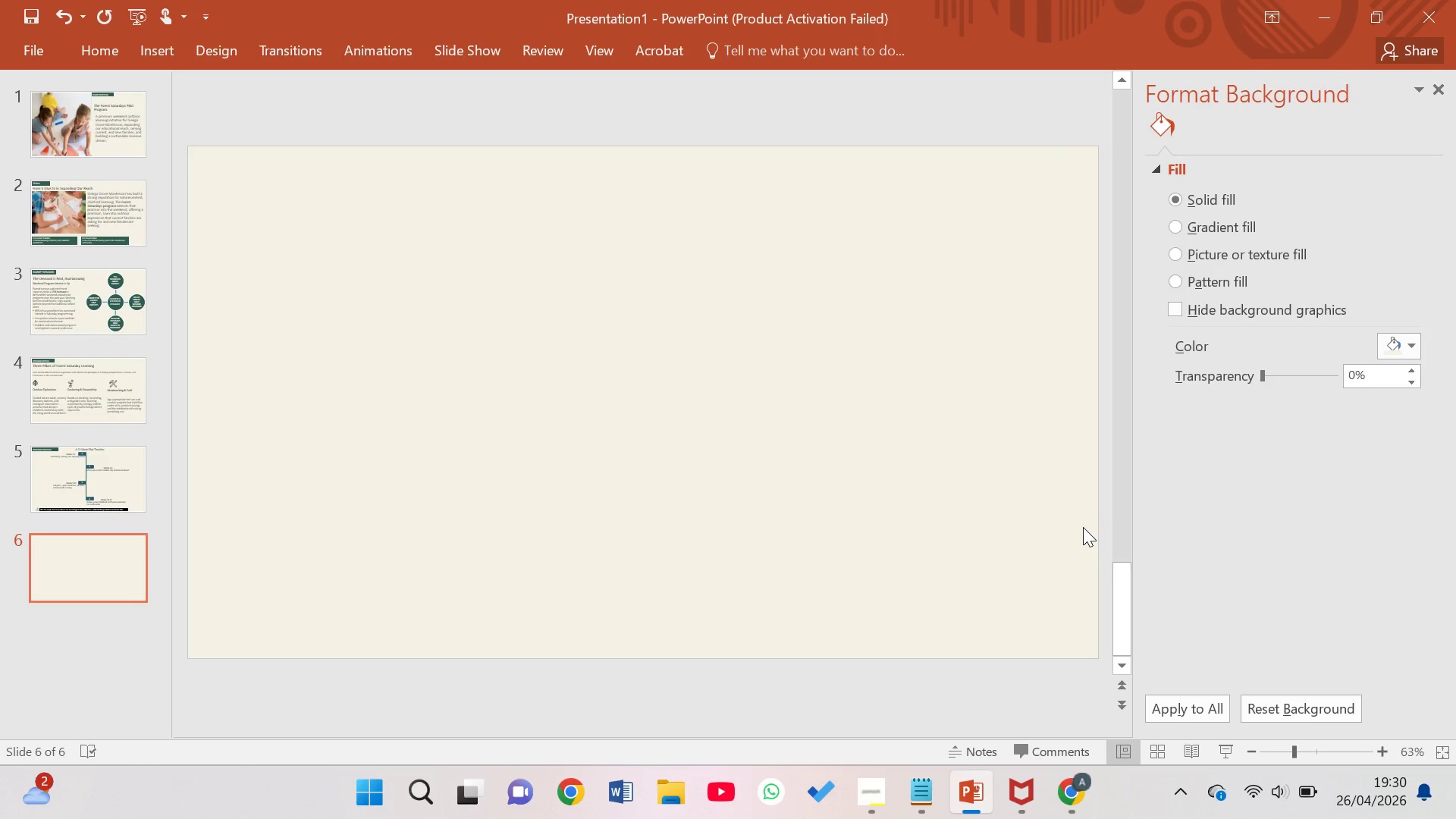 
left_click([851, 441])
 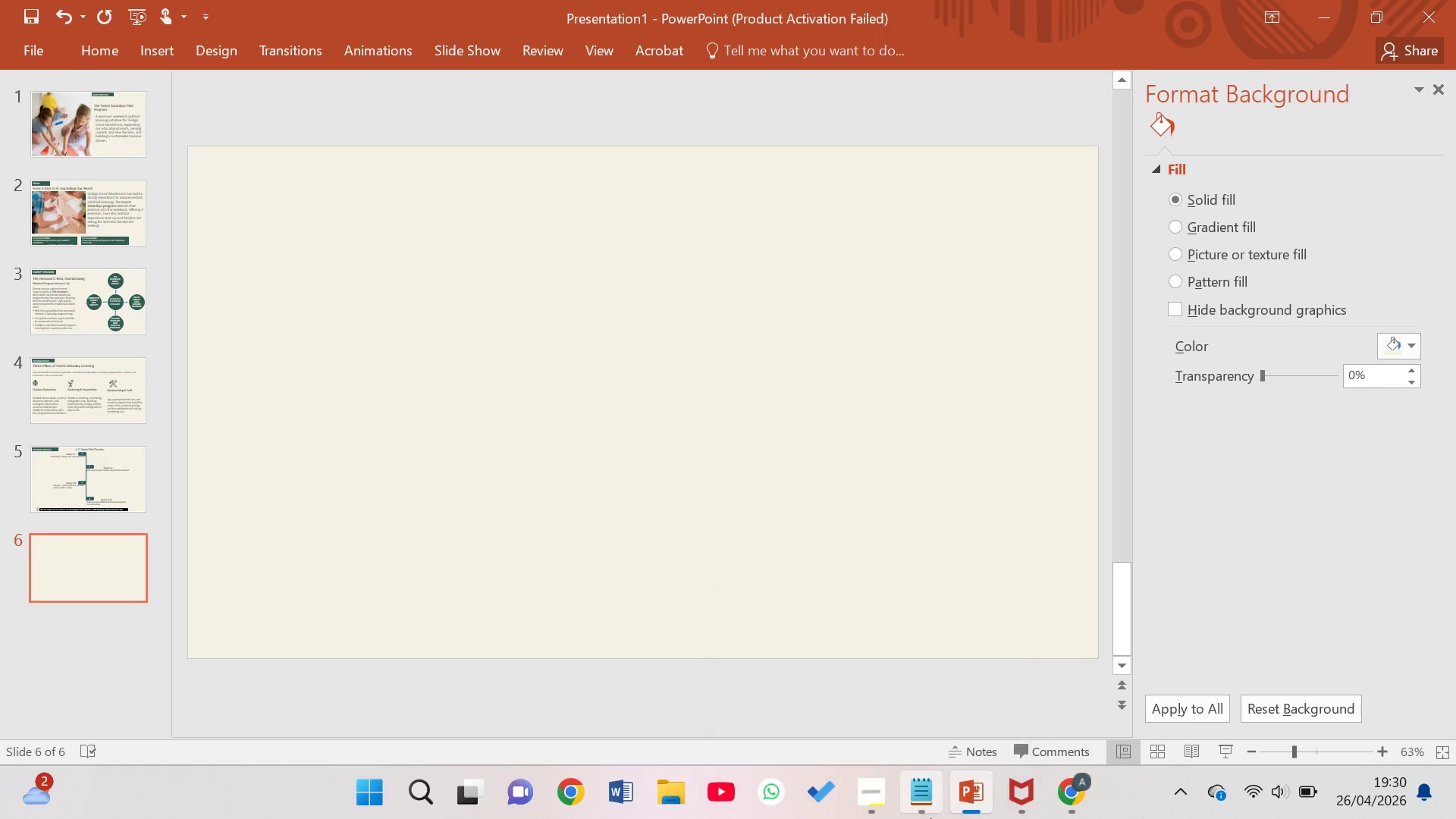 
left_click([921, 682])
 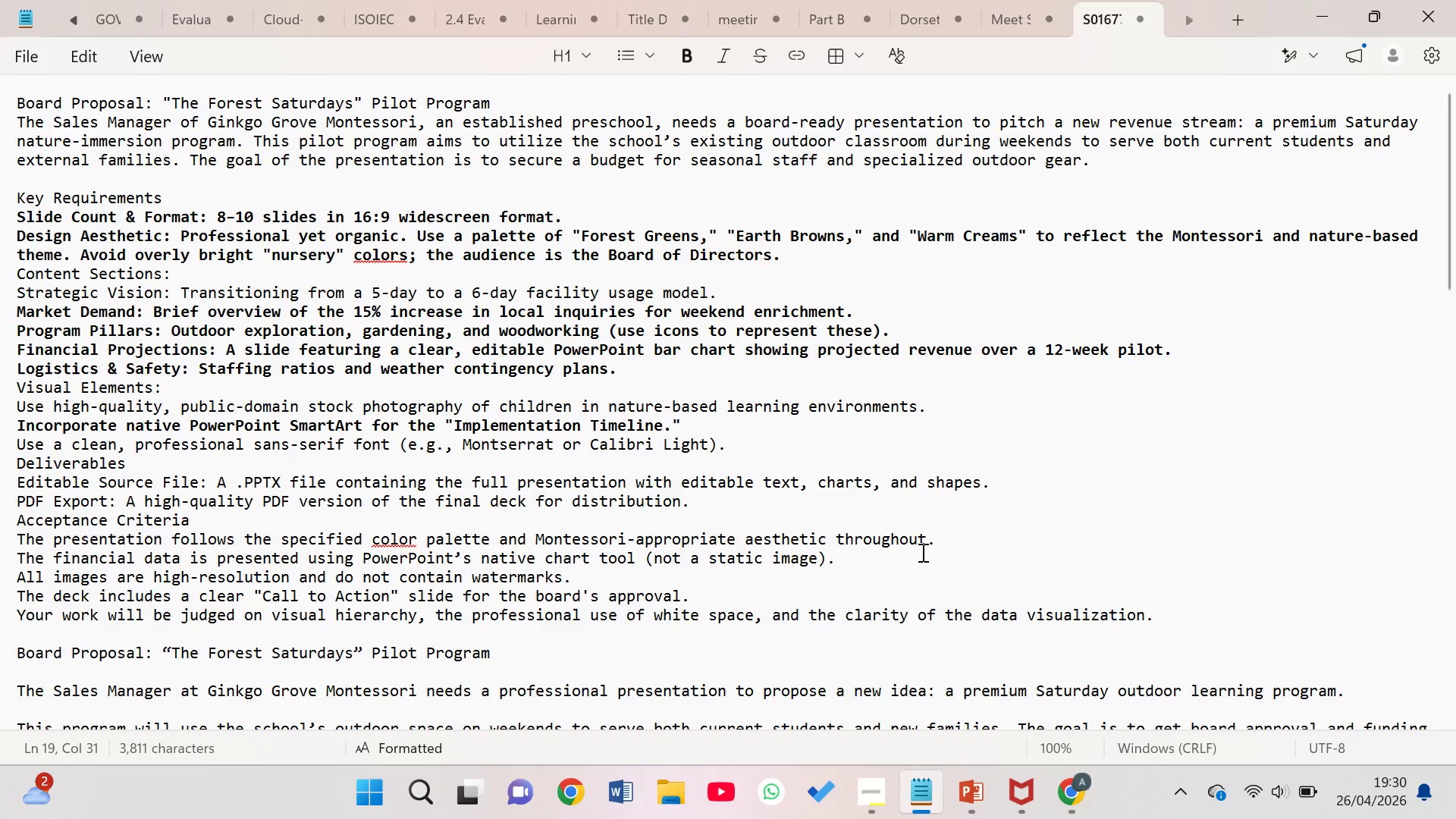 
scroll: coordinate [921, 552], scroll_direction: up, amount: 2.0
 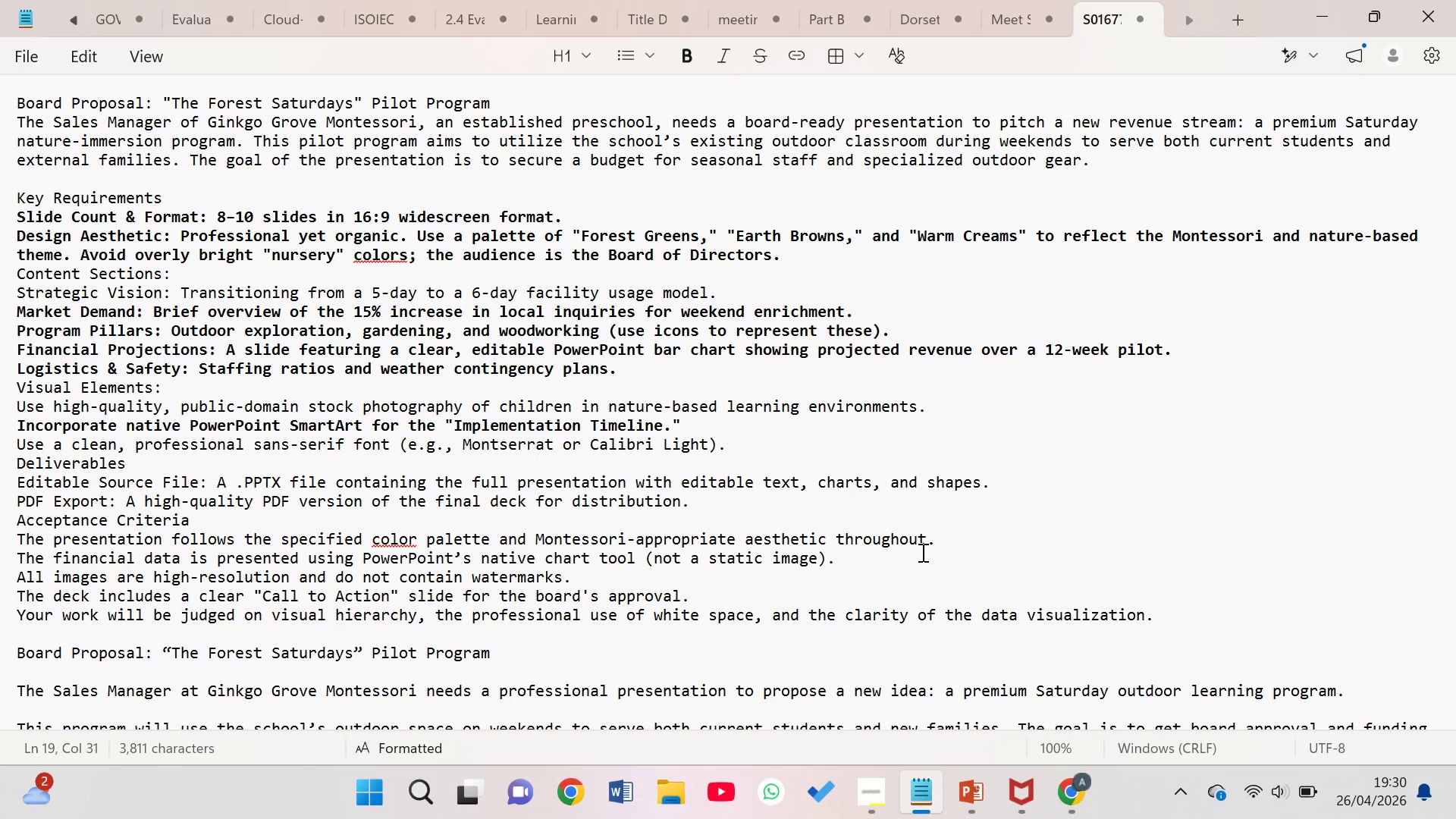 
wait(9.2)
 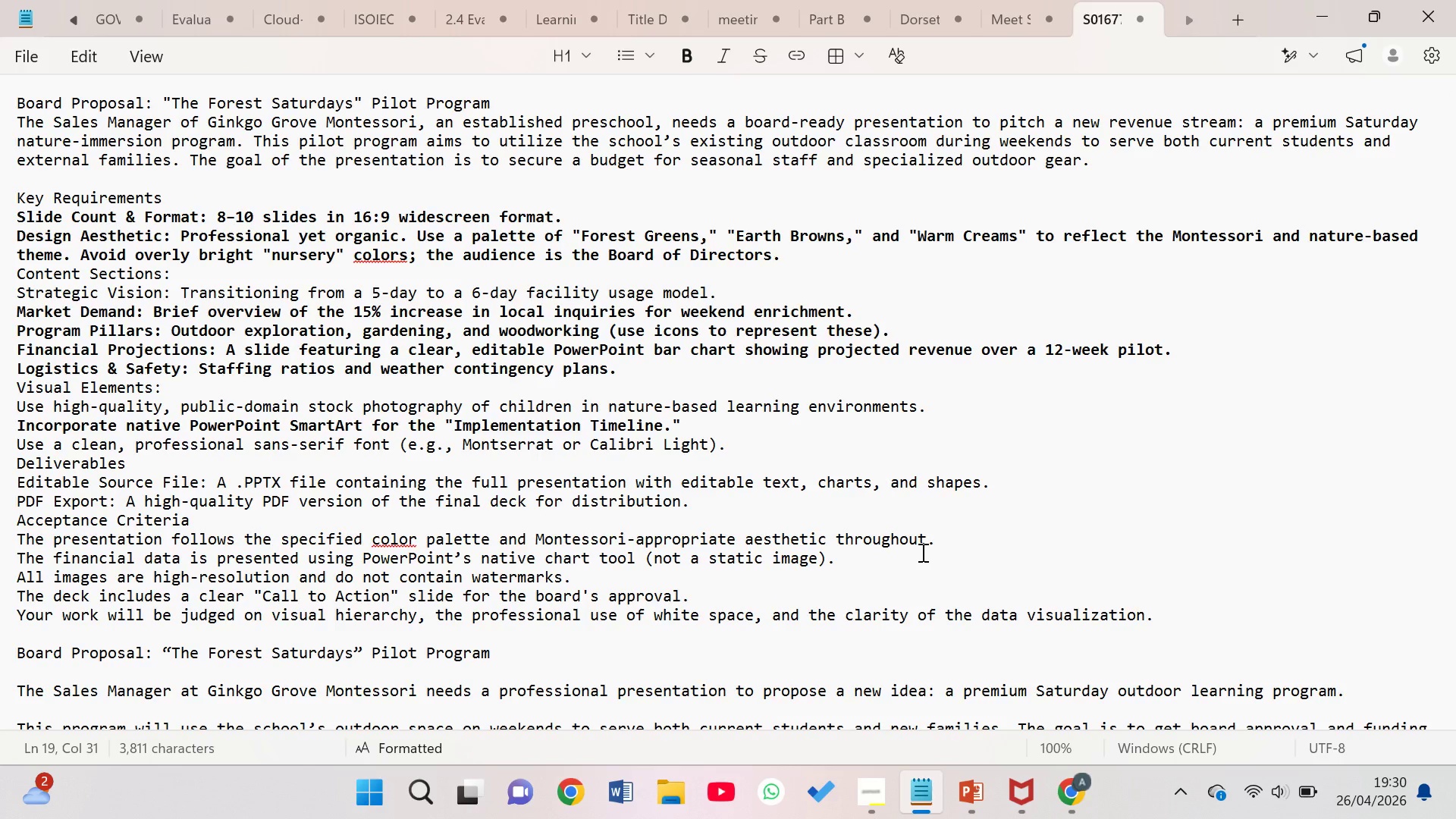 
mouse_move([588, 766])
 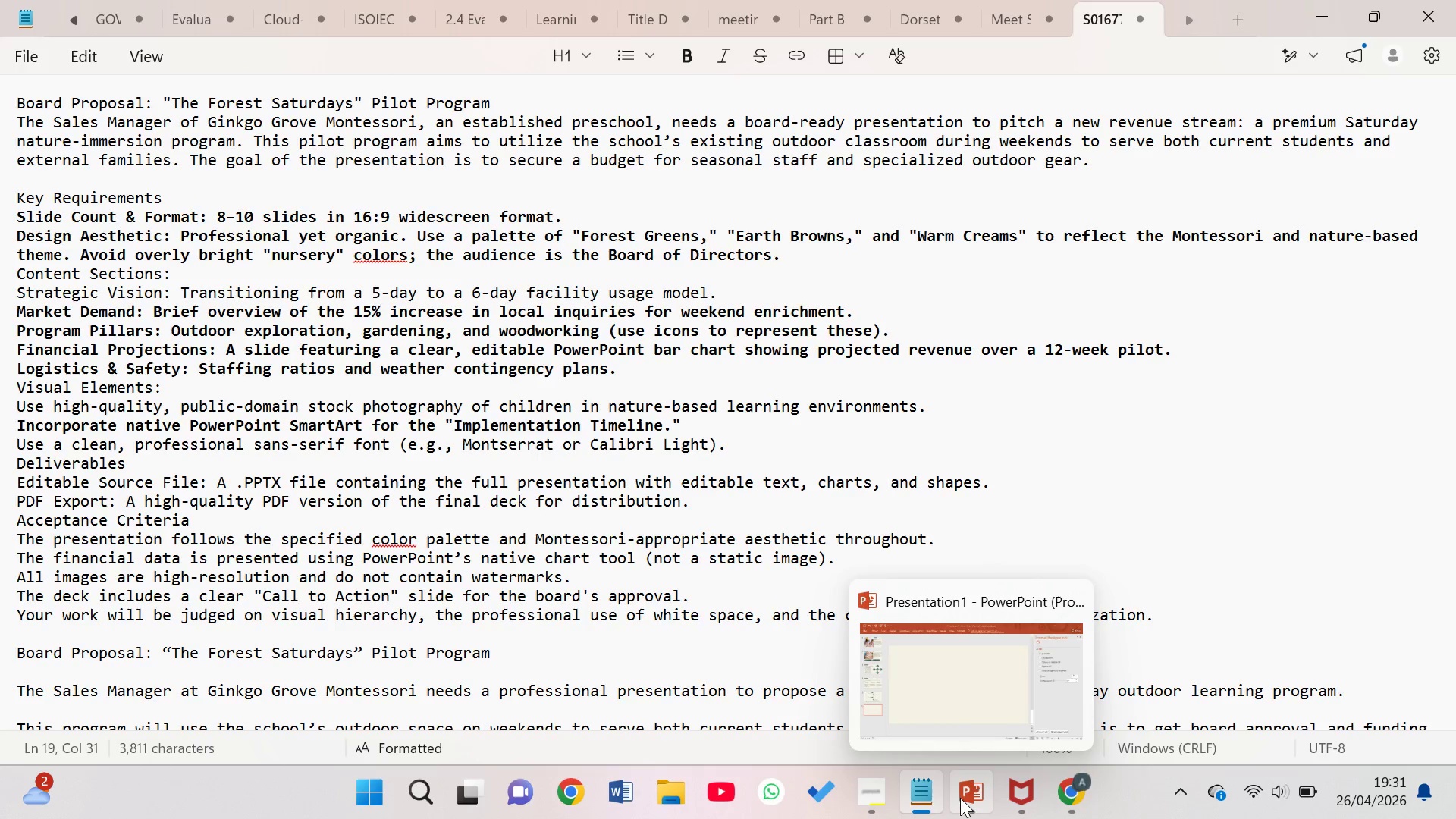 
left_click([943, 679])
 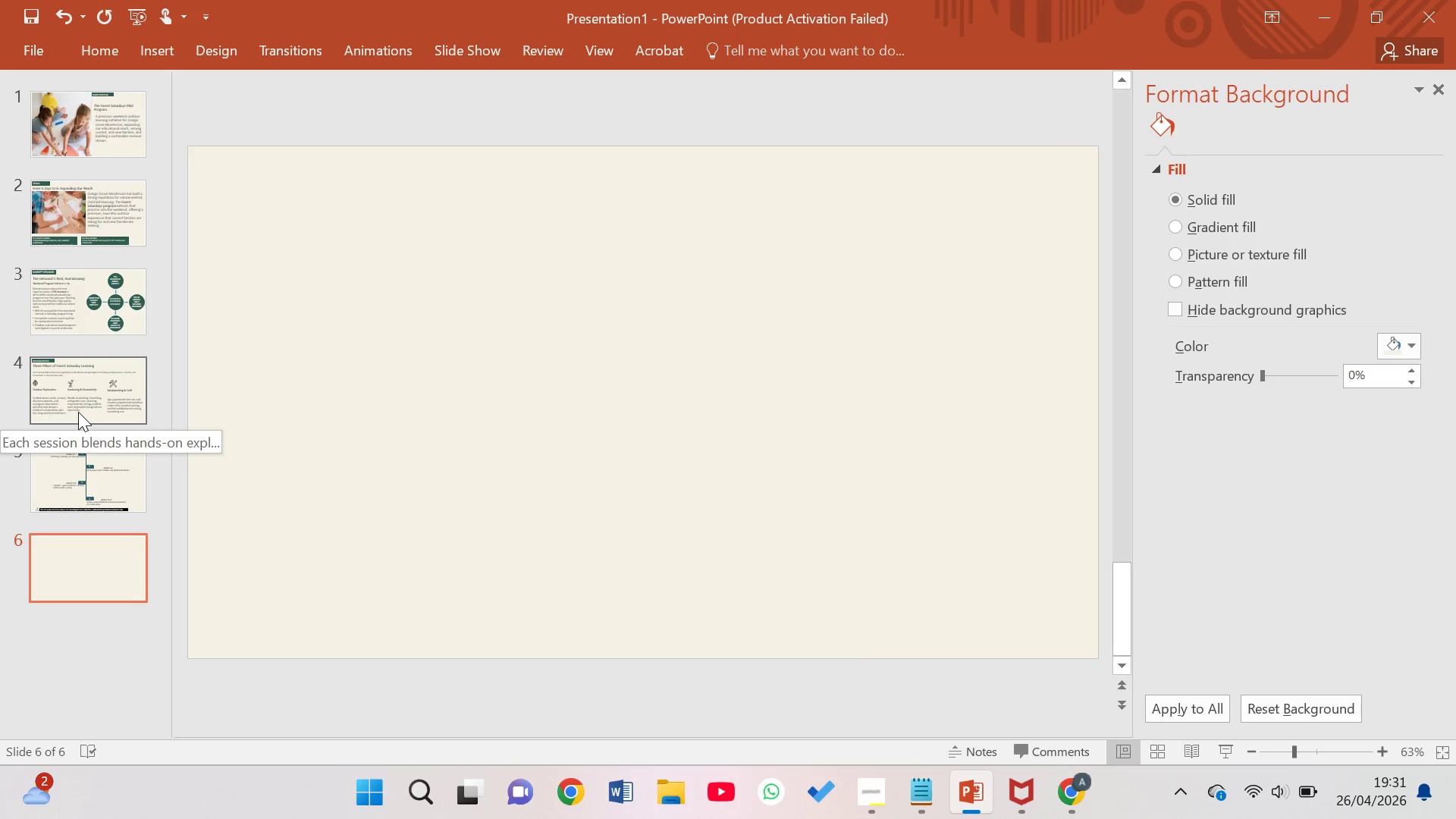 
wait(9.73)
 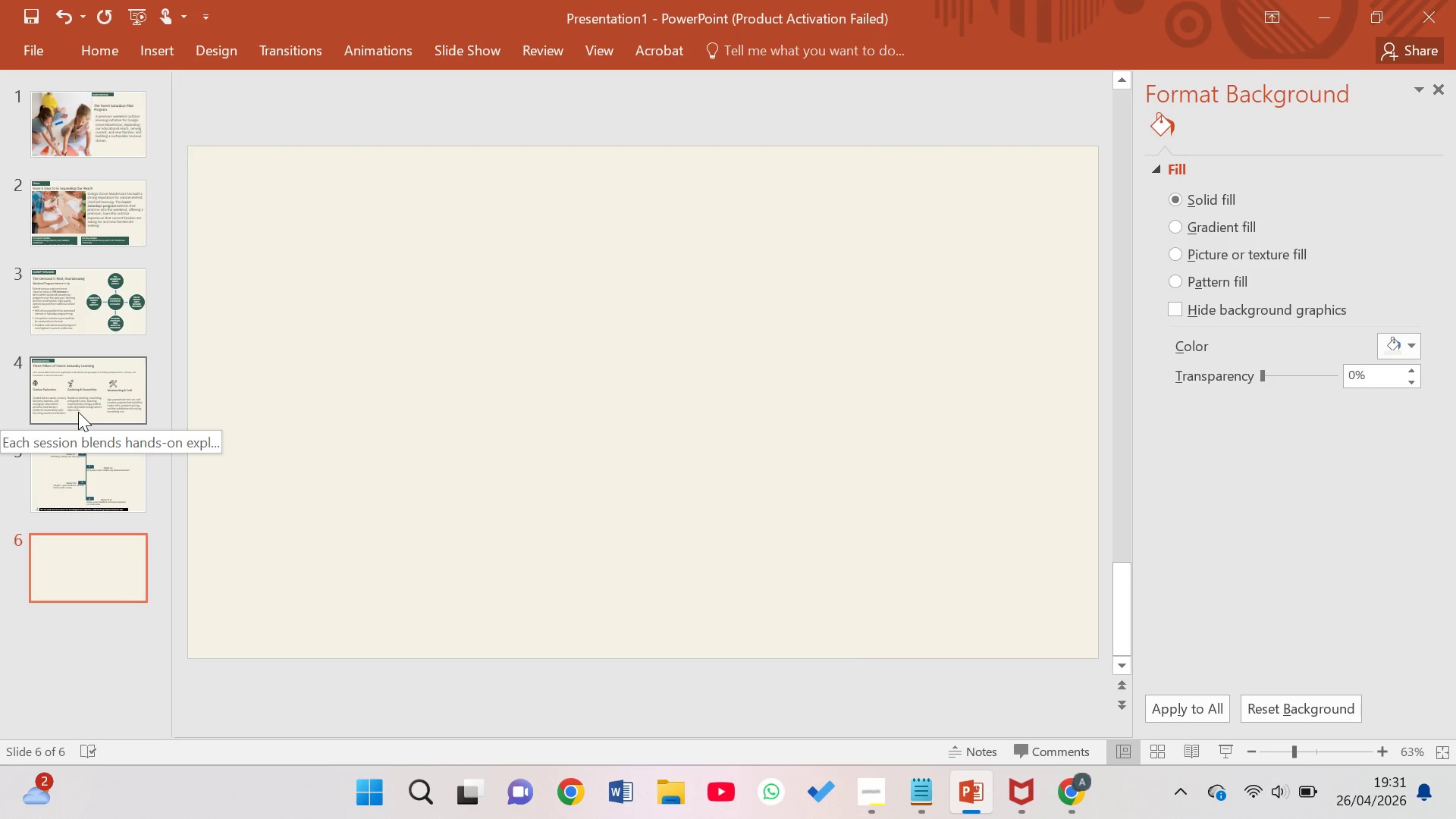 
left_click([54, 324])
 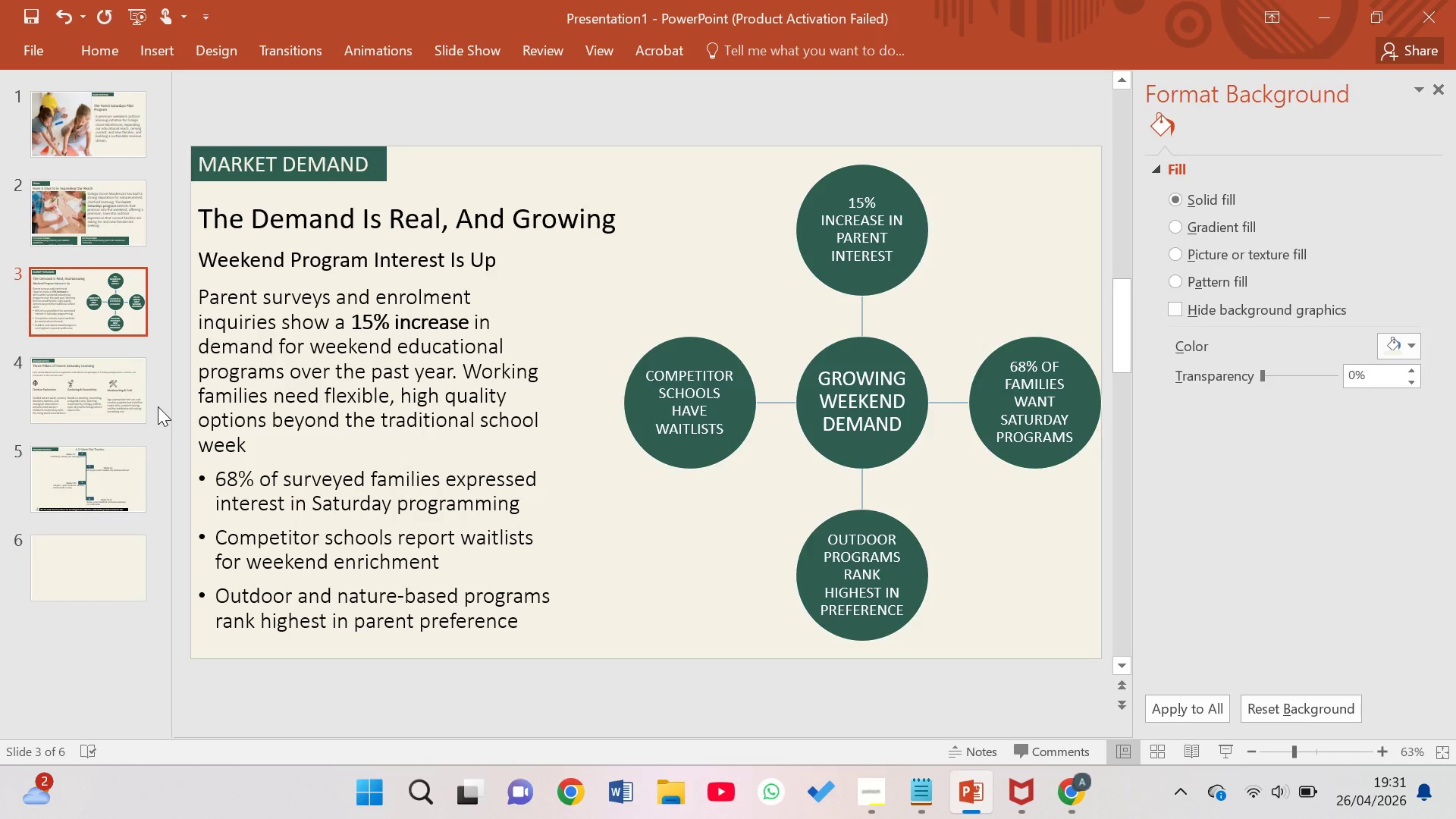 
mouse_move([74, 224])
 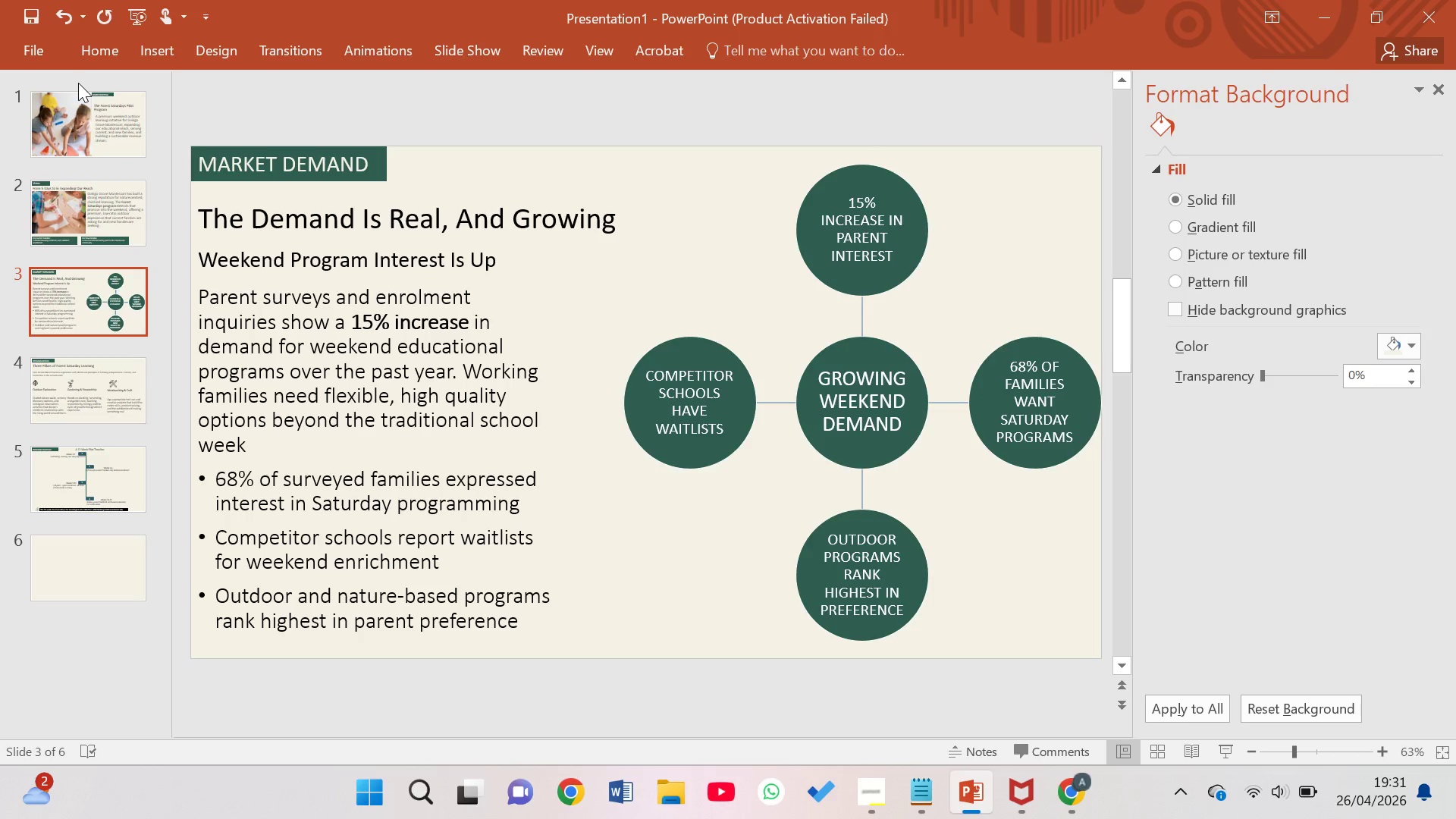 
left_click([93, 567])
 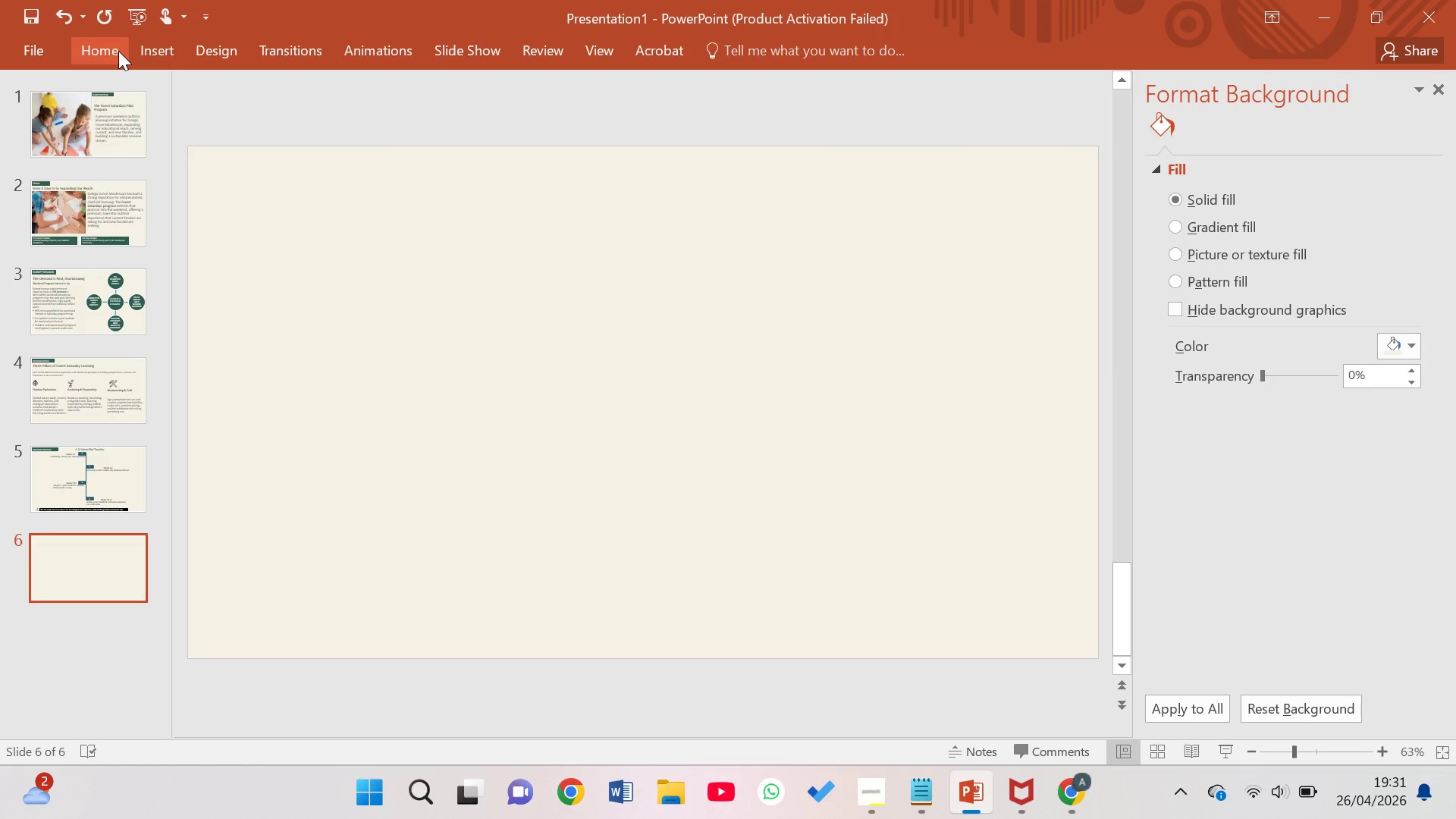 
left_click([118, 51])
 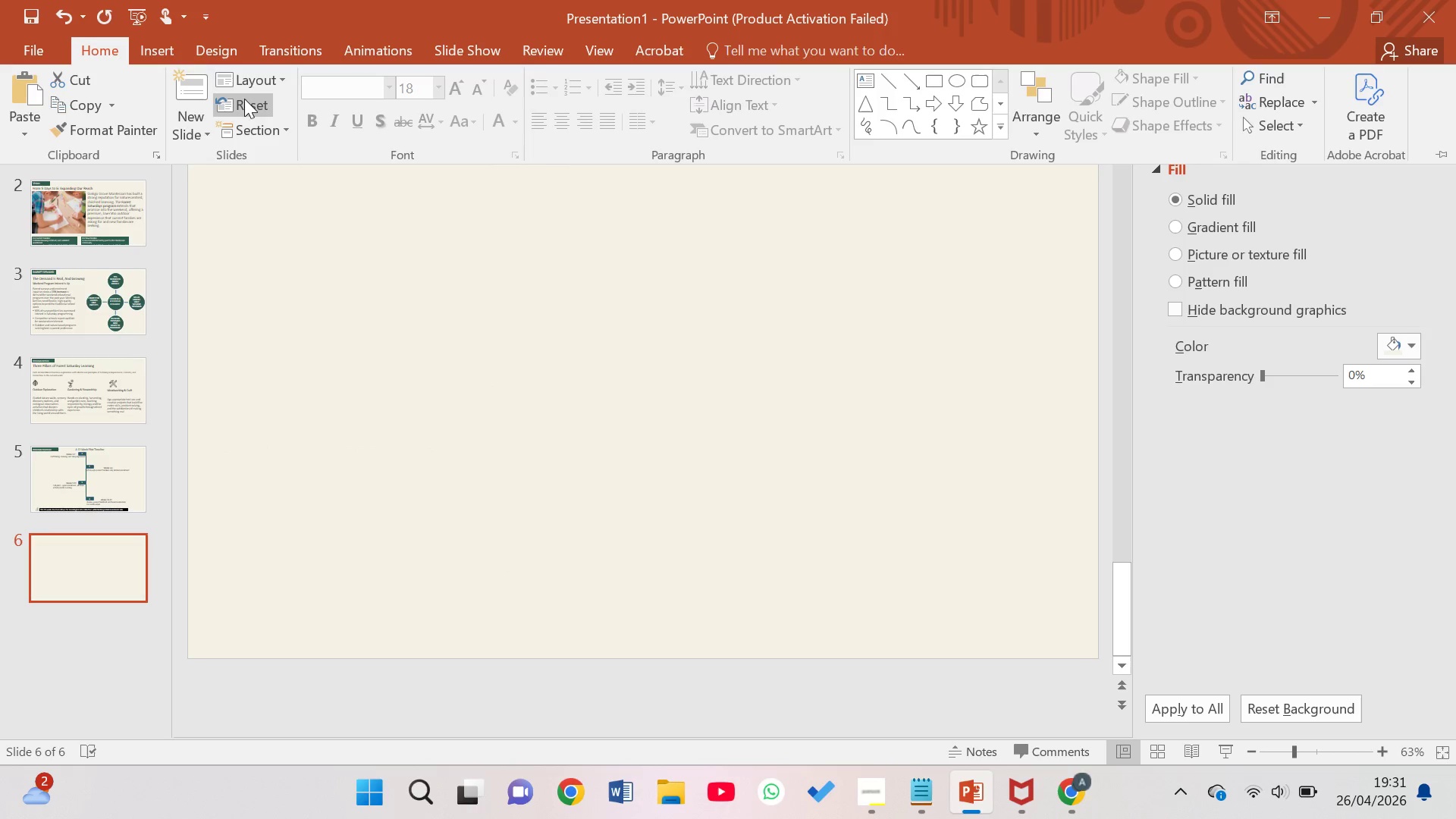 
left_click([271, 72])
 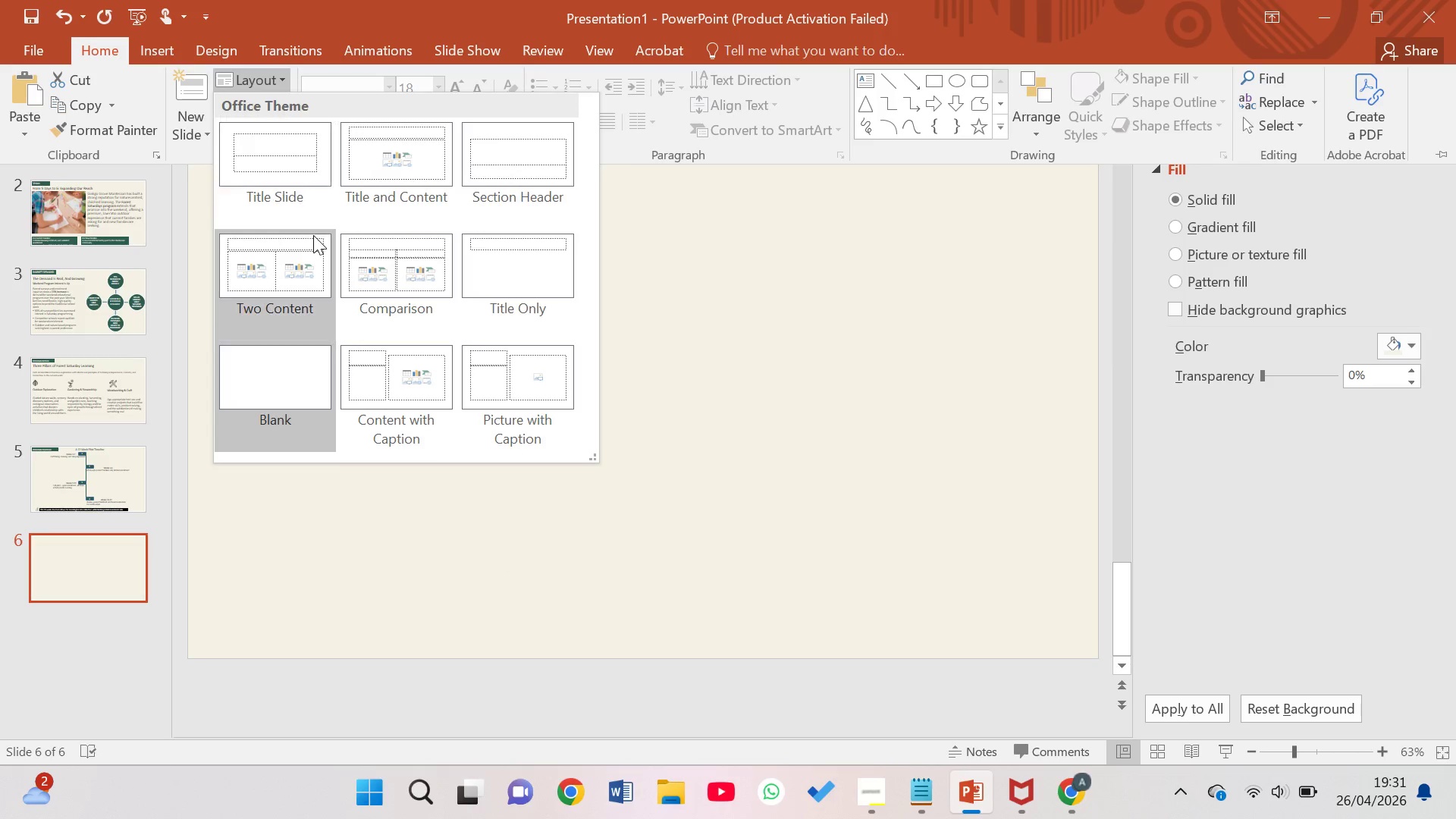 
left_click([287, 254])
 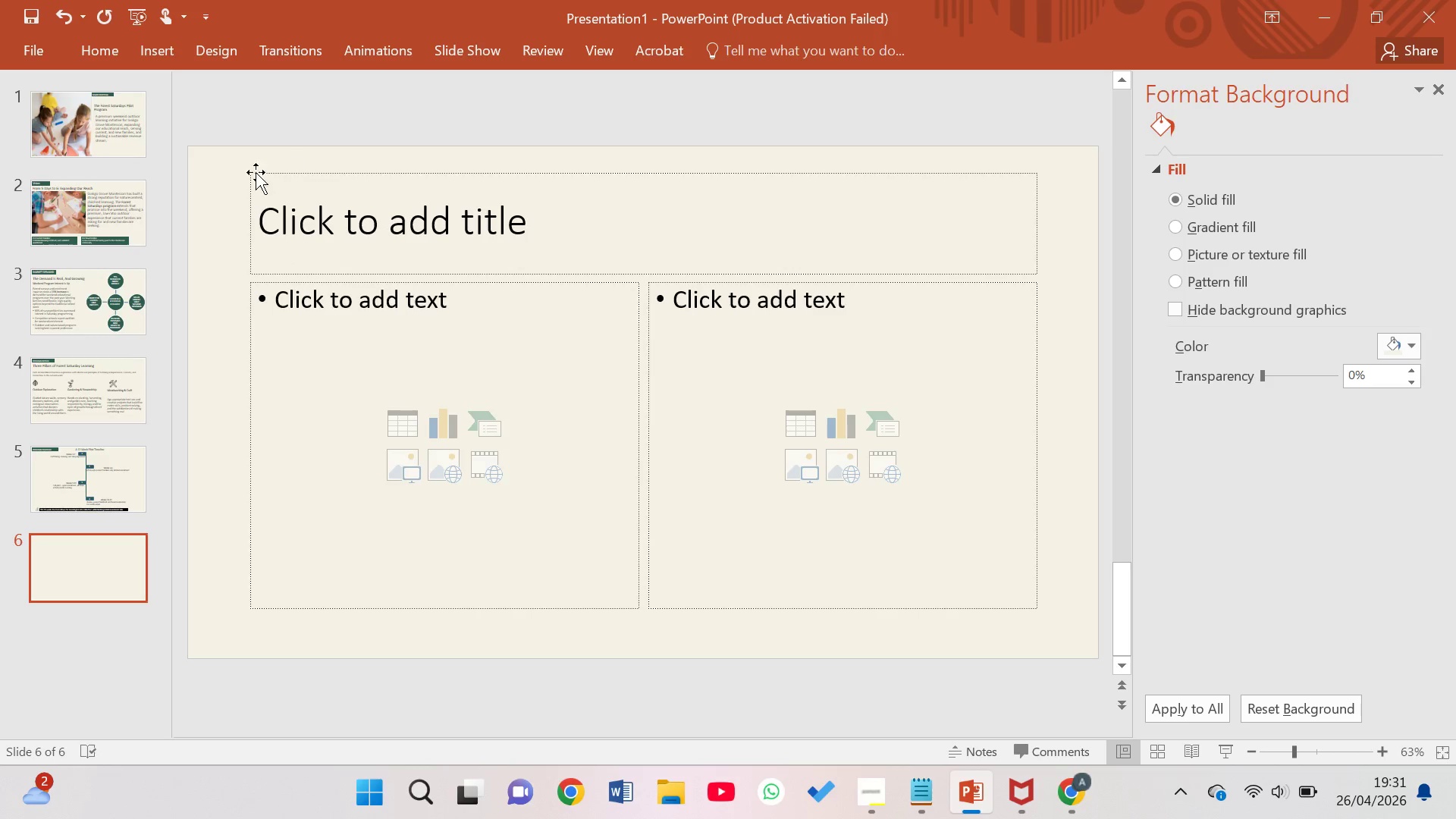 
left_click([100, 42])
 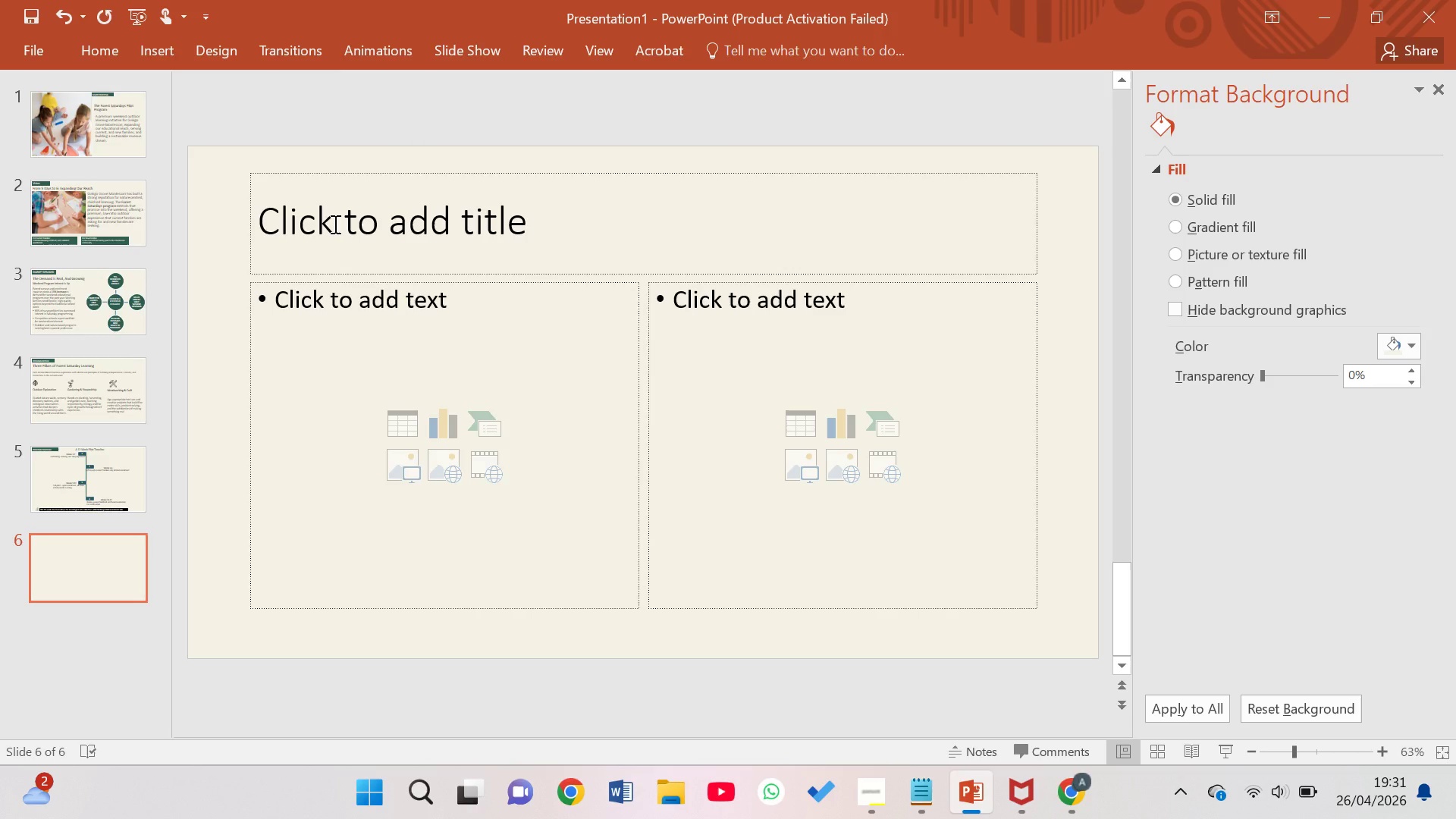 
wait(22.98)
 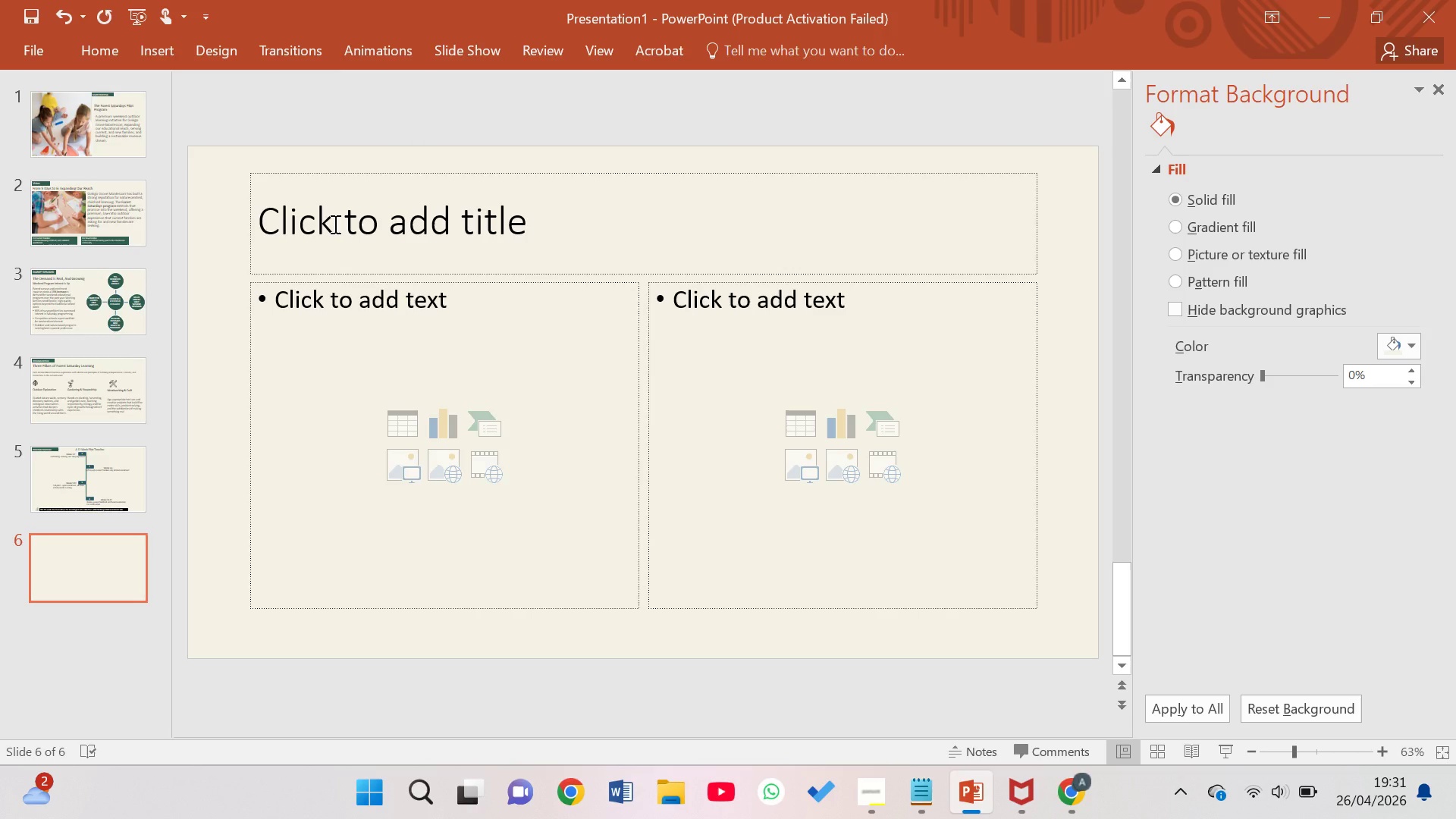 
left_click([533, 184])
 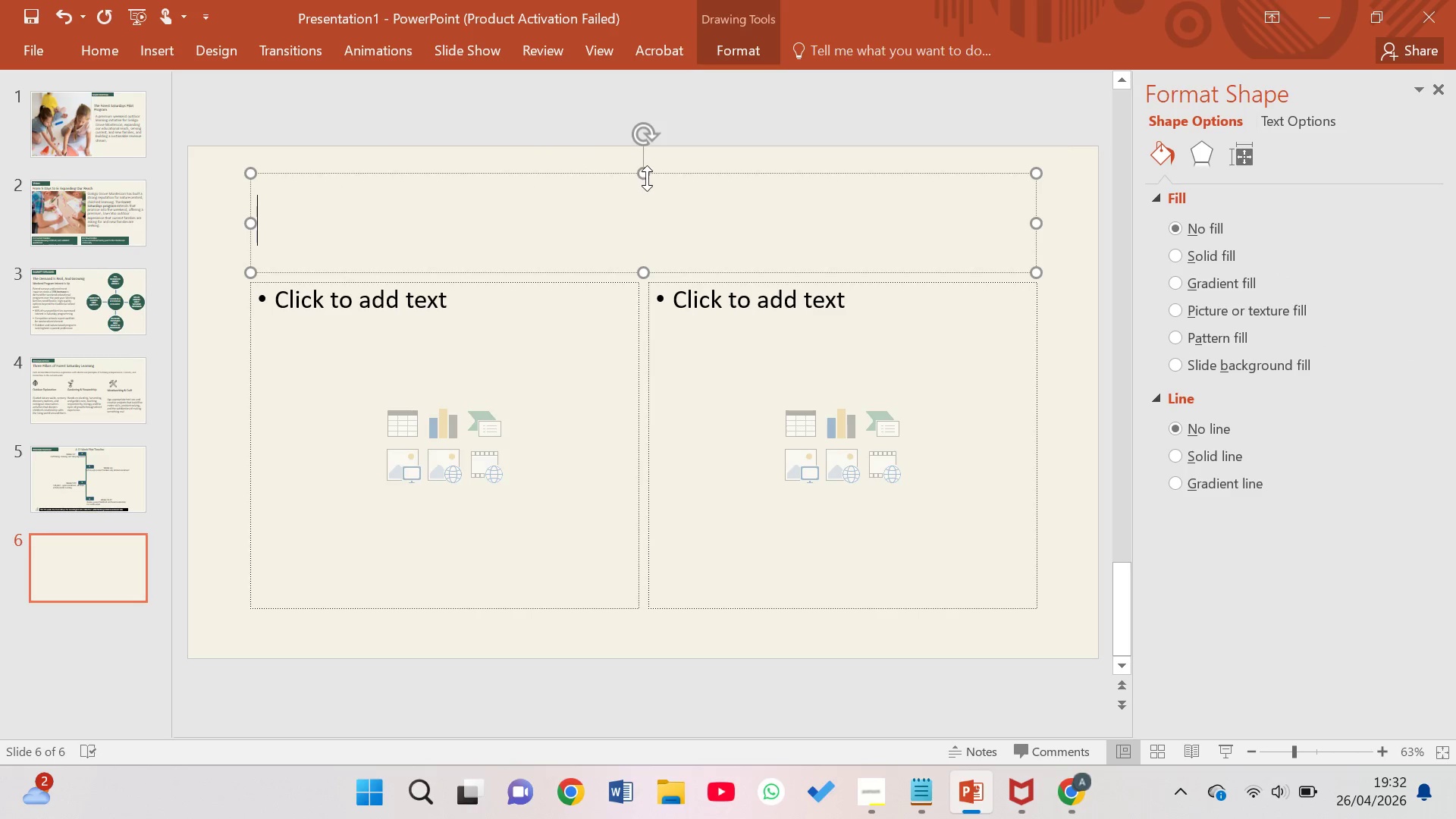 
left_click_drag(start_coordinate=[647, 177], to_coordinate=[637, 214])
 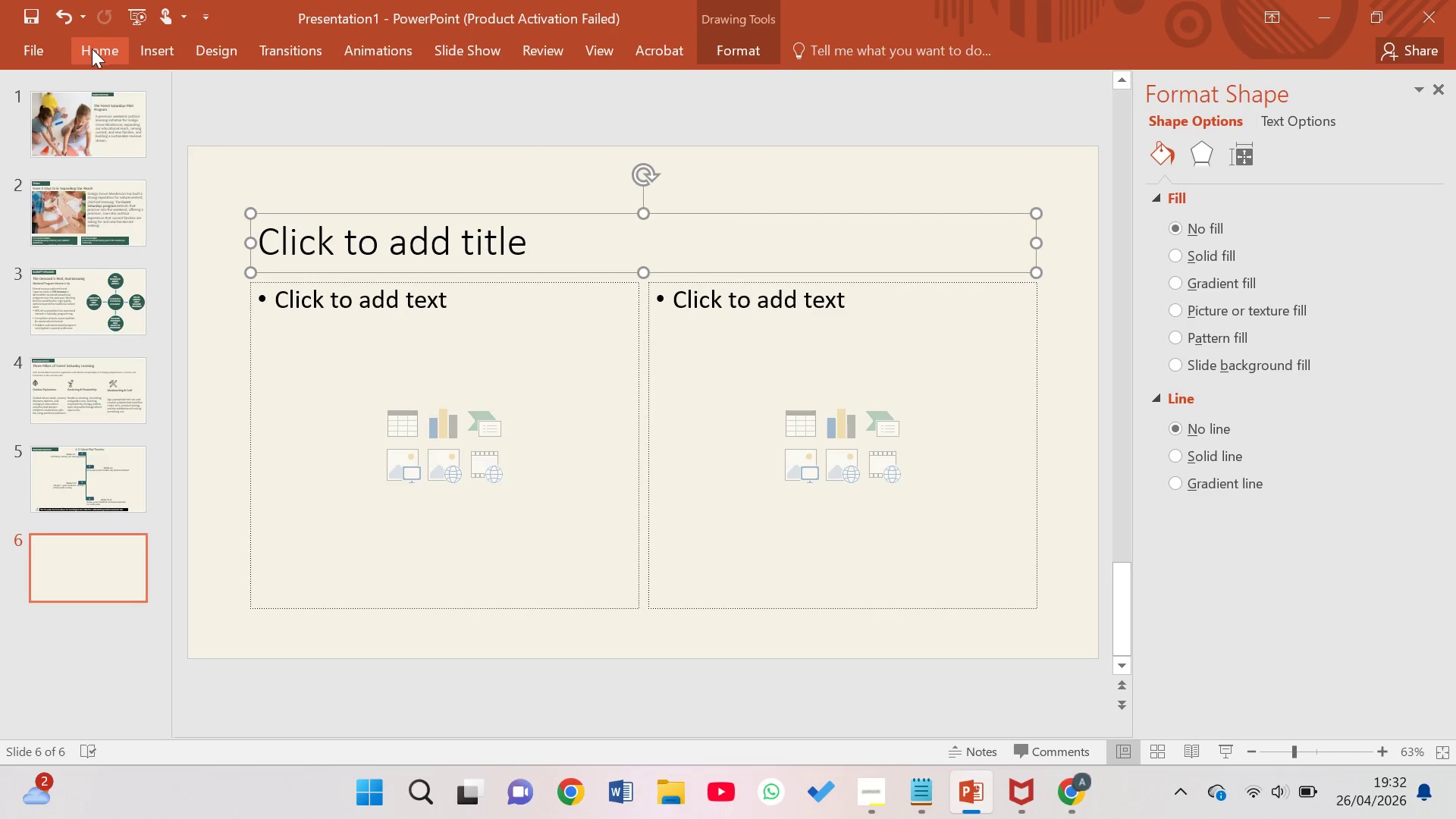 
left_click([103, 49])
 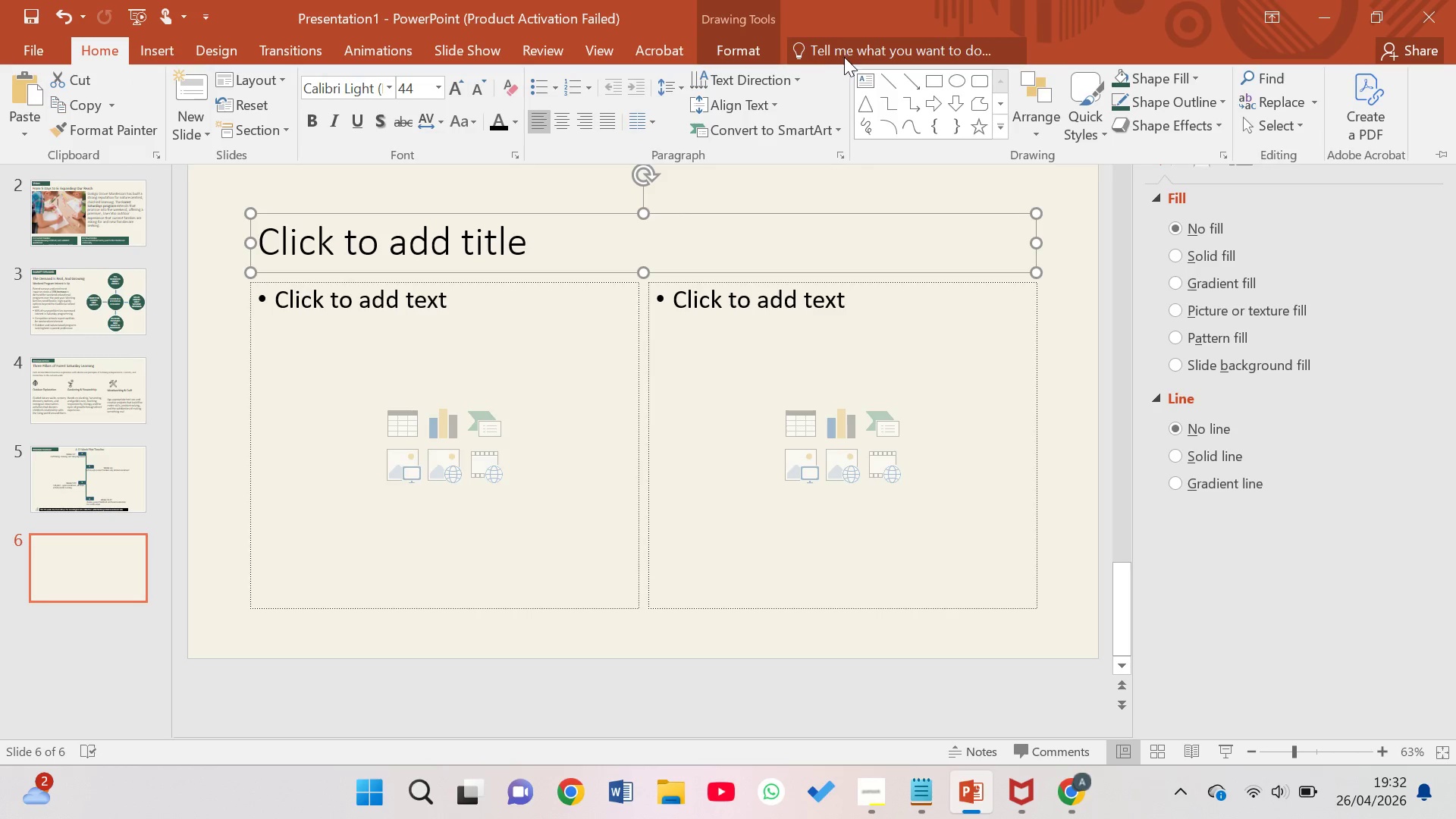 
left_click([869, 75])
 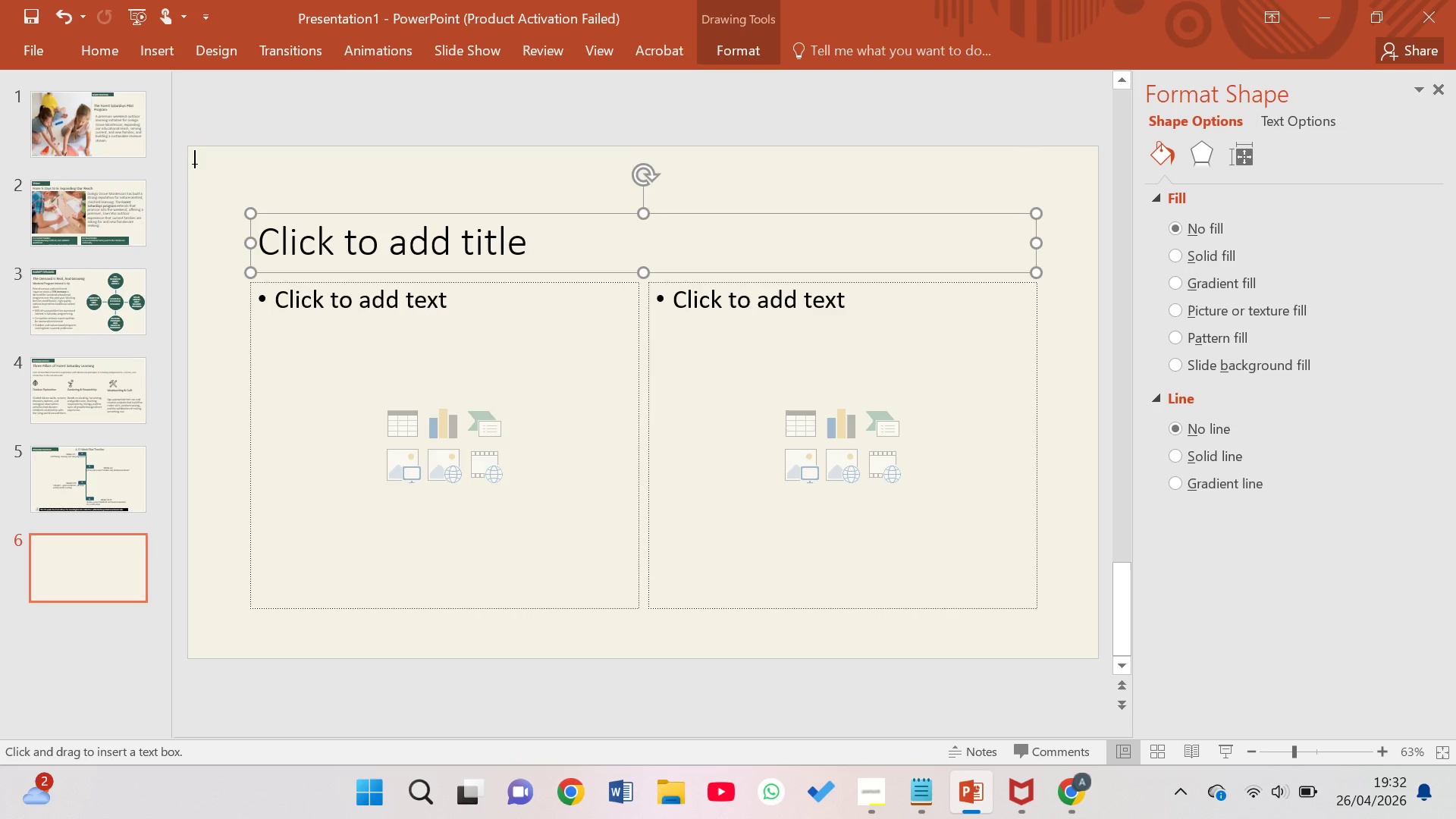 
left_click_drag(start_coordinate=[193, 162], to_coordinate=[325, 145])
 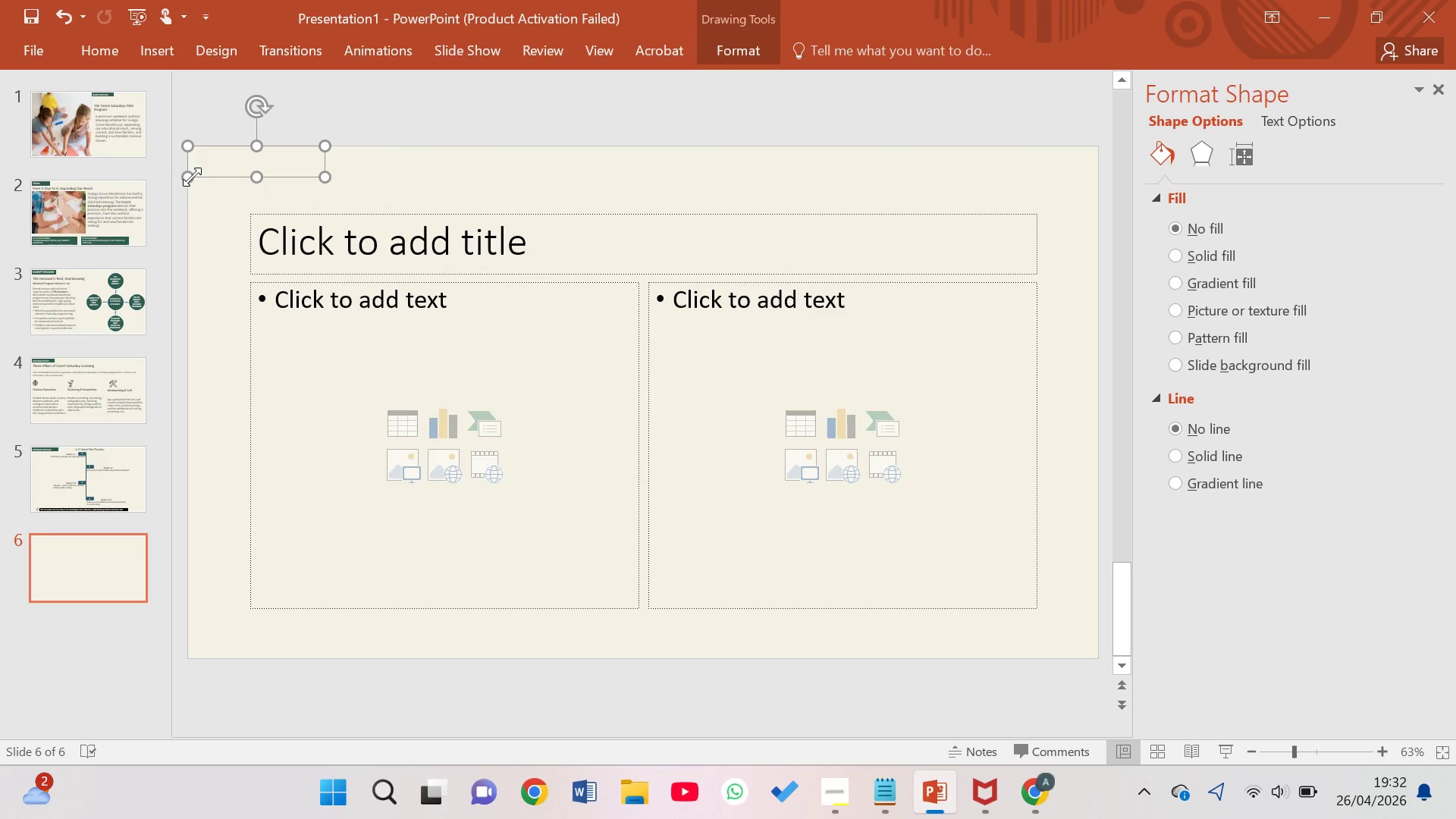 
wait(6.64)
 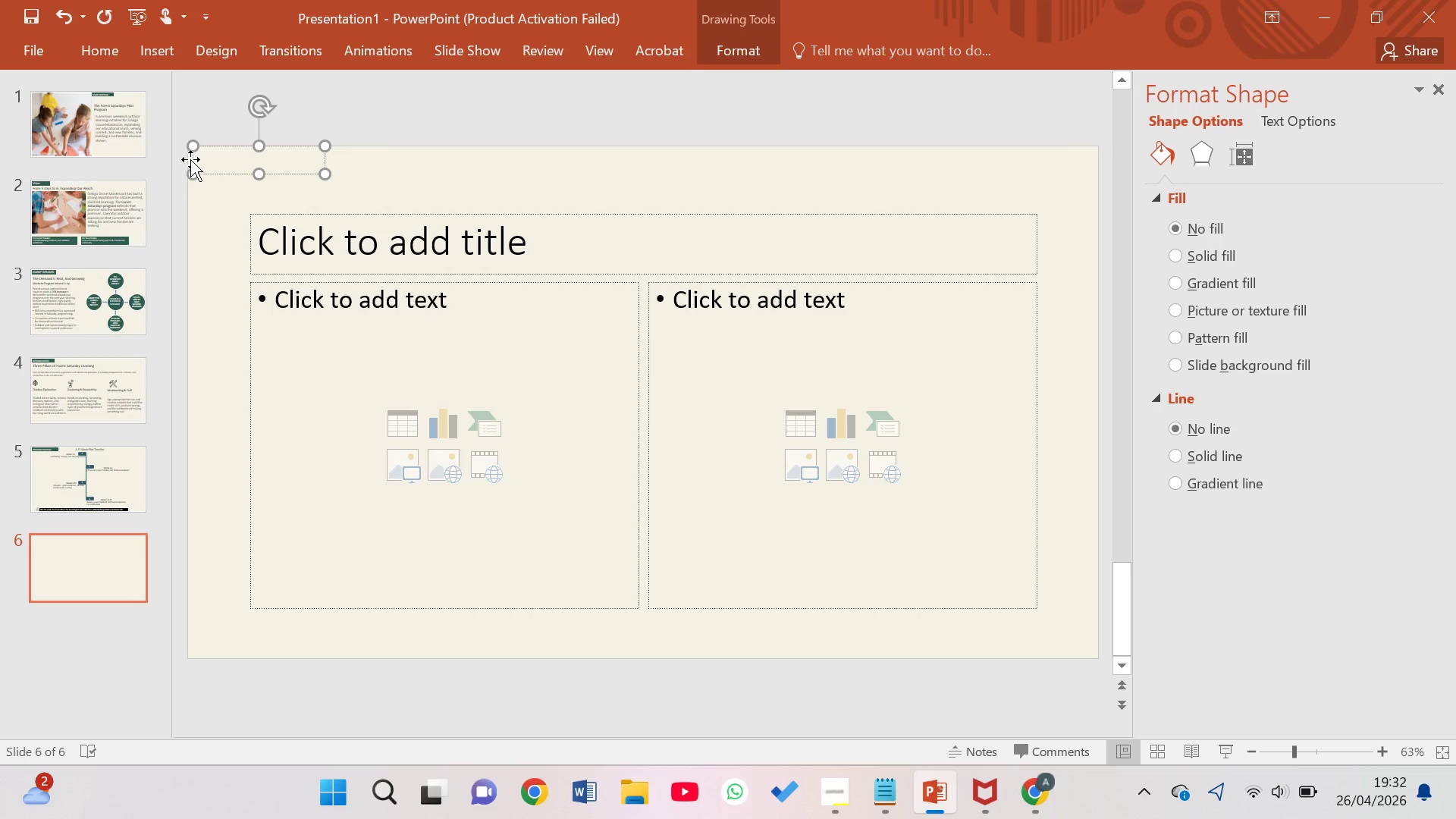 
left_click_drag(start_coordinate=[324, 173], to_coordinate=[340, 177])
 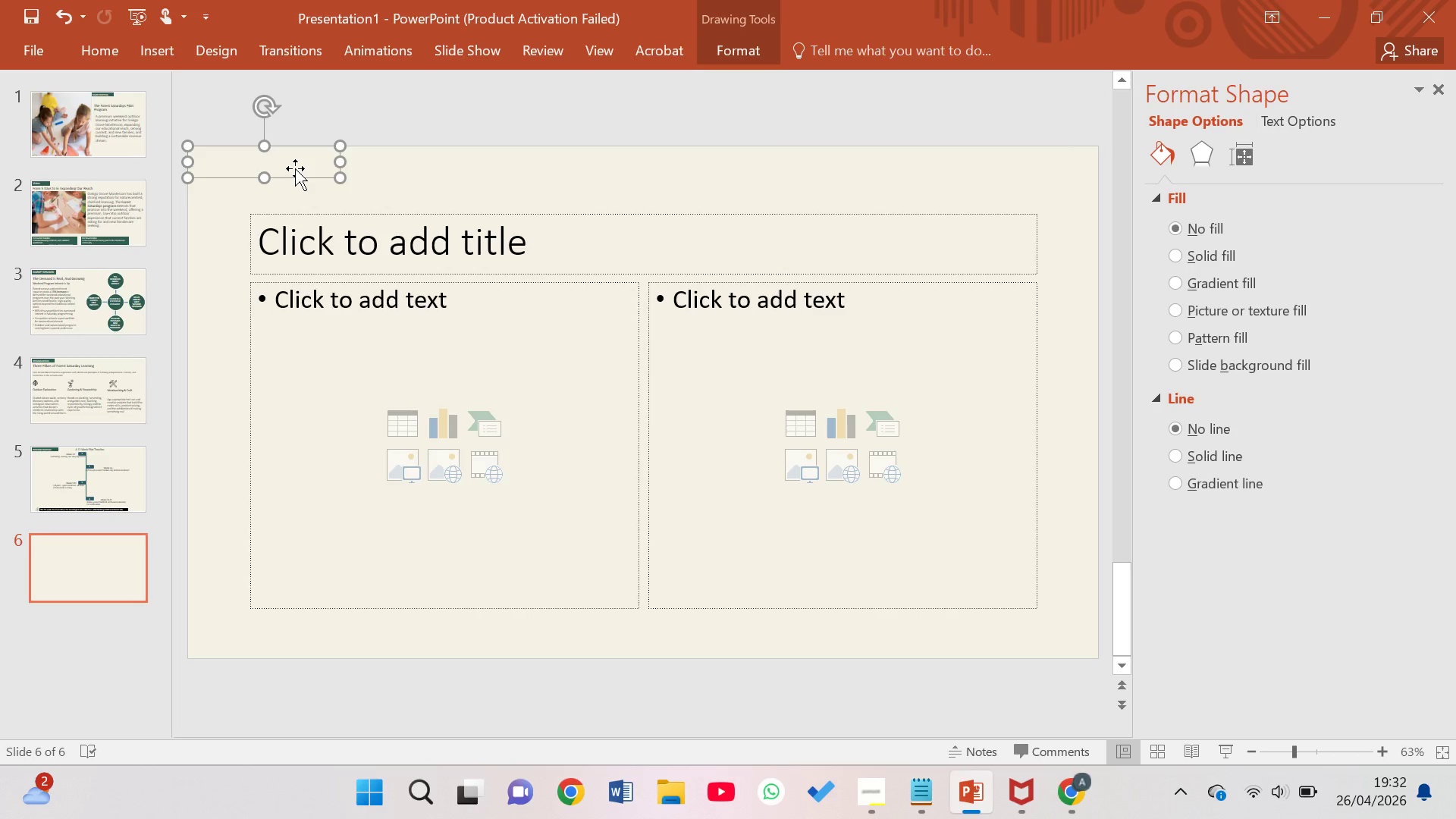 
wait(15.3)
 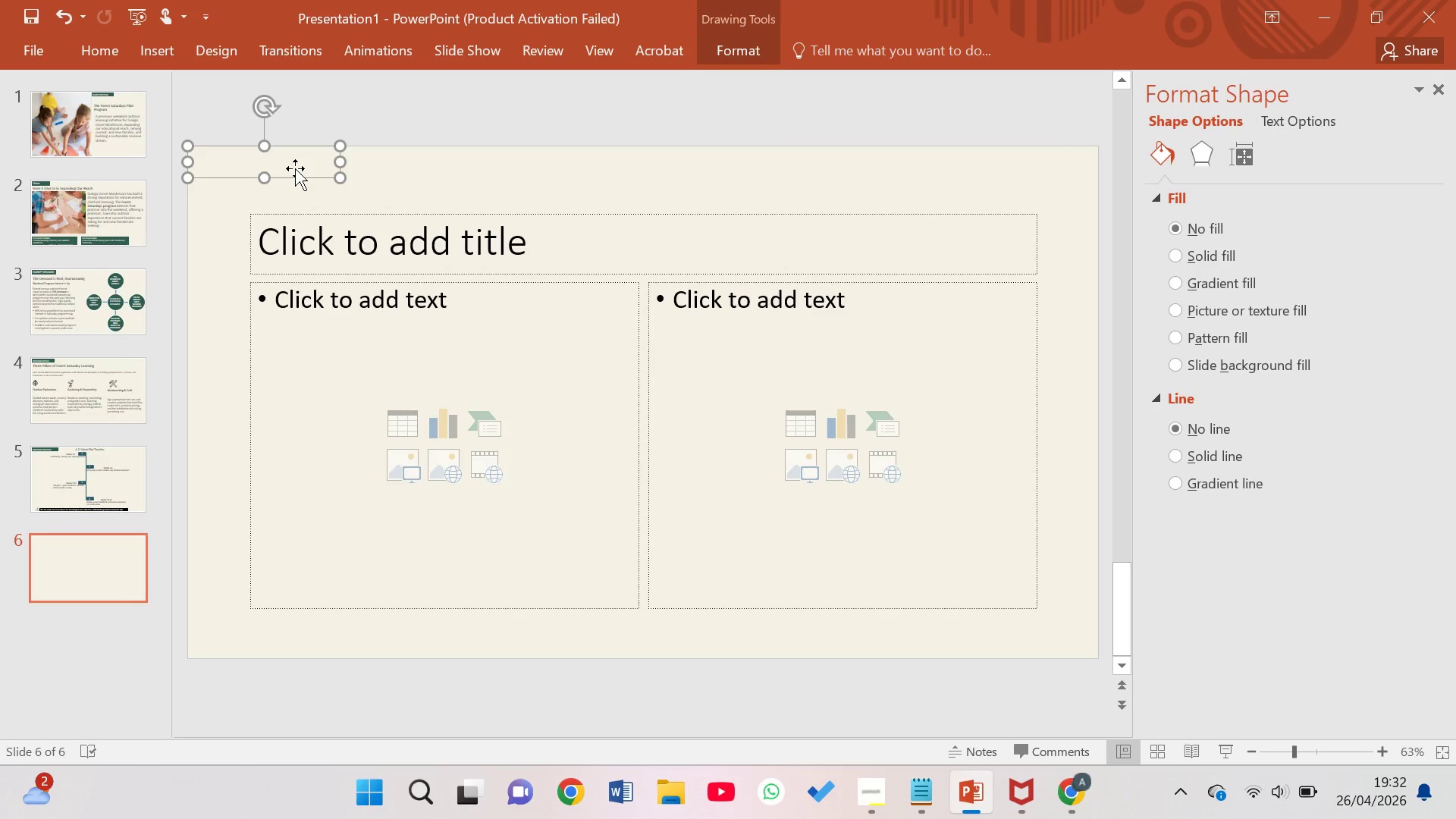 
left_click([1174, 256])
 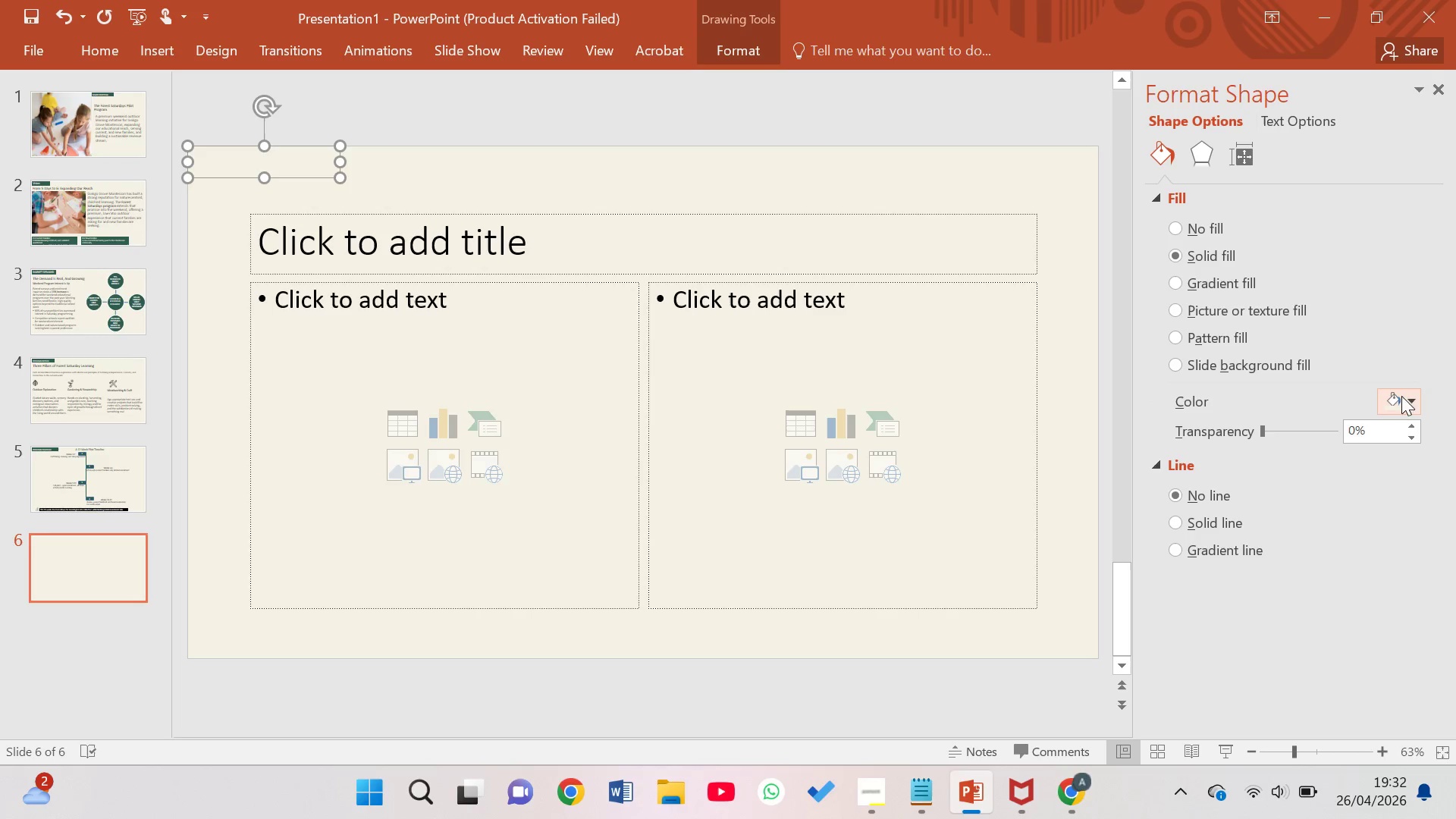 
left_click([1413, 398])
 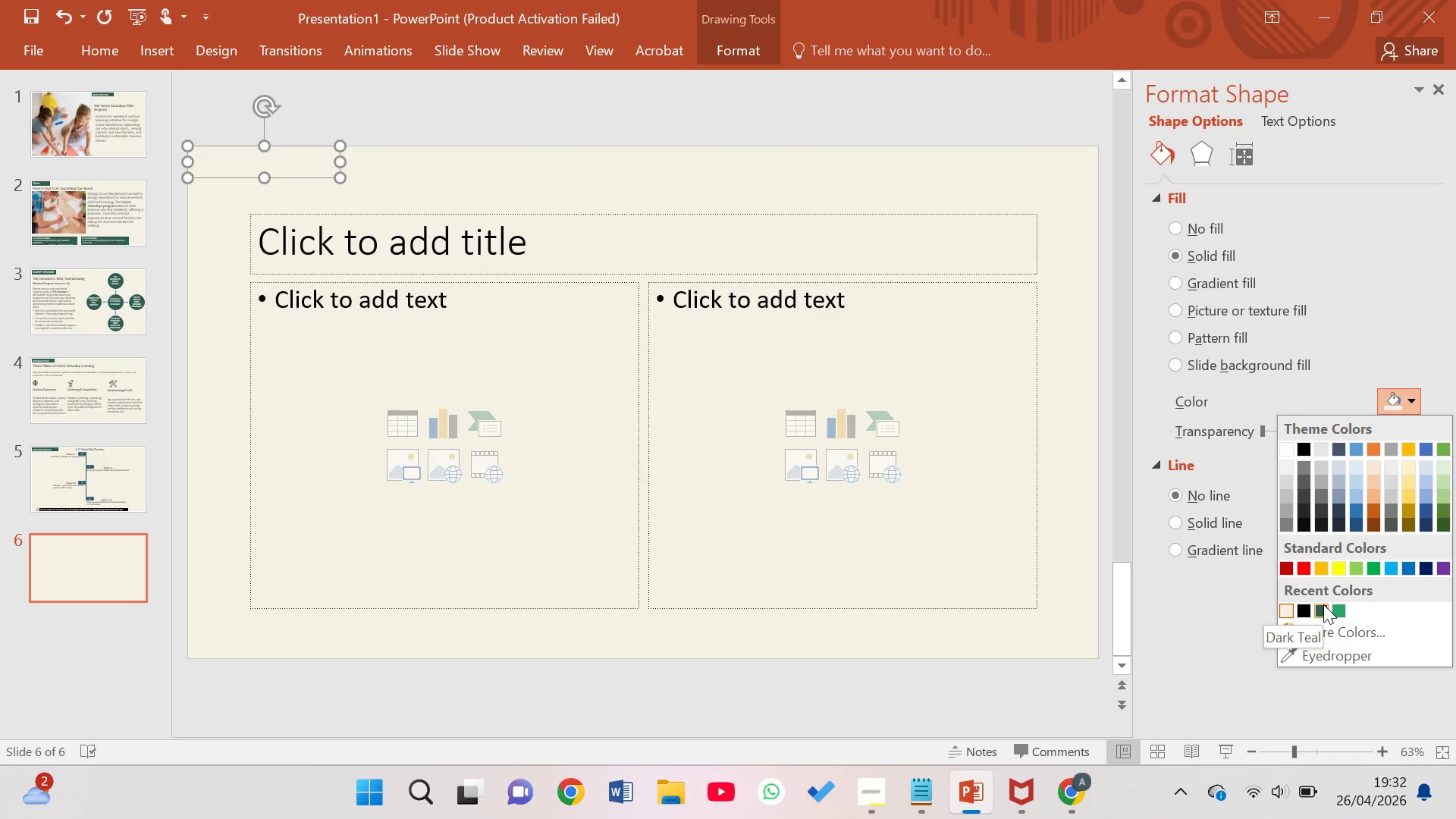 
left_click([1323, 604])
 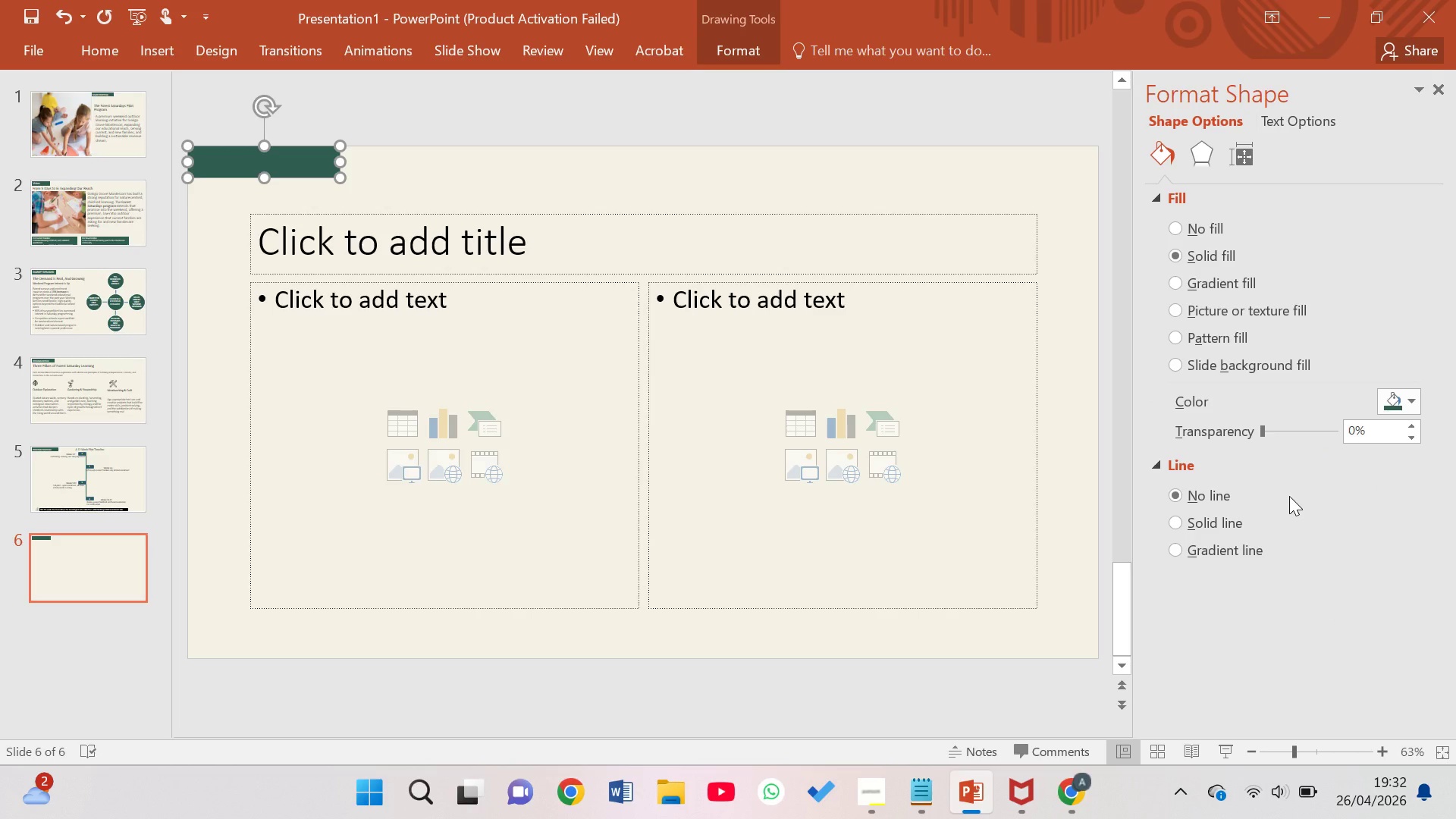 
wait(11.97)
 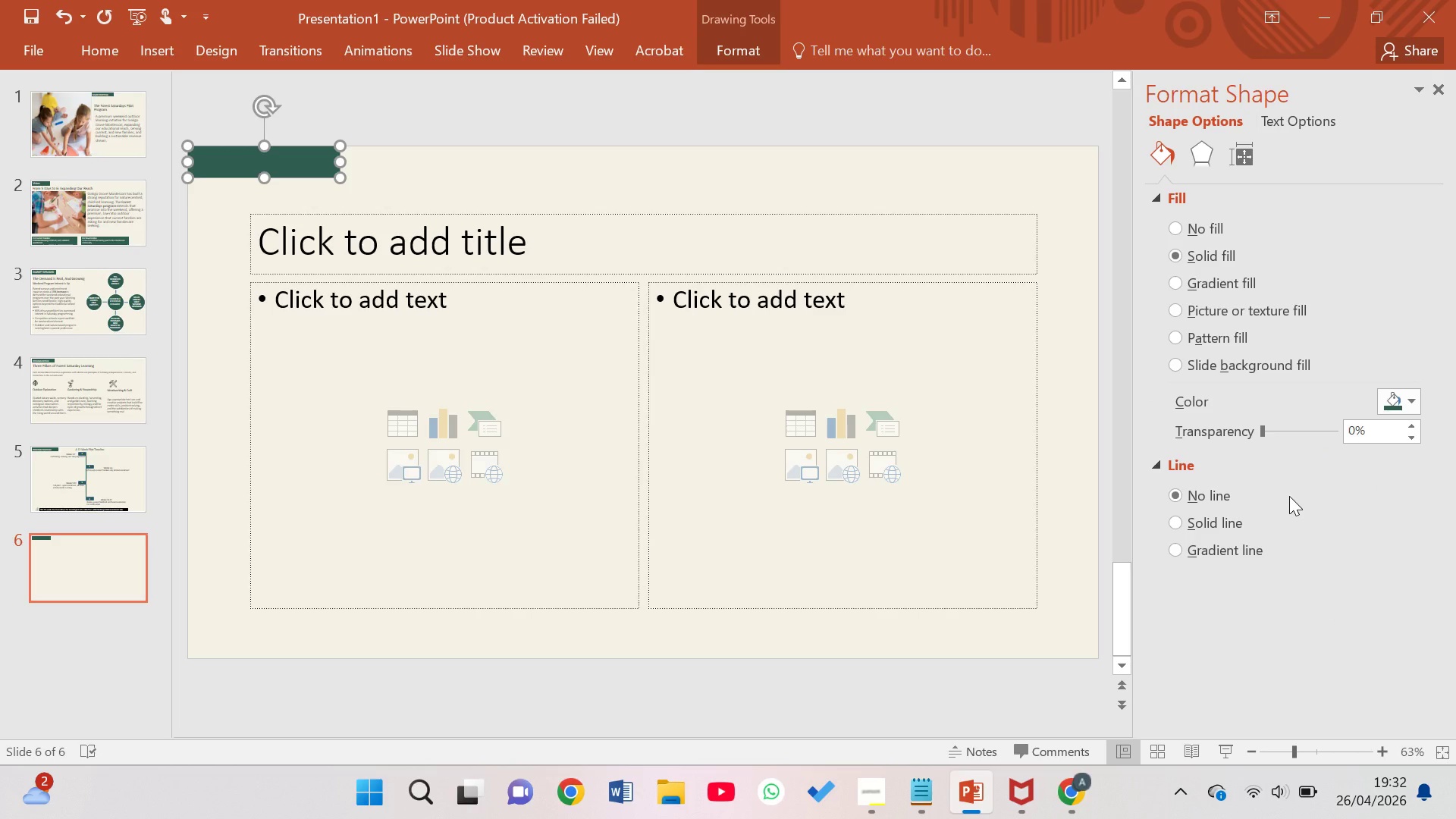 
left_click([267, 162])
 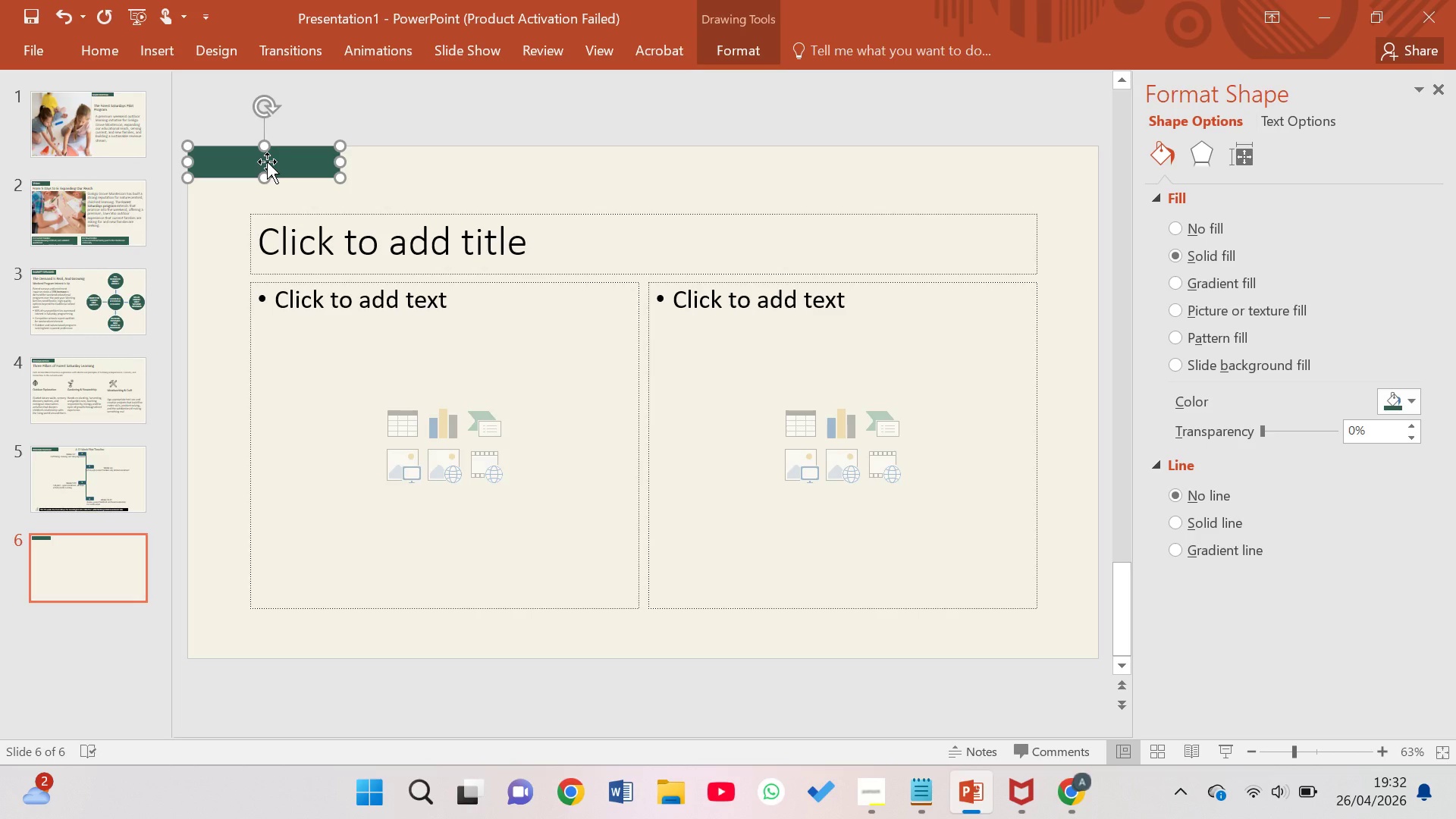 
key(Shift+ShiftLeft)
 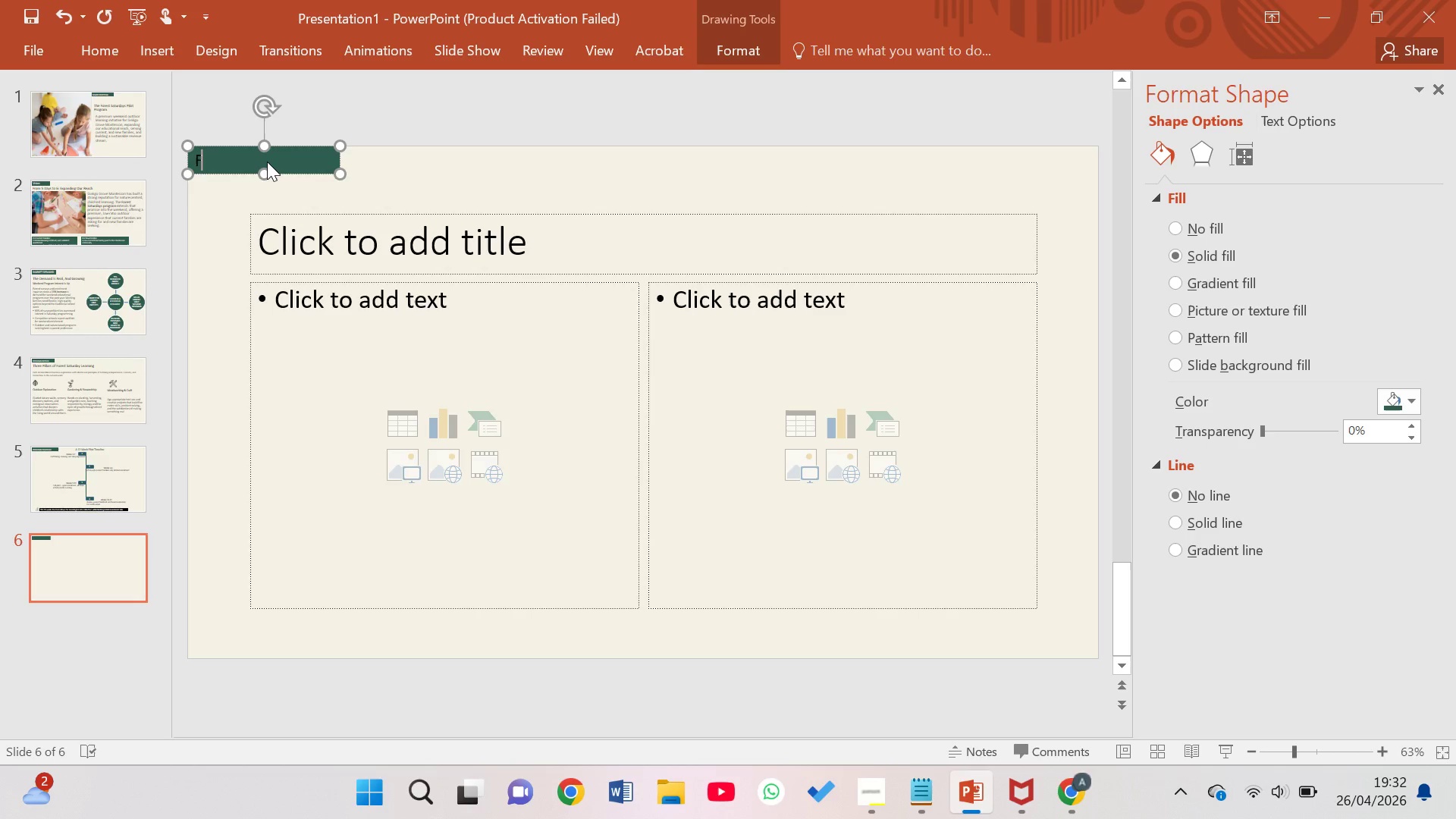 
key(Shift+F)
 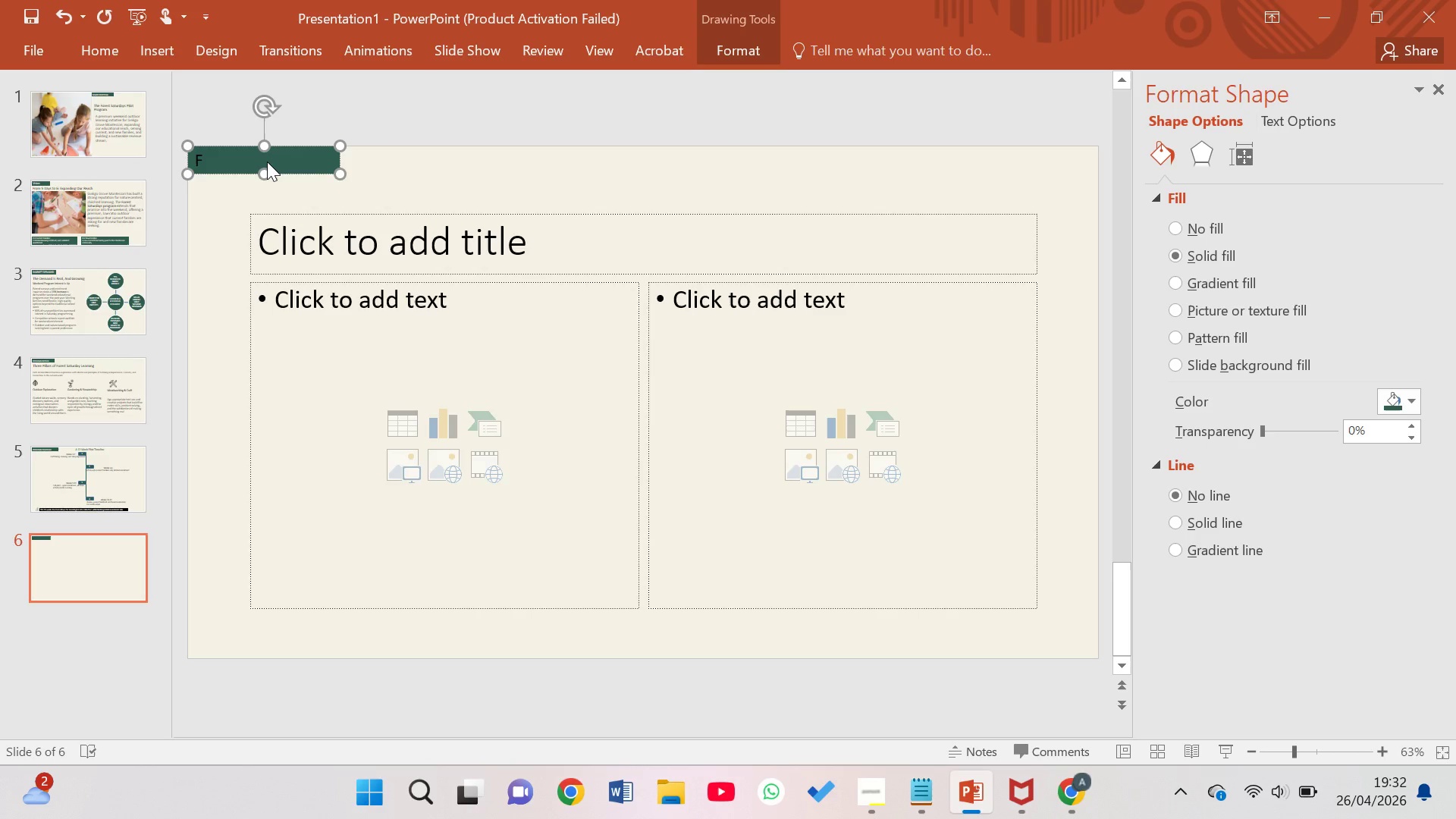 
key(Backspace)
 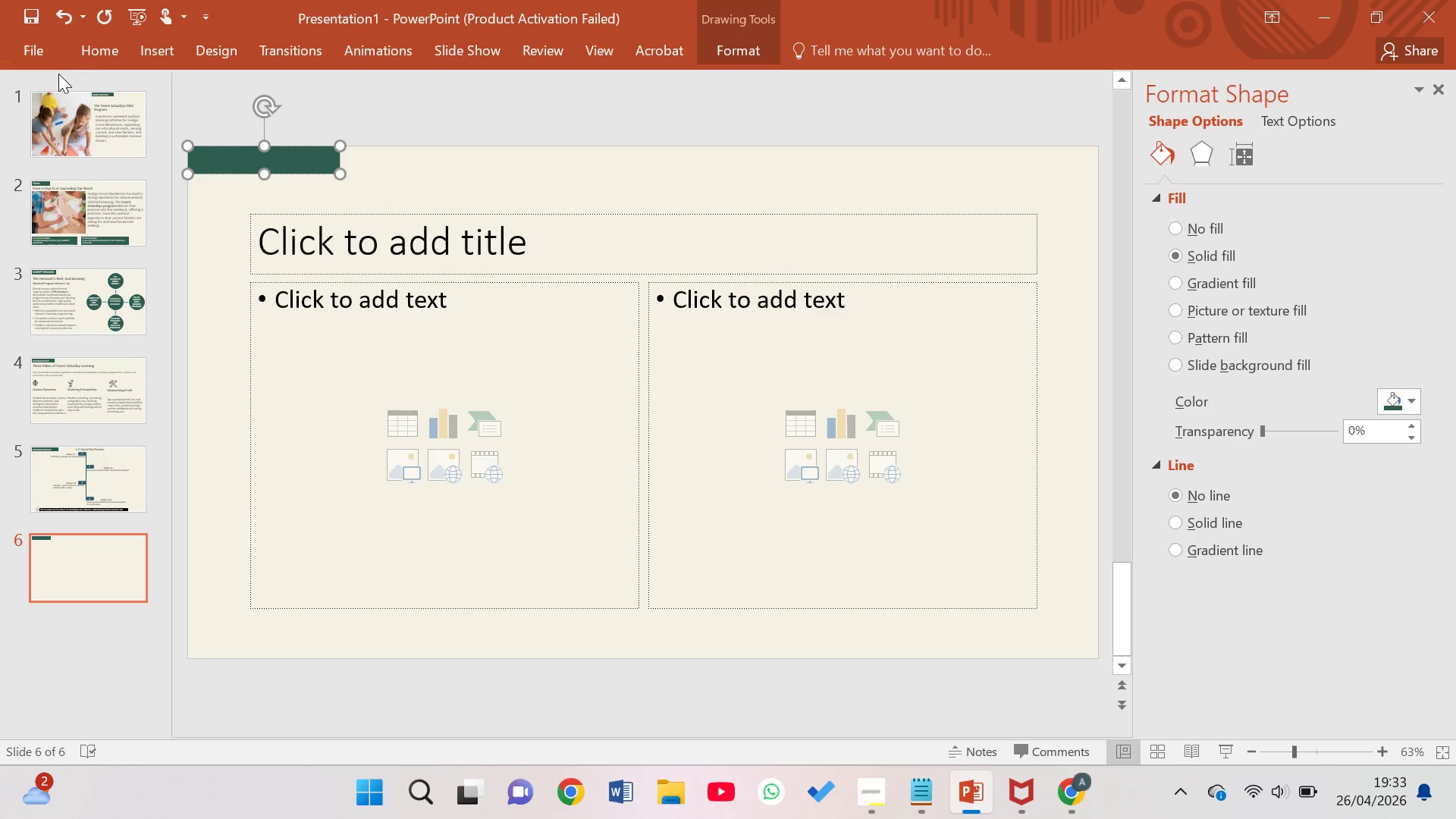 
left_click([100, 58])
 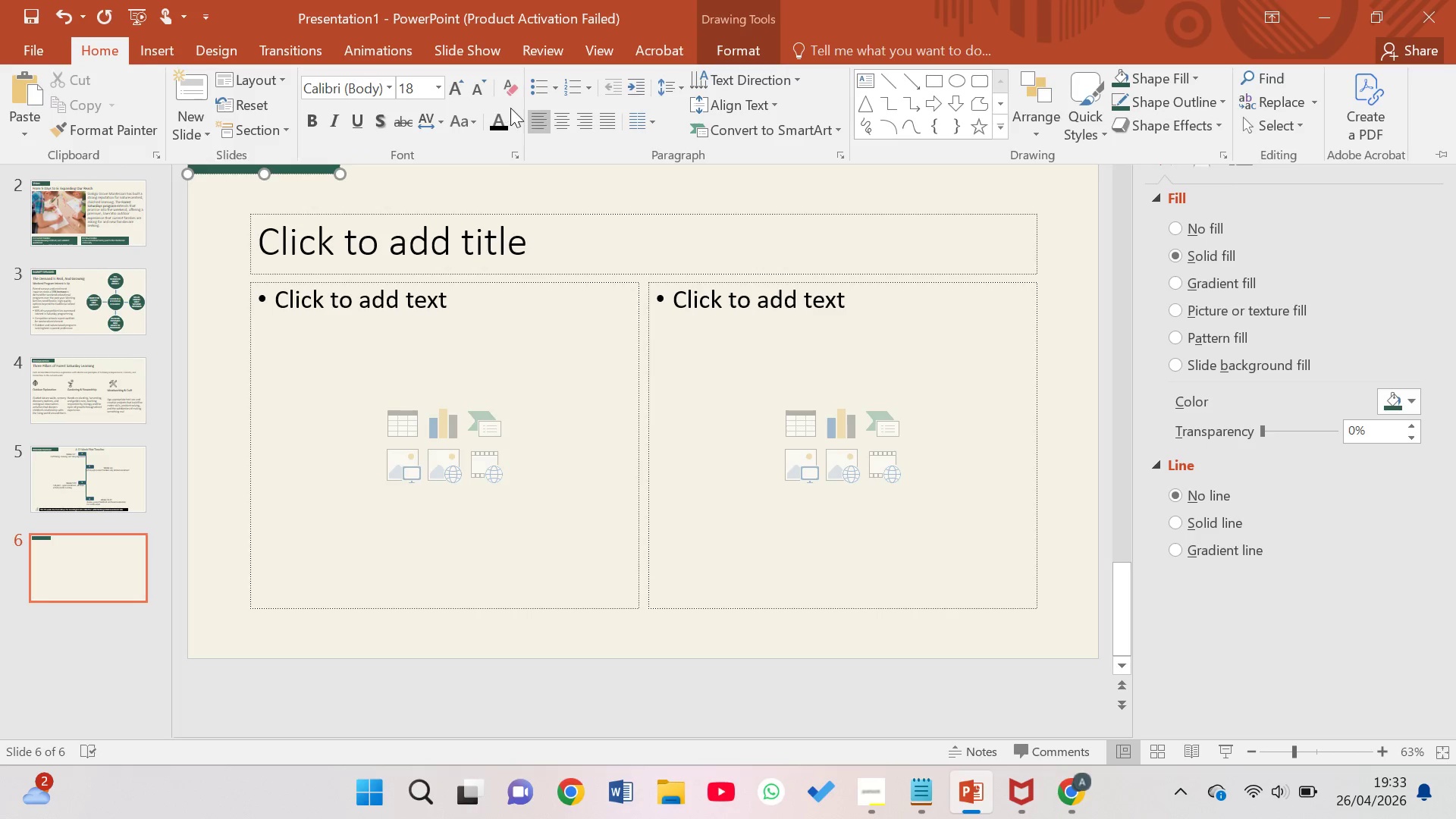 
left_click([516, 118])
 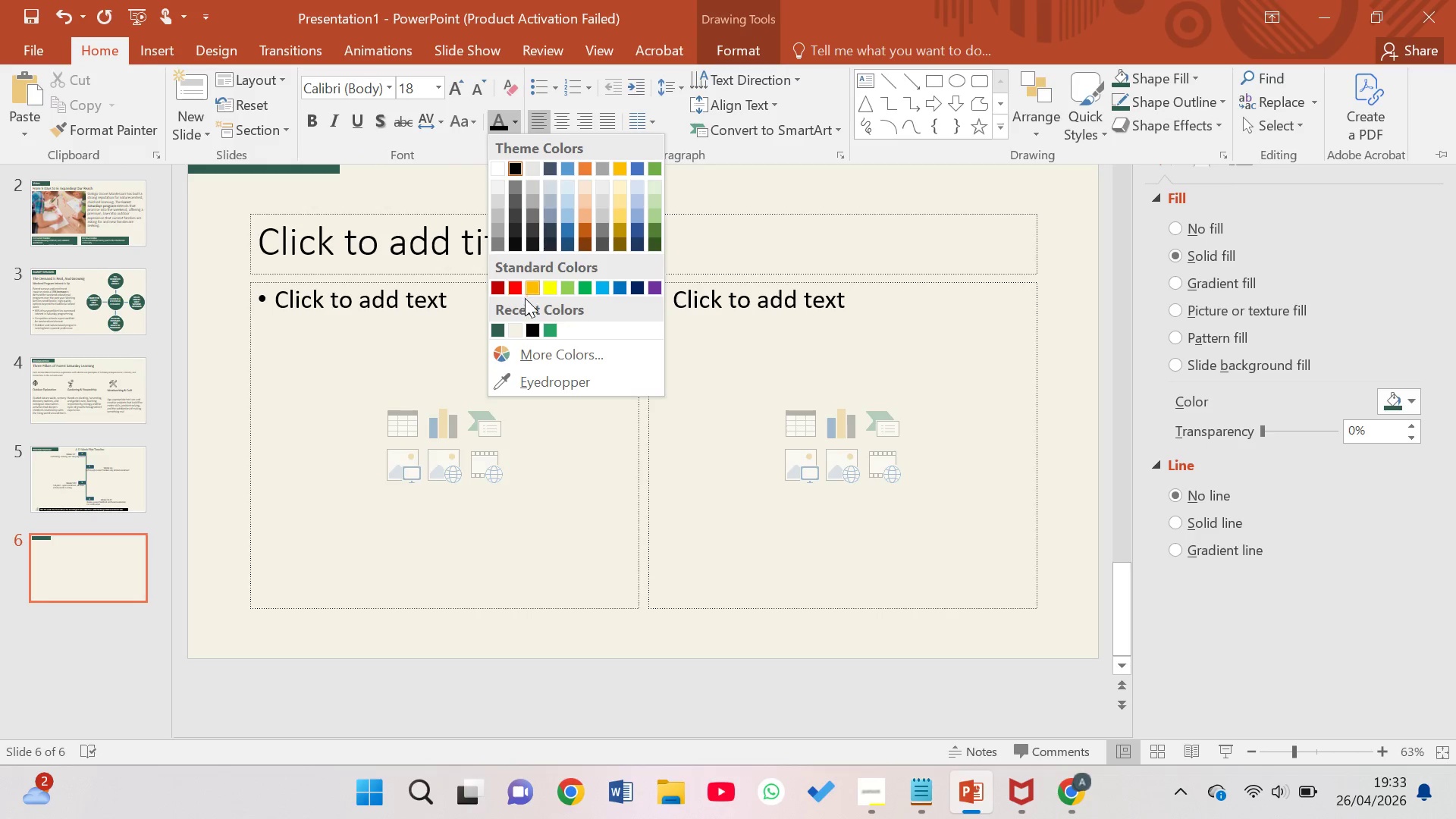 
left_click([519, 334])
 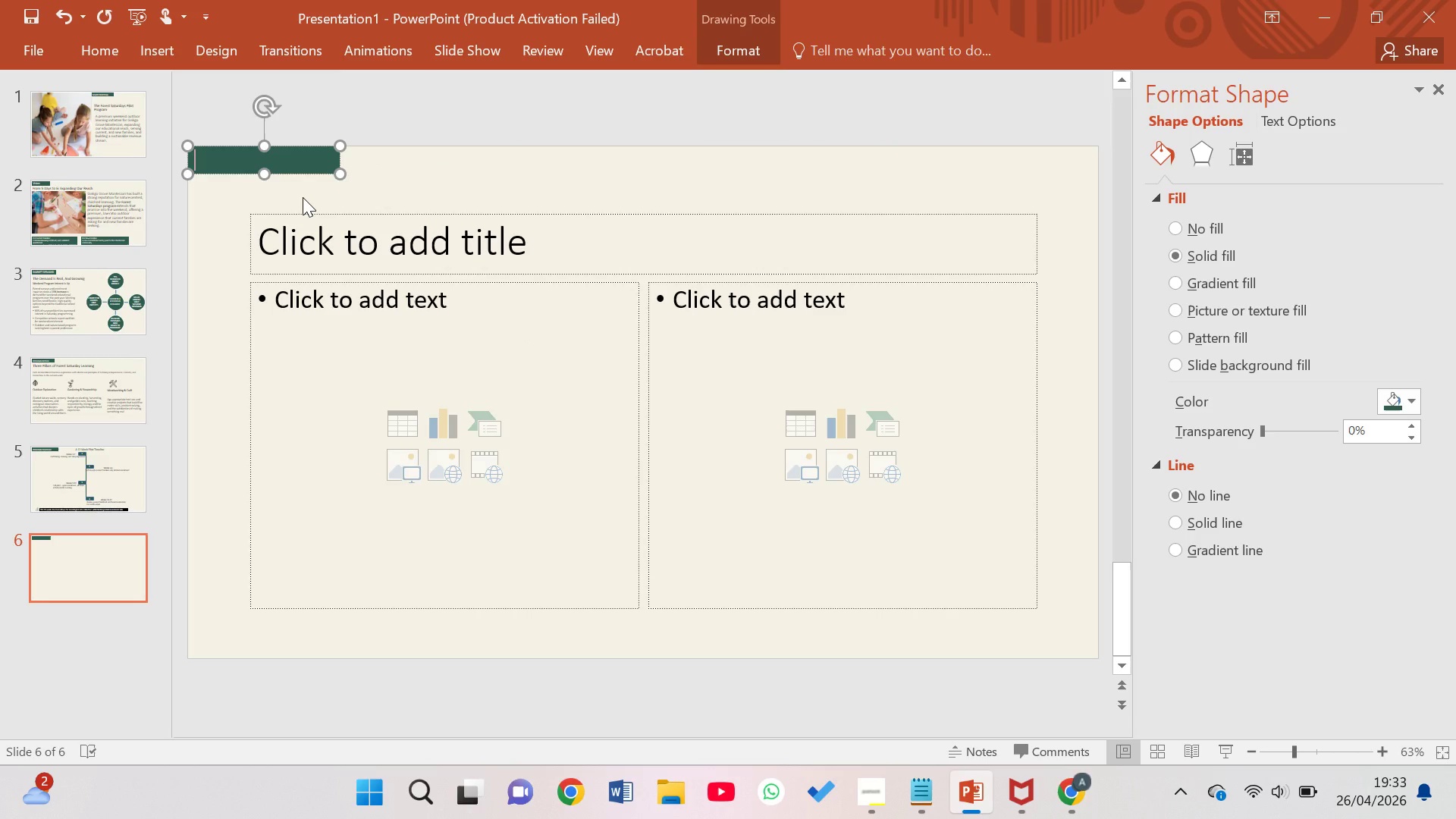 
type(Fi)
key(Backspace)
type(INANCIAL pL)
key(Backspace)
key(Backspace)
type(PLAN )
 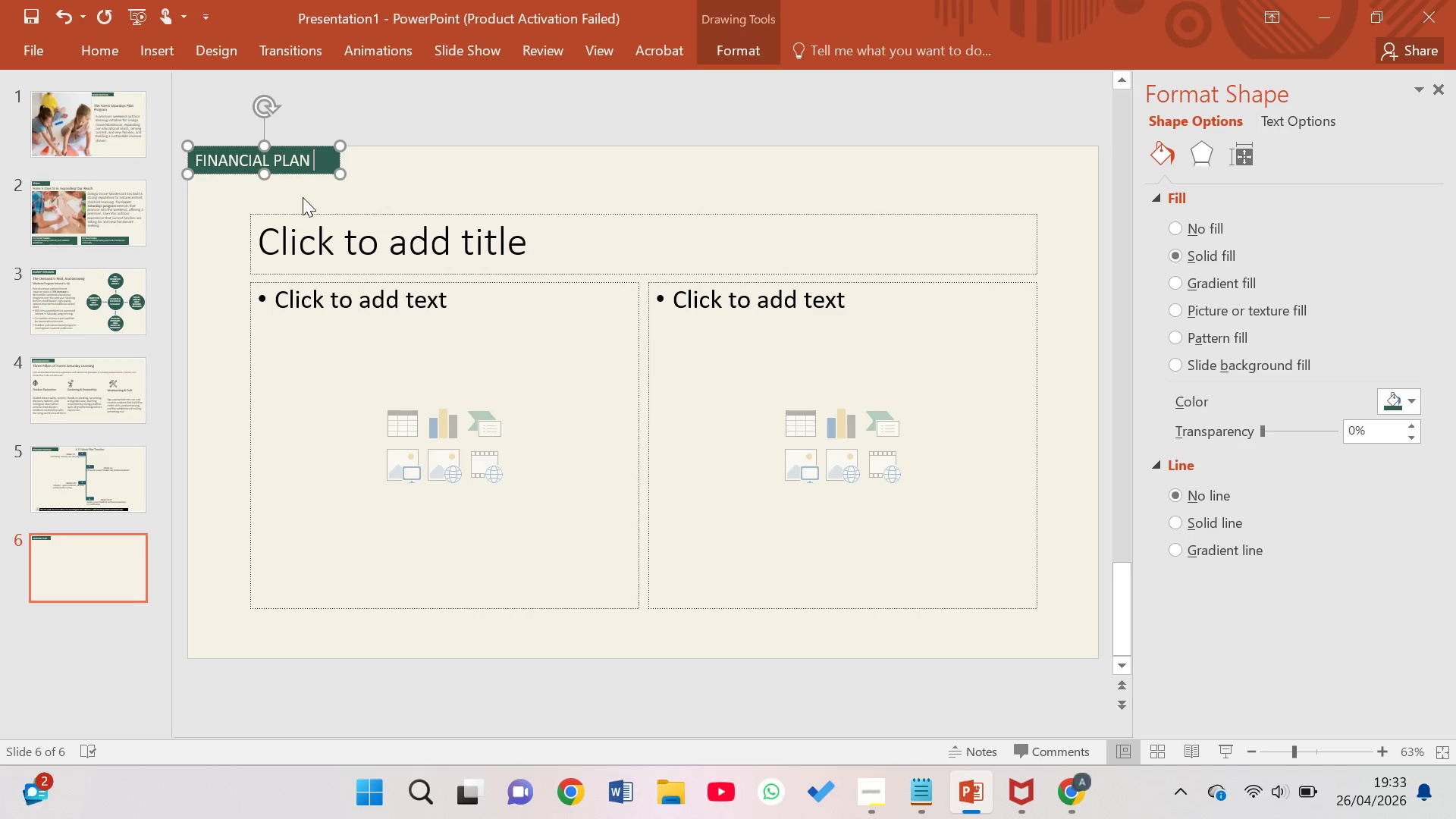 
wait(15.09)
 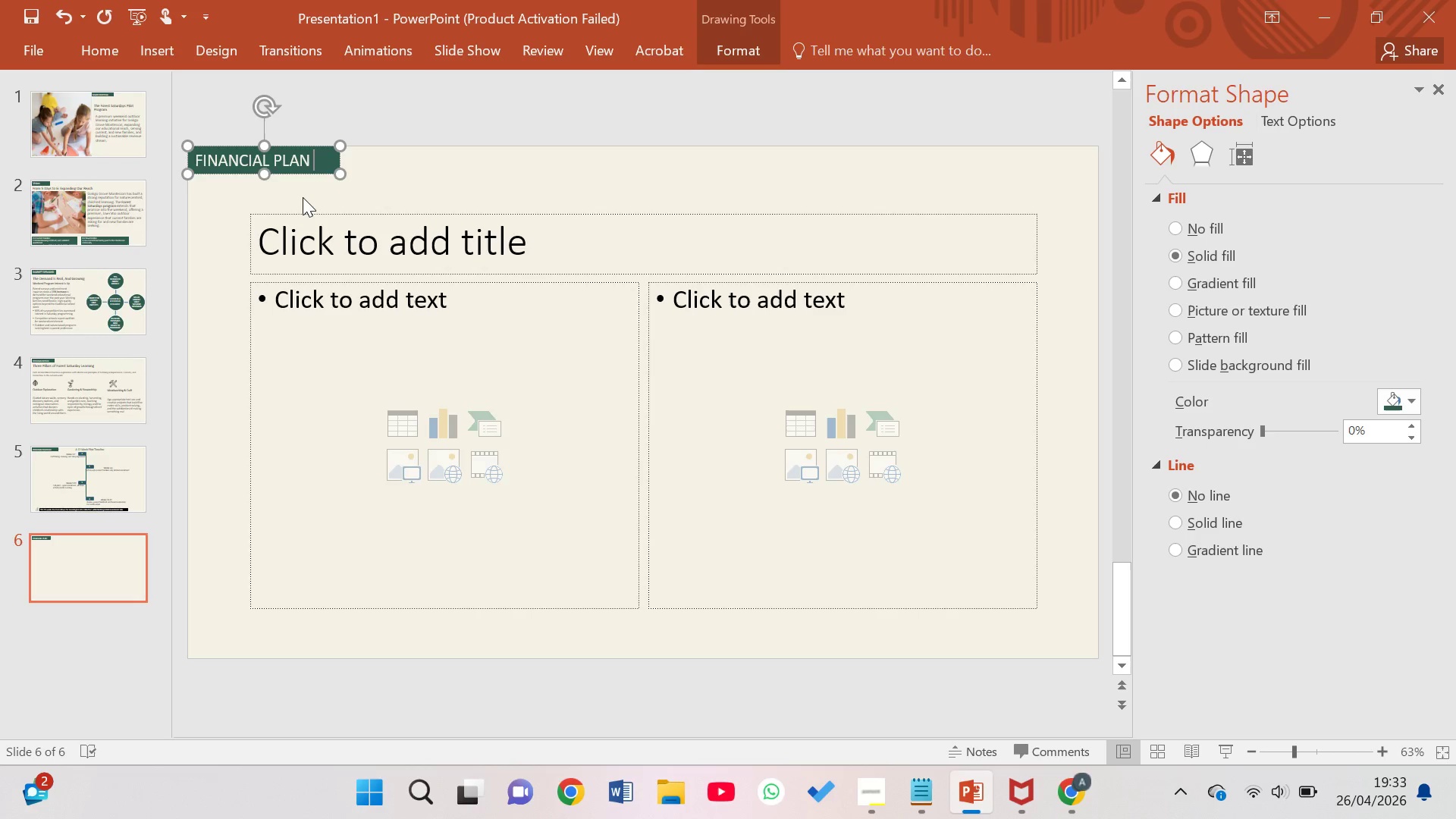 
left_click([427, 252])
 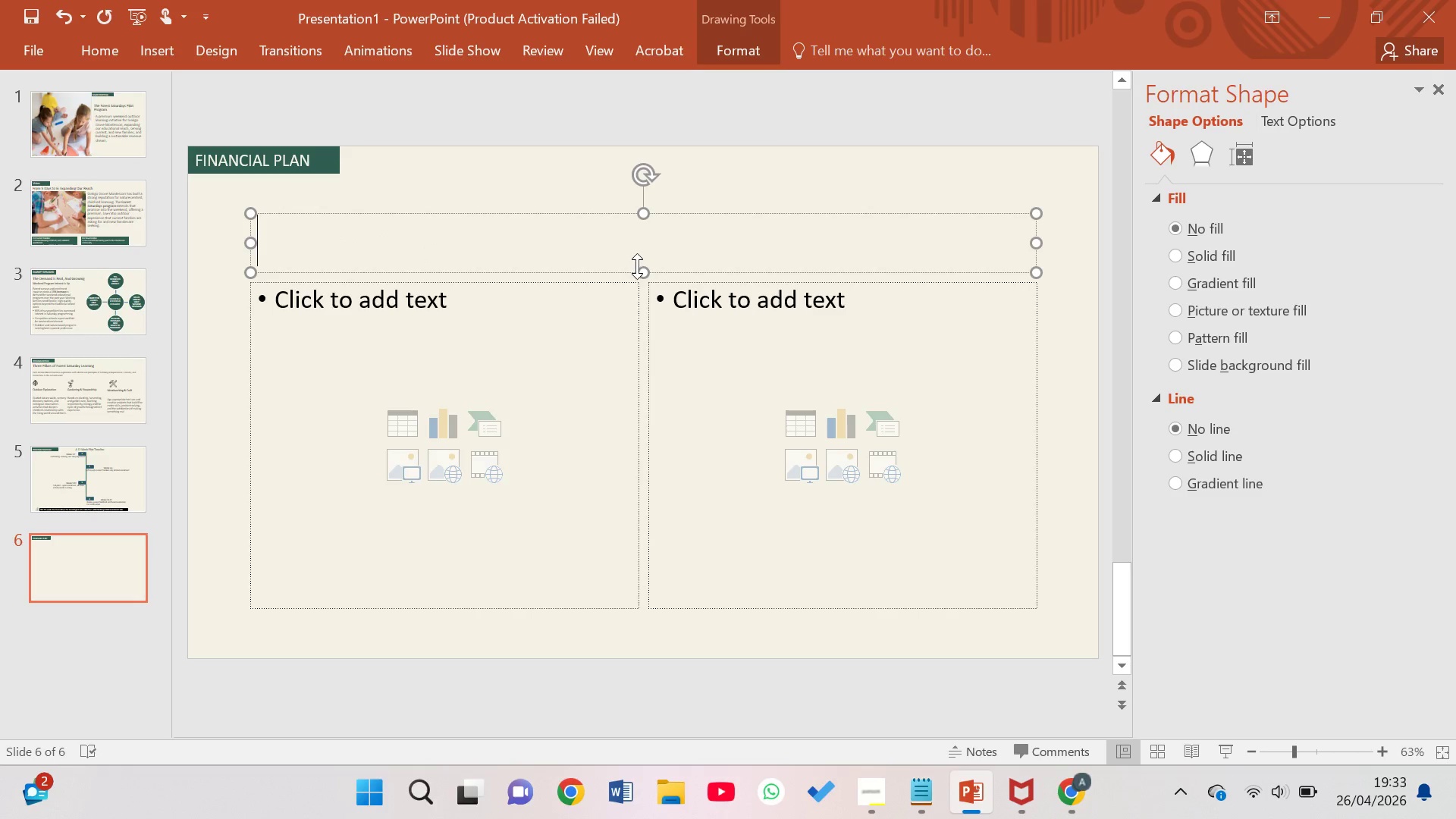 
left_click_drag(start_coordinate=[647, 269], to_coordinate=[644, 259])
 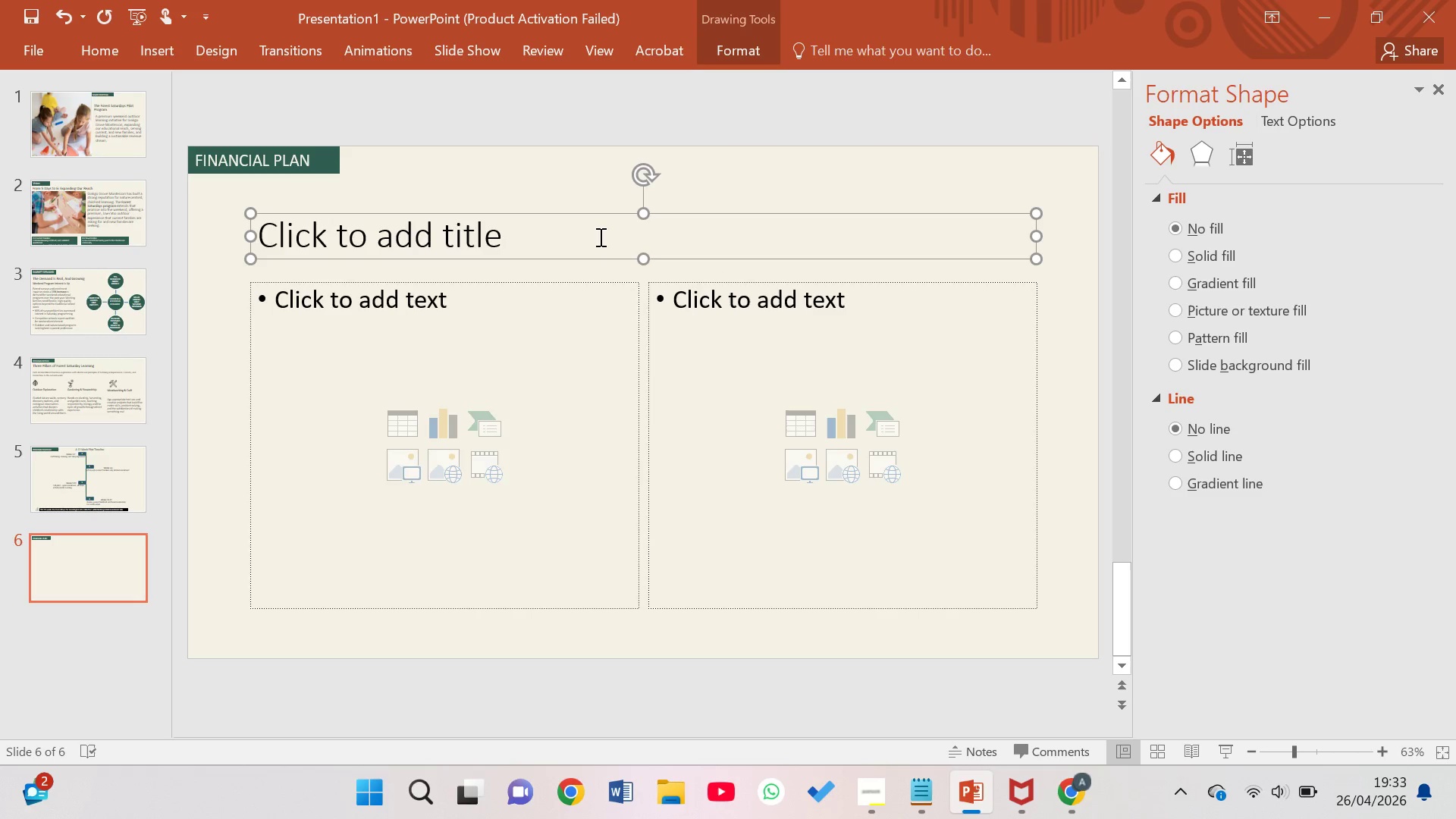 
right_click([598, 237])
 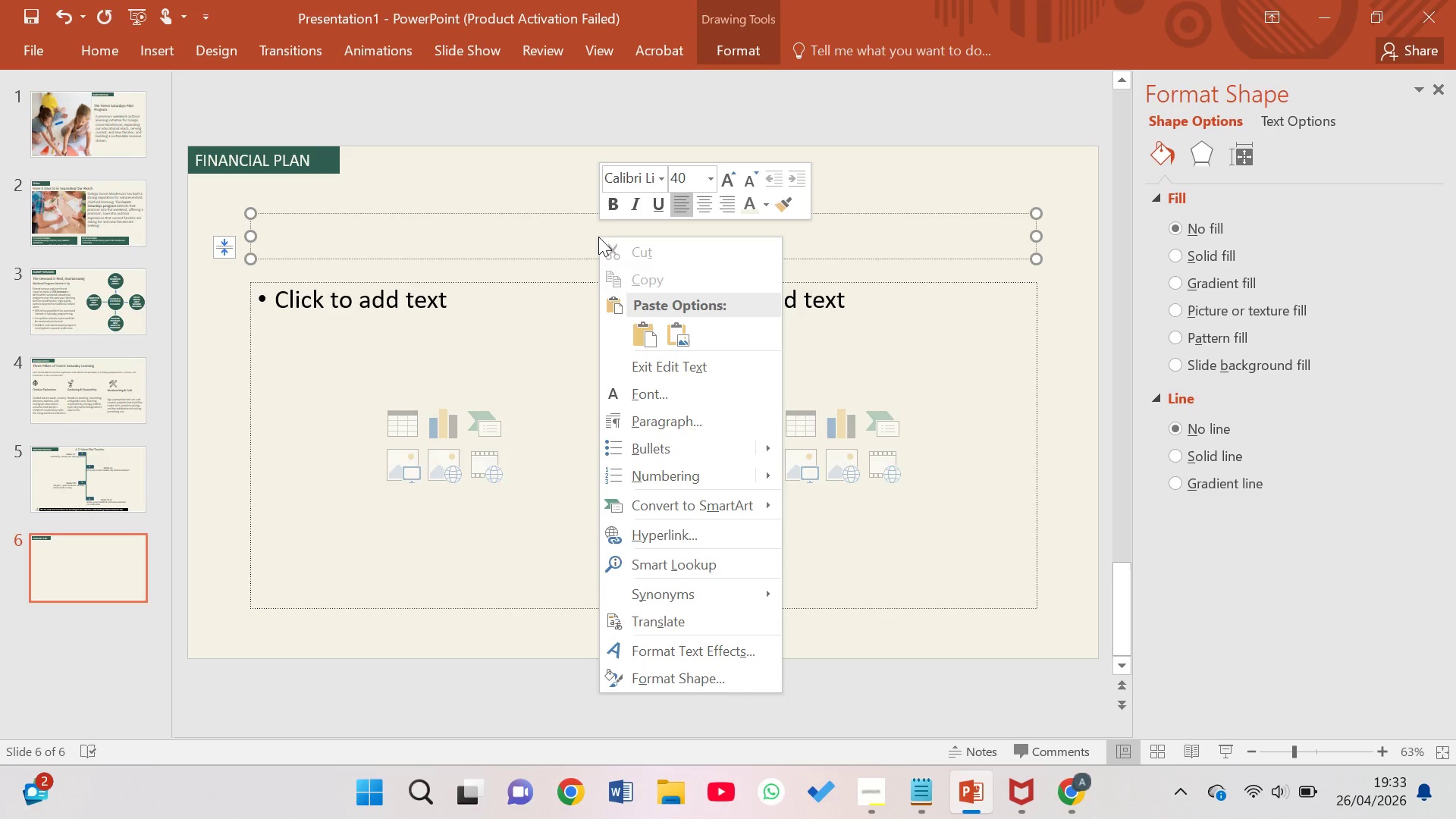 
hold_key(key=ShiftLeft, duration=0.52)
 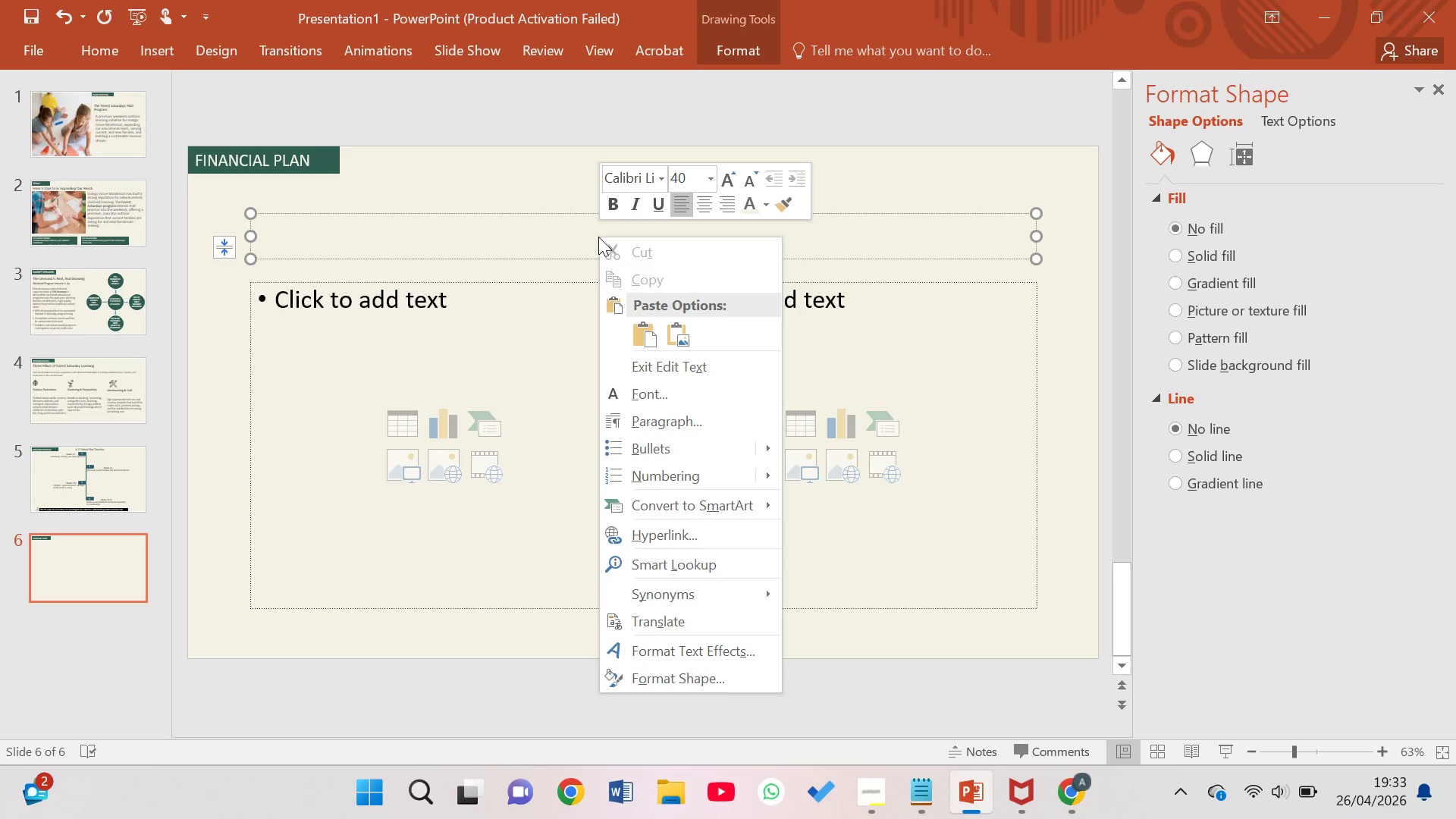 
type(Proj)
key(Backspace)
type(Projected Revenue Over 12 Weeks)
 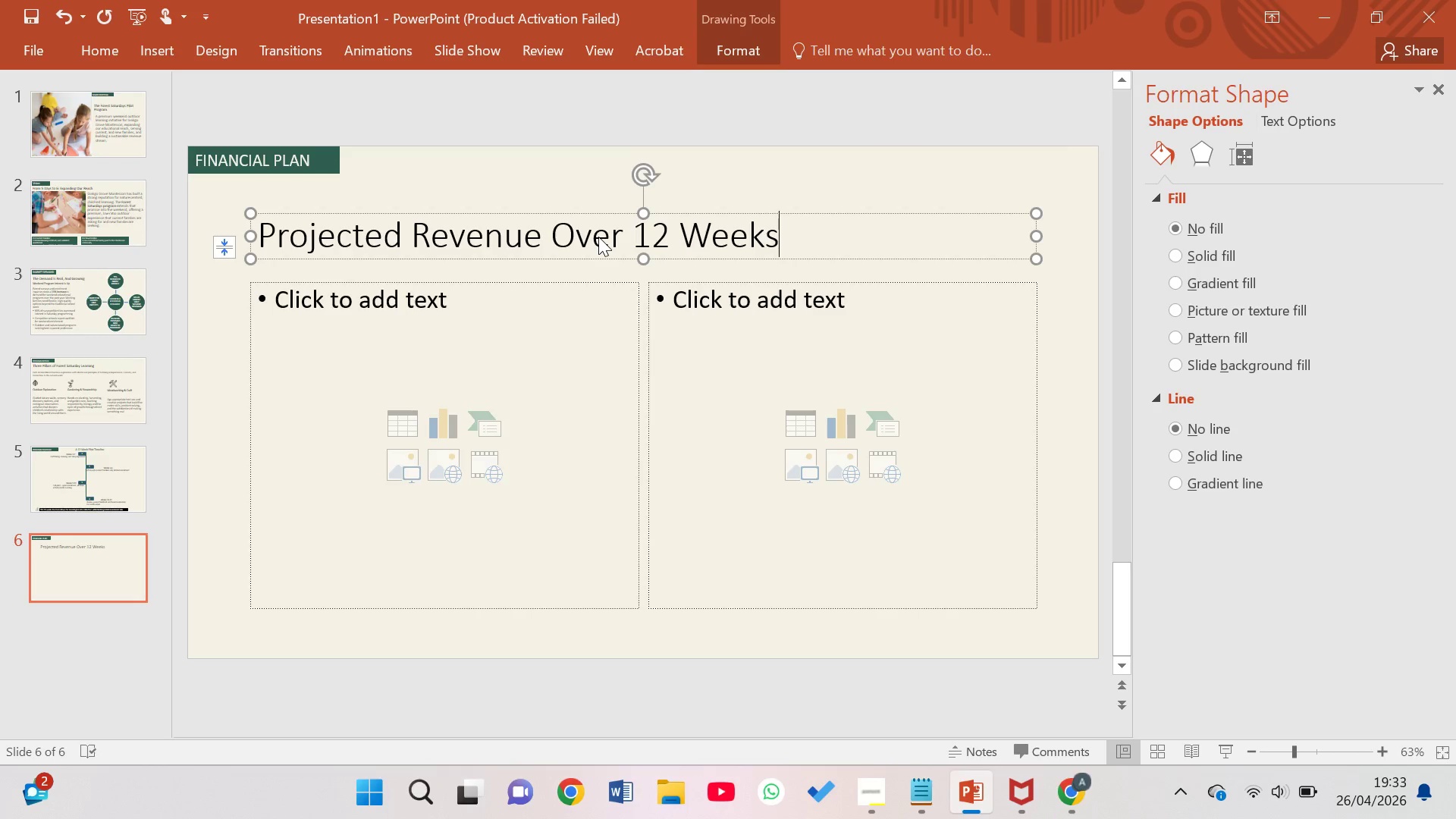 
left_click_drag(start_coordinate=[804, 236], to_coordinate=[303, 241])
 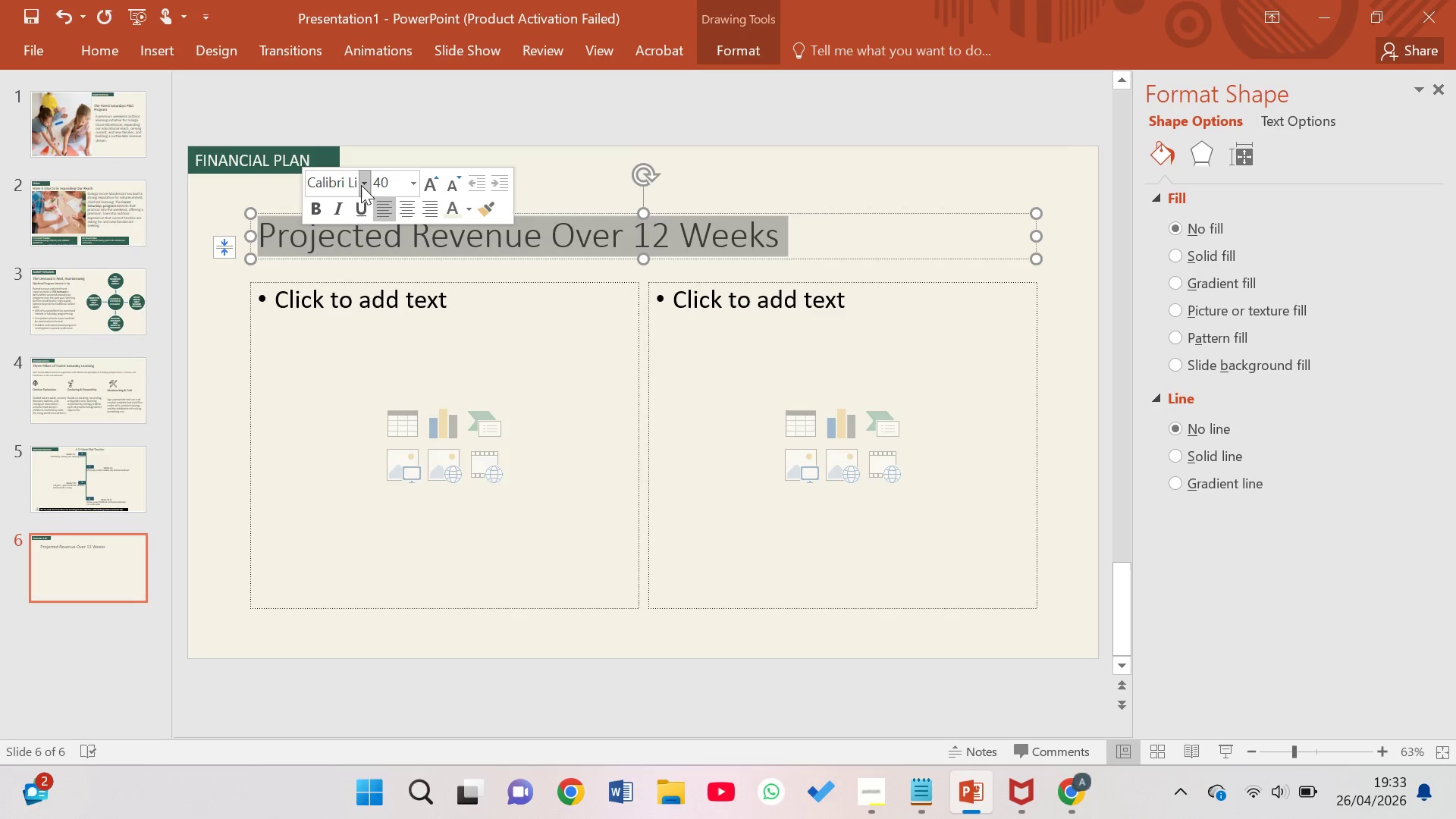 
left_click([366, 184])
 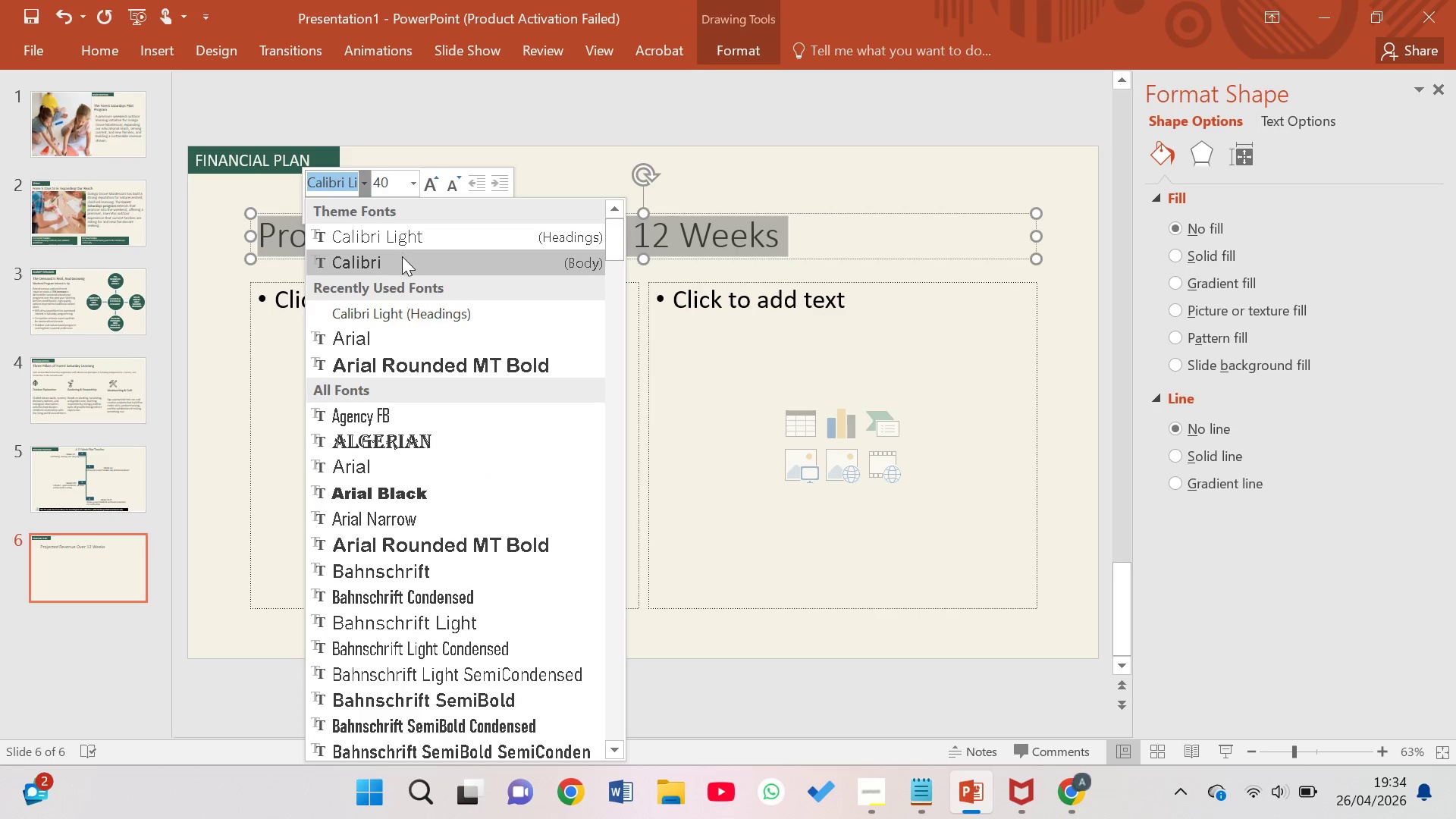 
left_click([403, 259])
 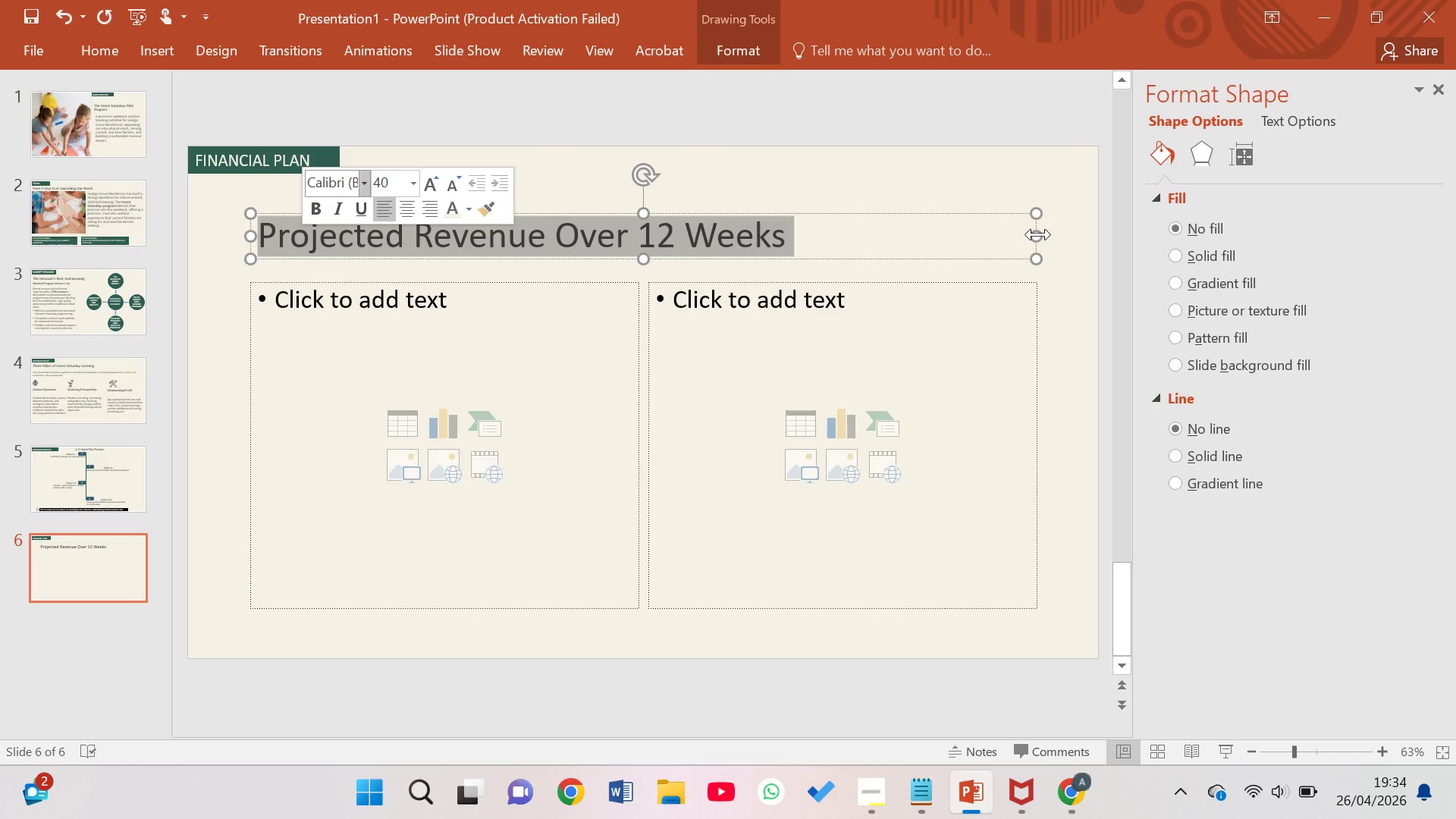 
left_click_drag(start_coordinate=[1038, 234], to_coordinate=[852, 184])
 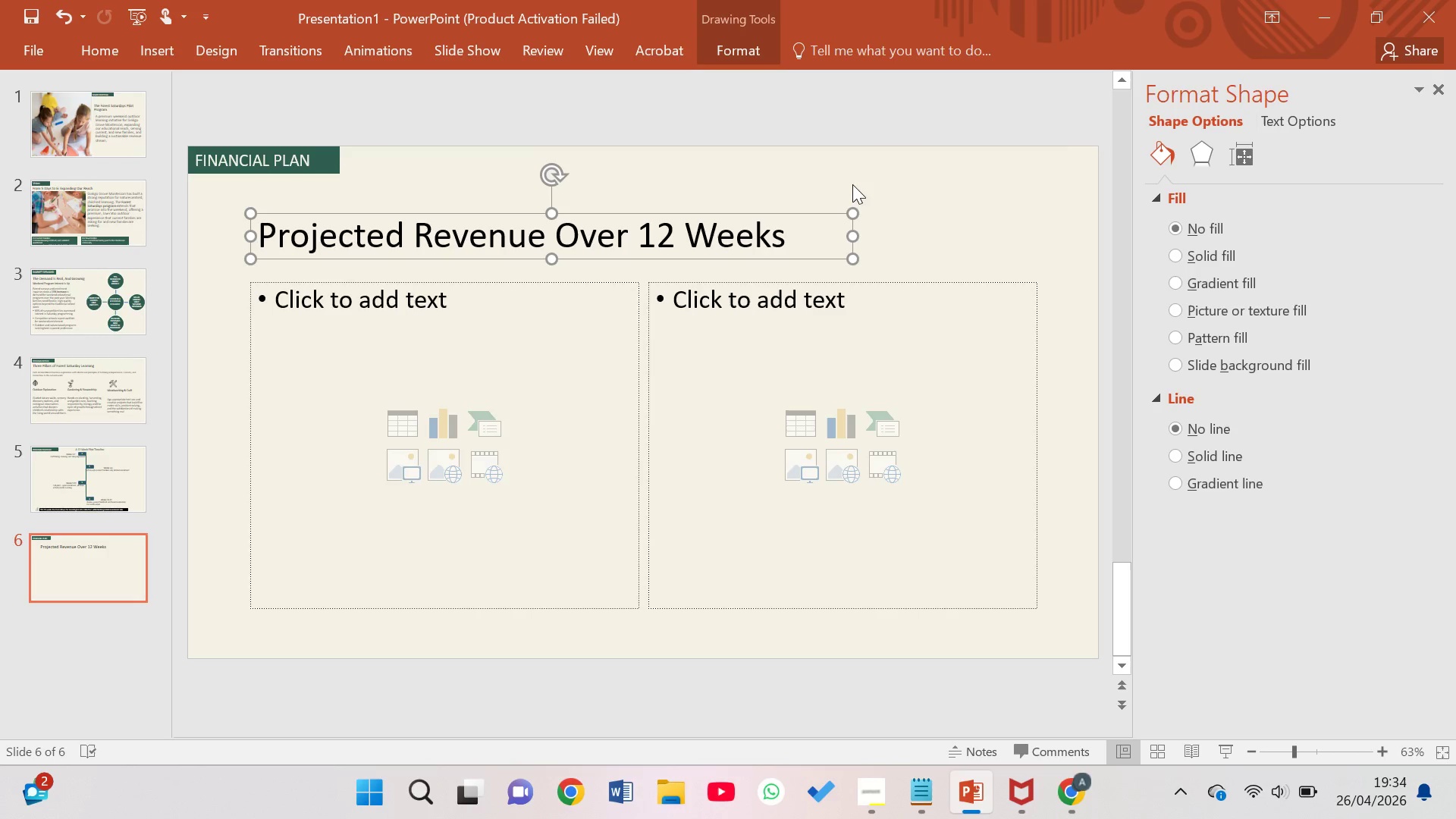 
wait(14.56)
 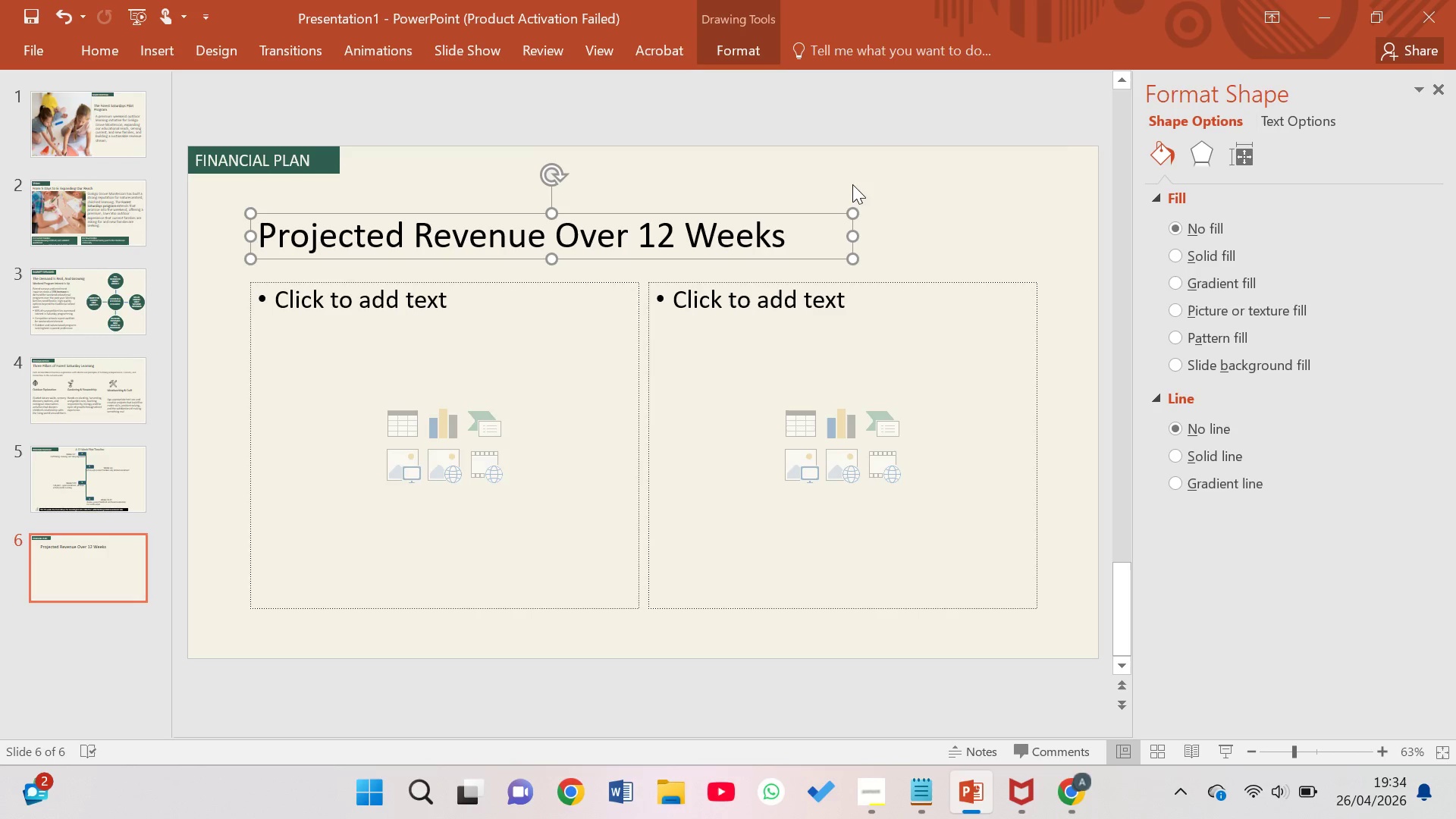 
left_click_drag(start_coordinate=[786, 230], to_coordinate=[645, 236])
 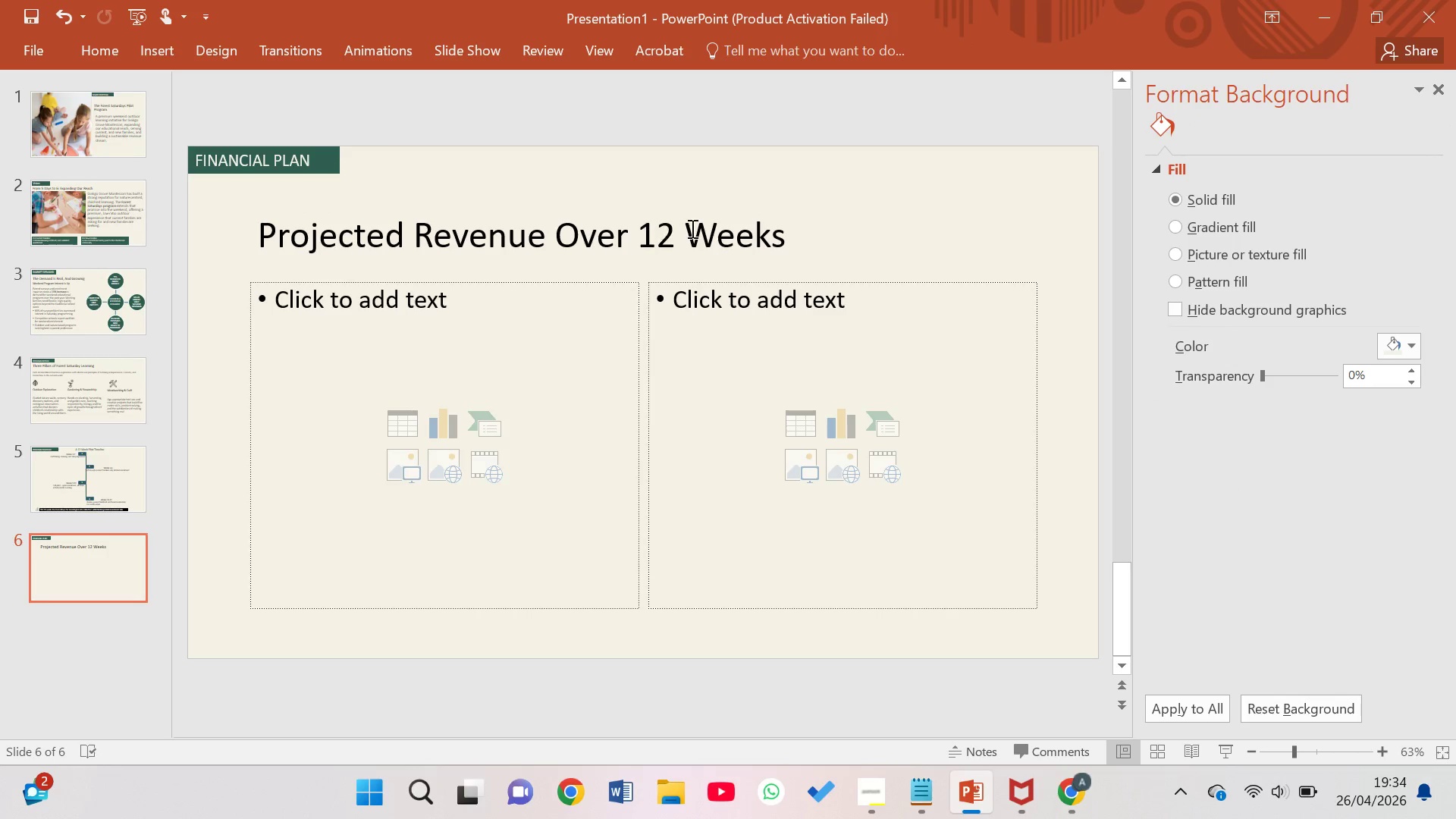 
left_click([694, 228])
 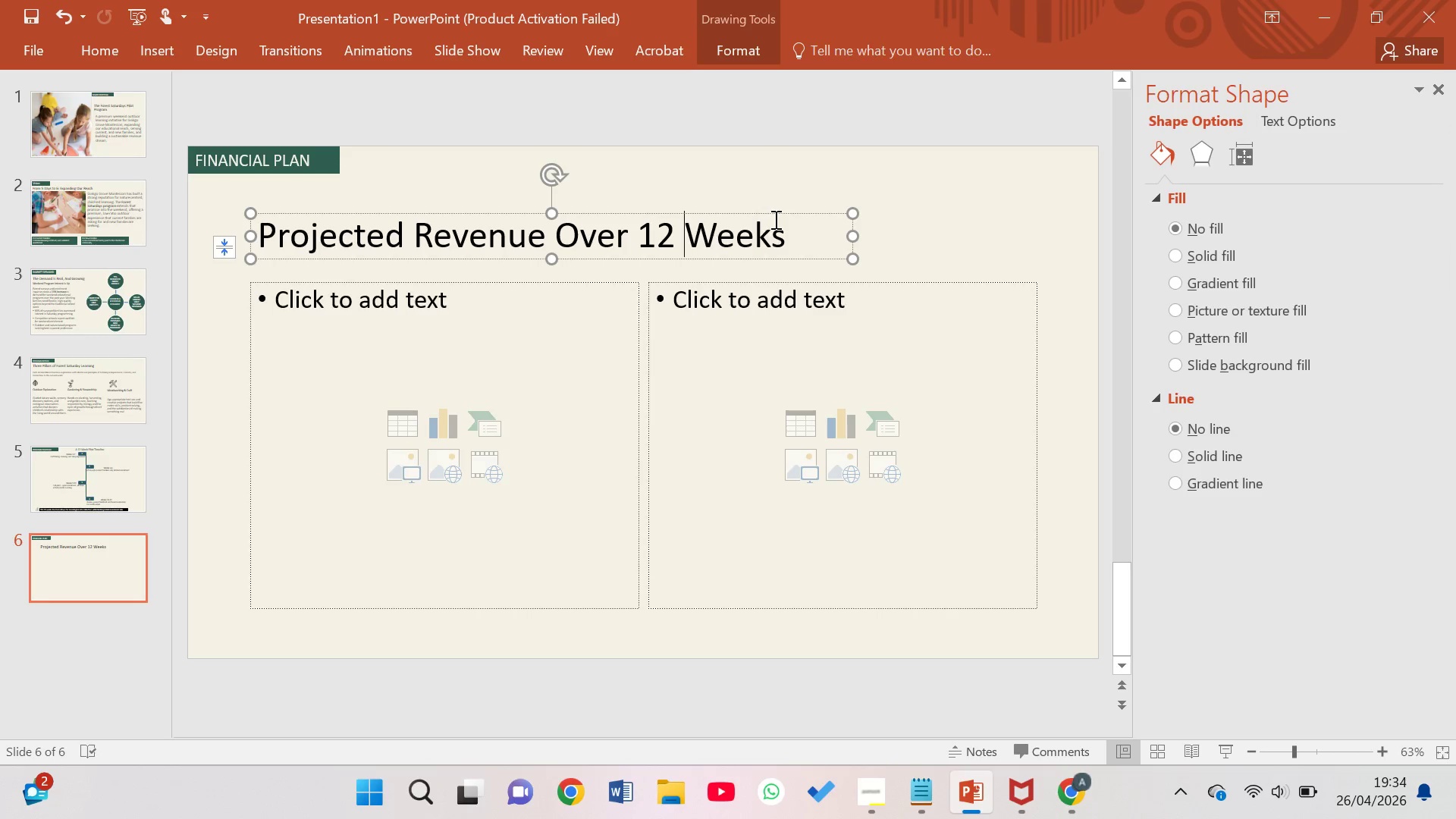 
left_click_drag(start_coordinate=[785, 230], to_coordinate=[288, 256])
 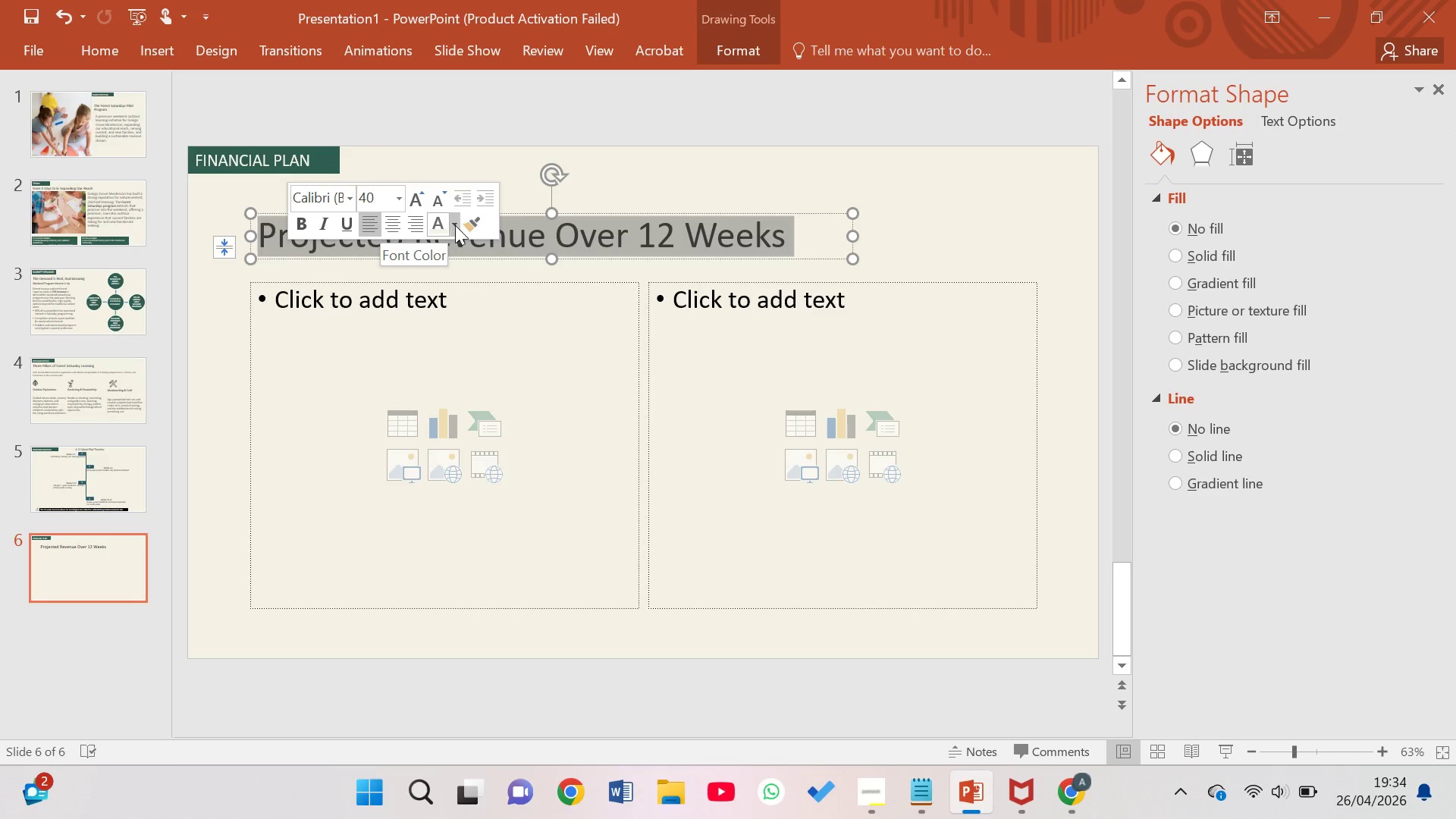 
left_click([432, 228])
 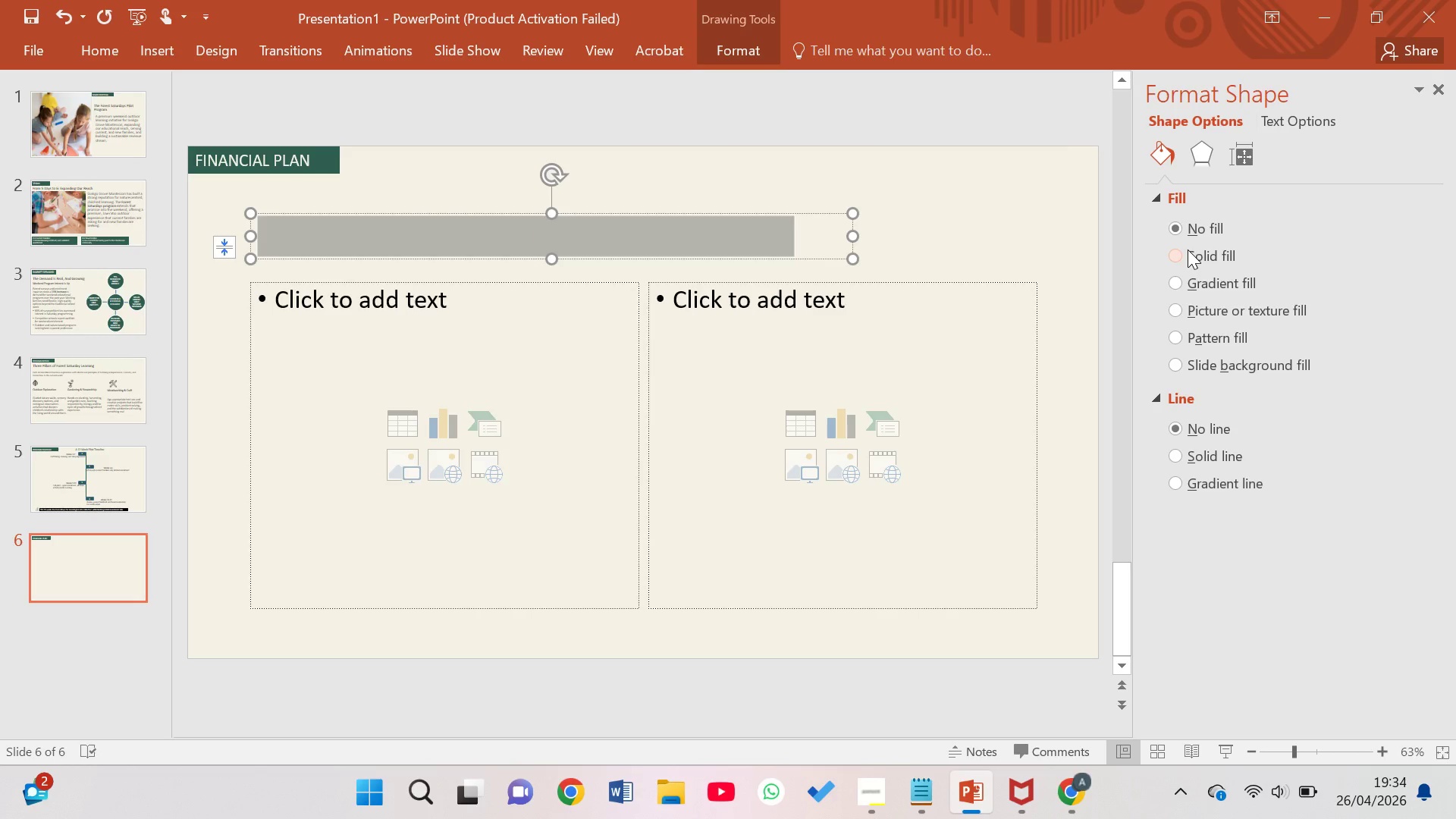 
left_click([1188, 255])
 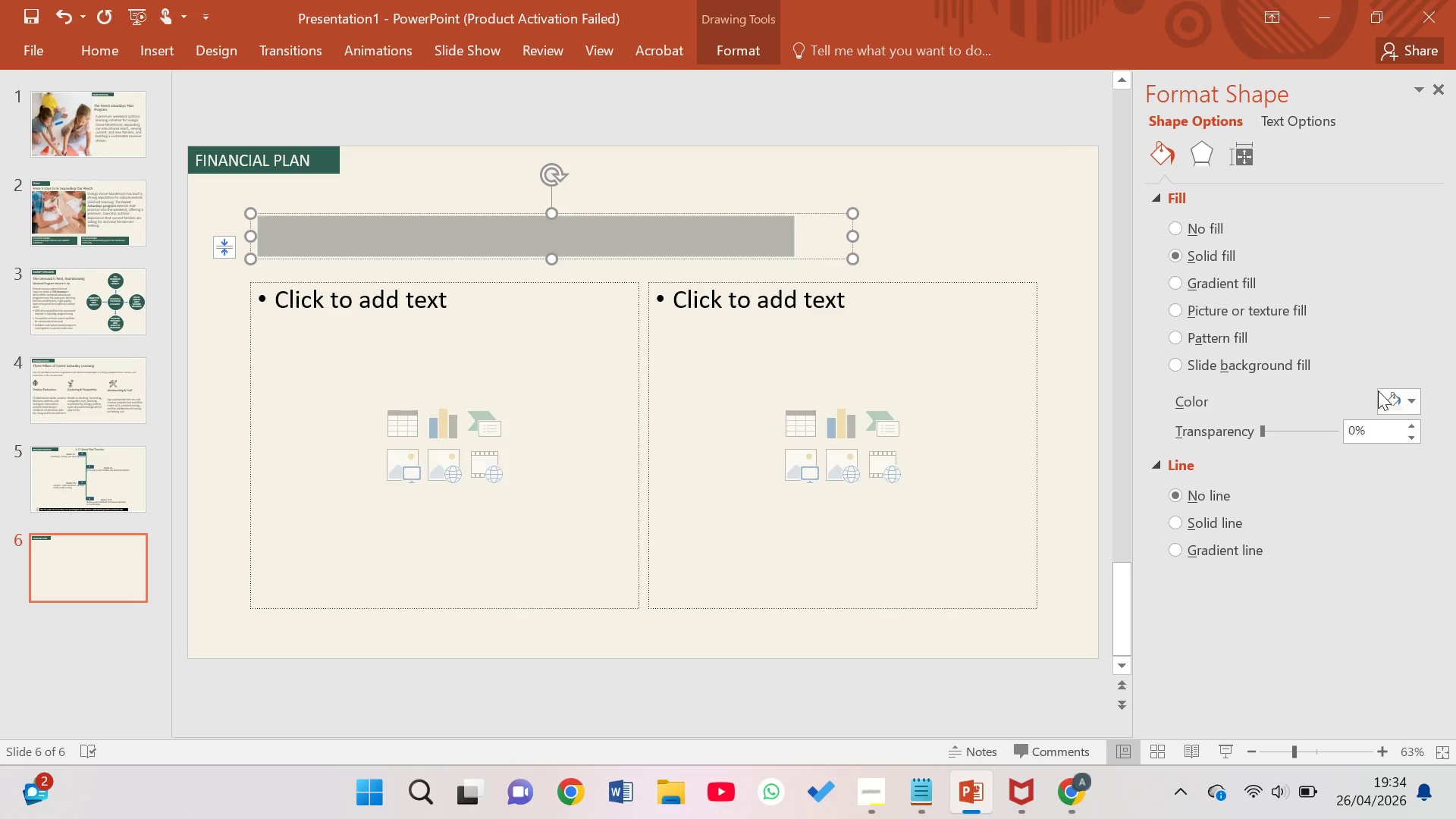 
left_click([1393, 406])
 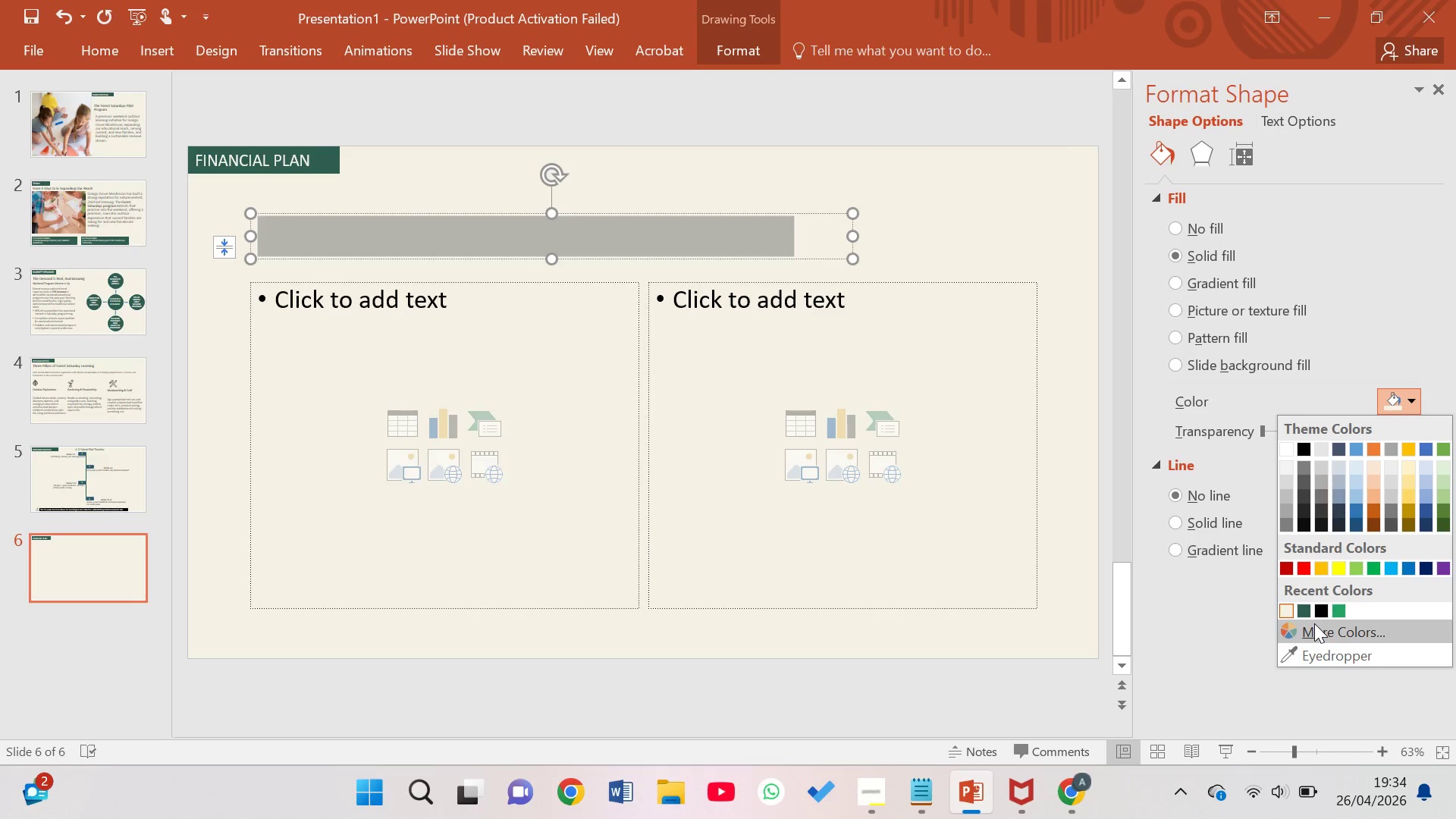 
left_click([1310, 616])
 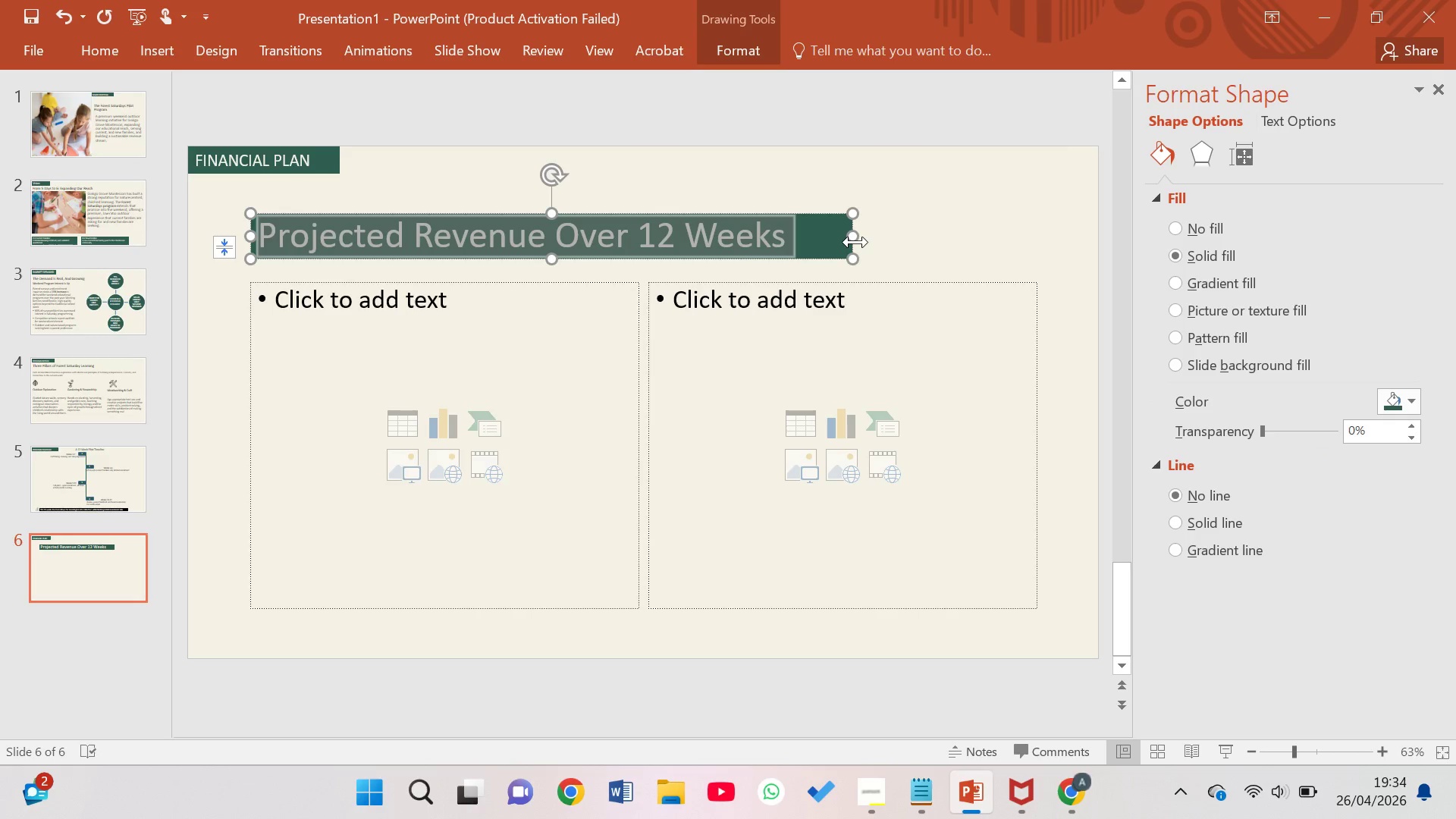 
wait(5.08)
 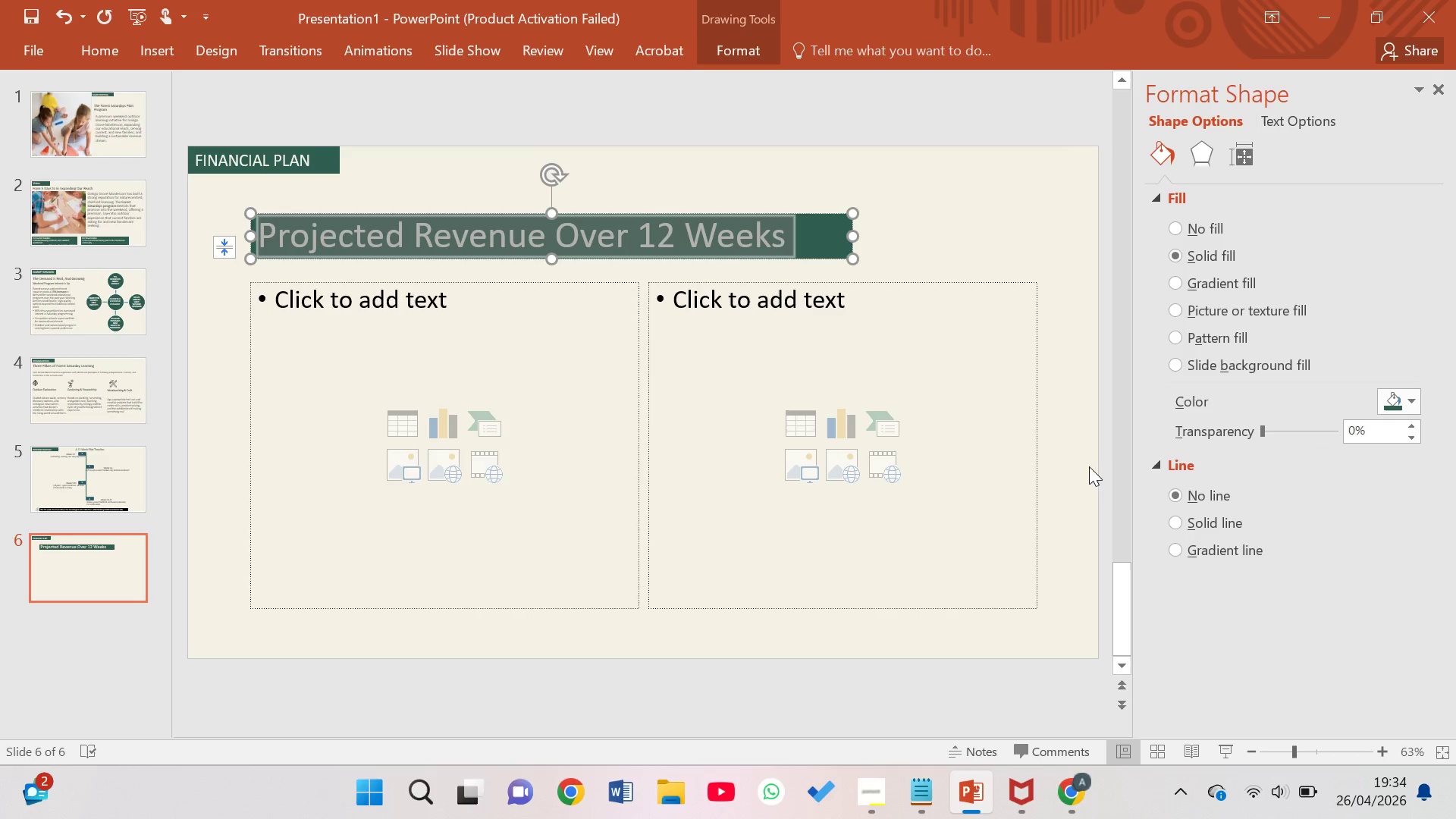 
left_click_drag(start_coordinate=[854, 237], to_coordinate=[965, 215])
 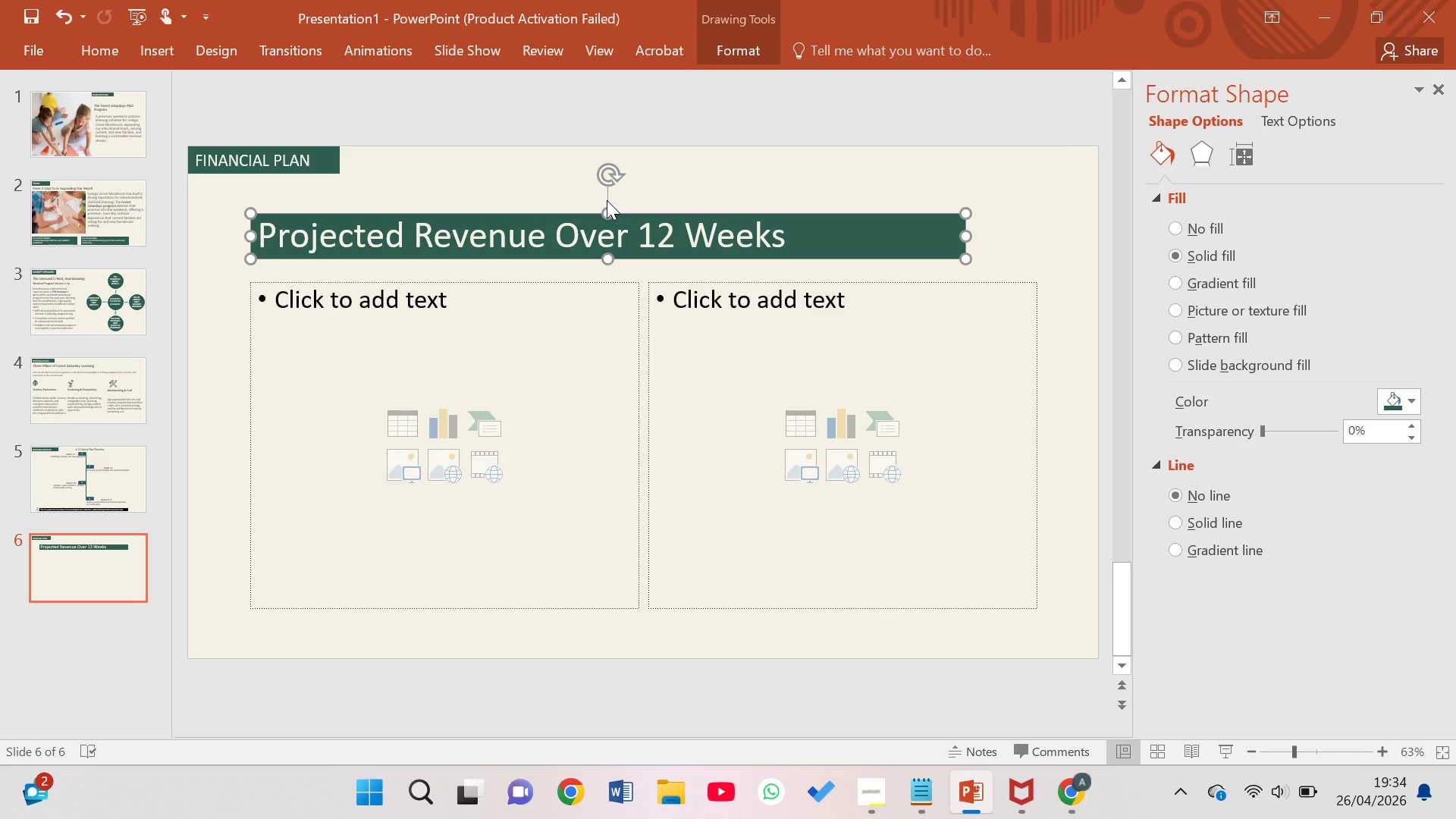 
left_click_drag(start_coordinate=[610, 209], to_coordinate=[577, 188])
 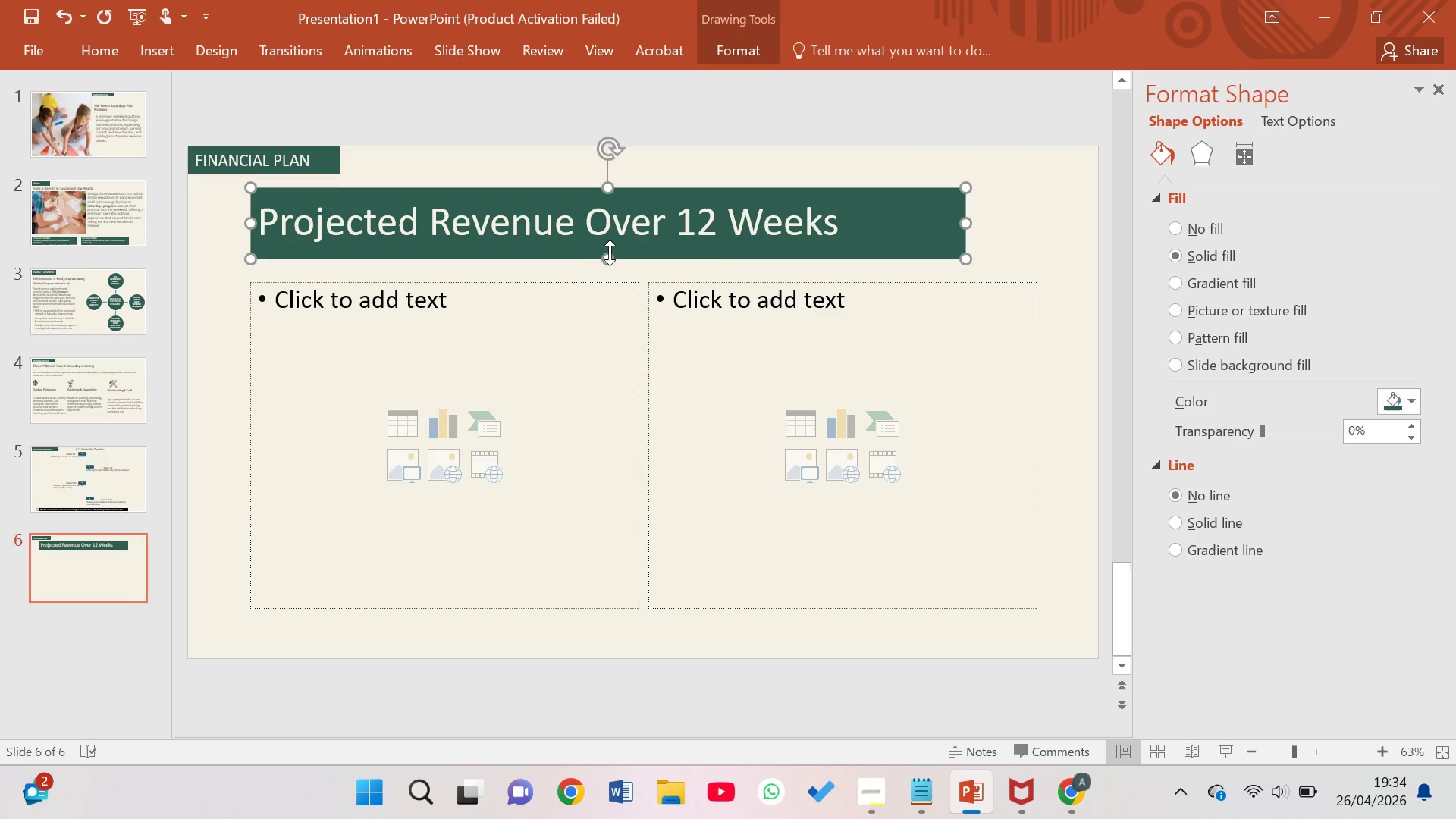 
left_click_drag(start_coordinate=[611, 256], to_coordinate=[593, 215])
 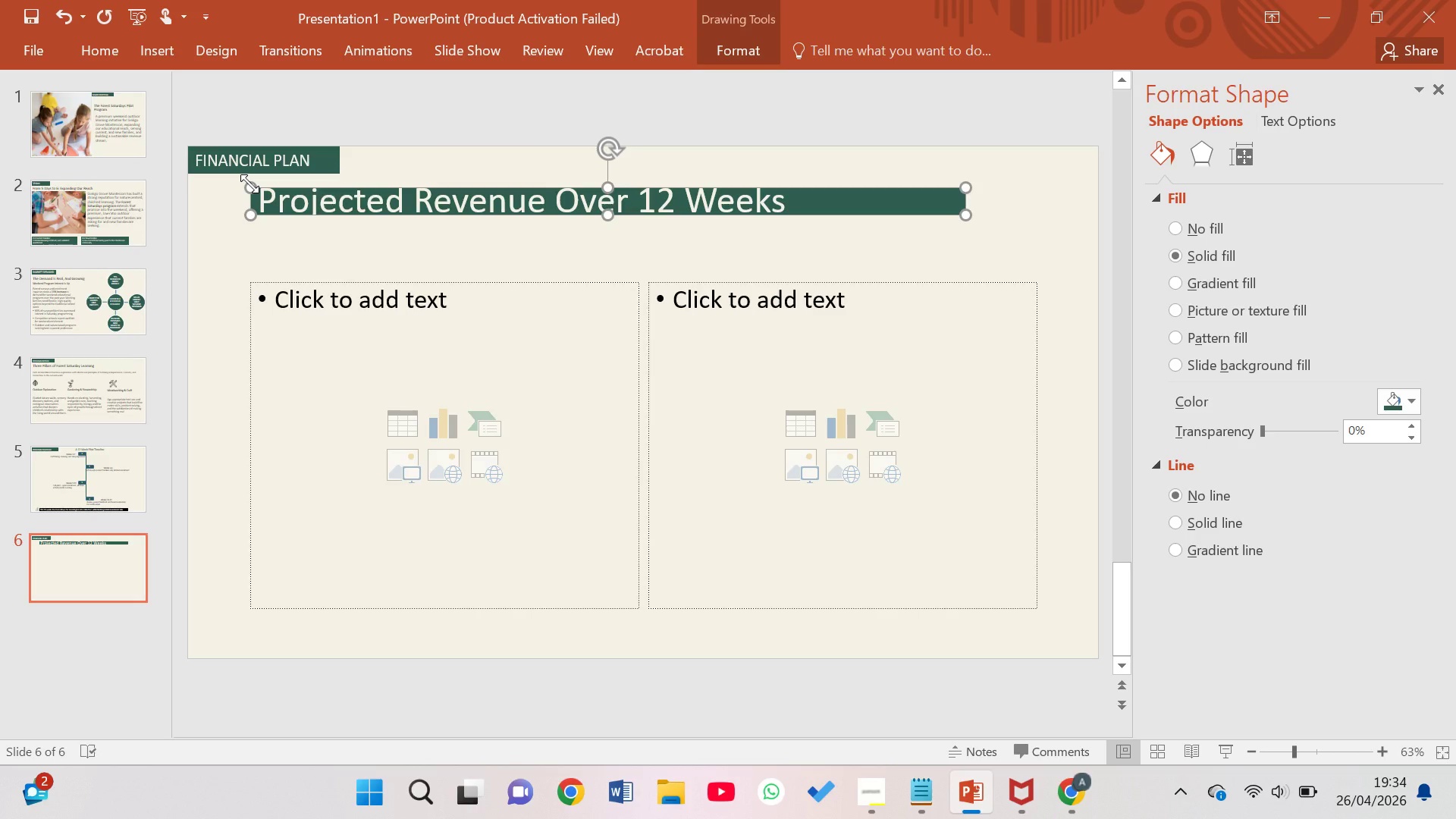 
left_click_drag(start_coordinate=[249, 184], to_coordinate=[211, 183])
 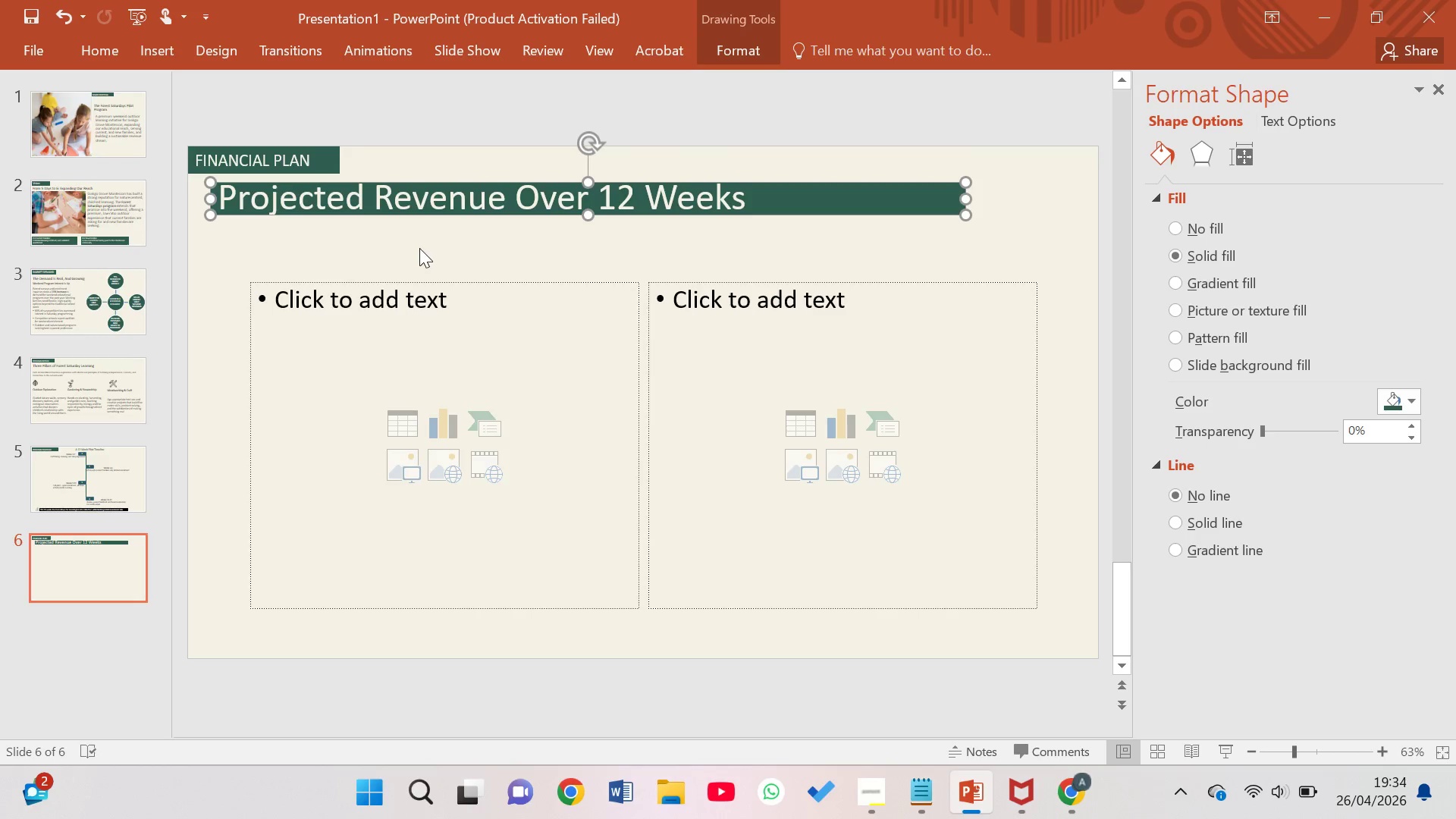 
left_click([419, 243])
 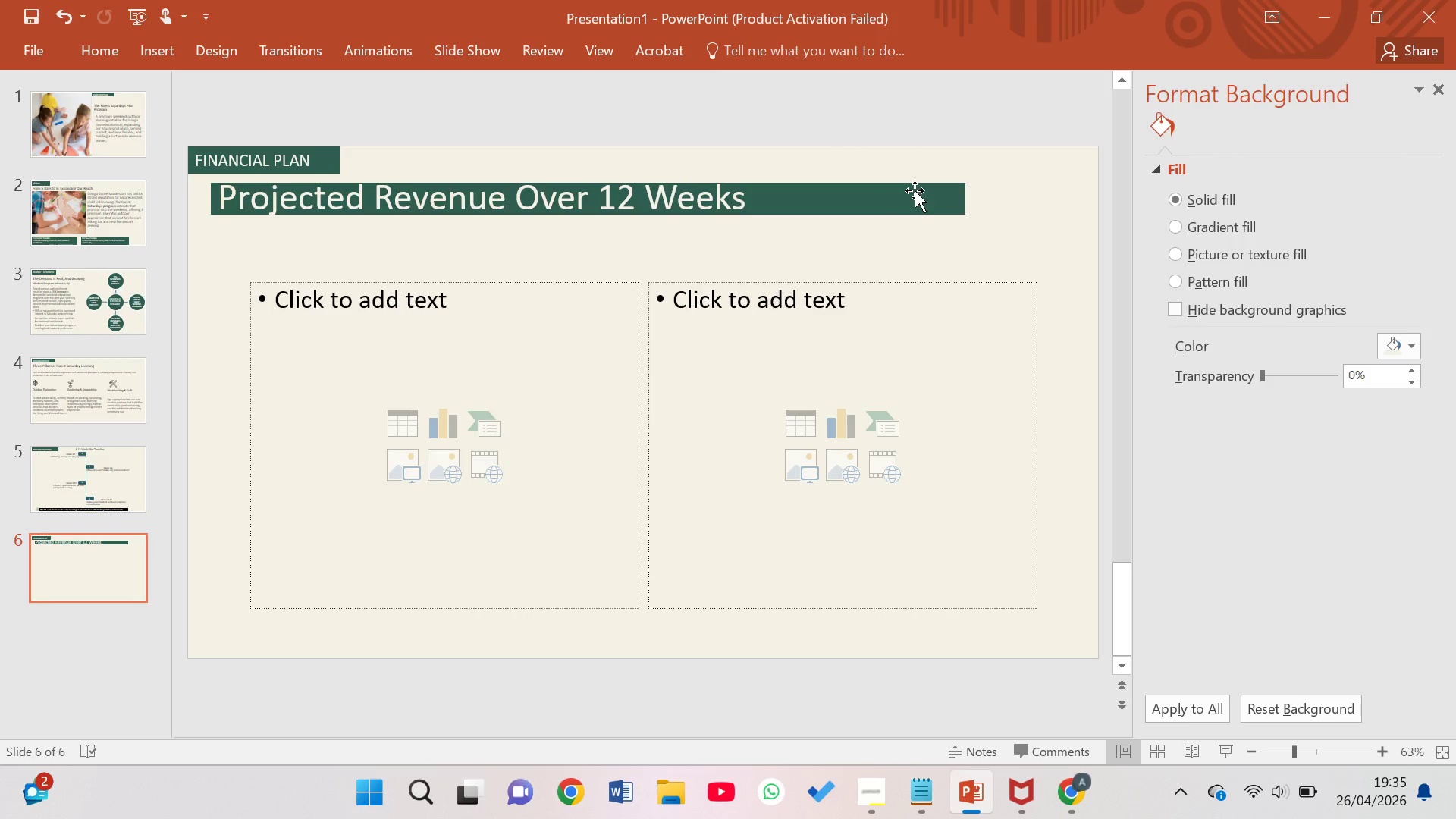 
left_click([929, 205])
 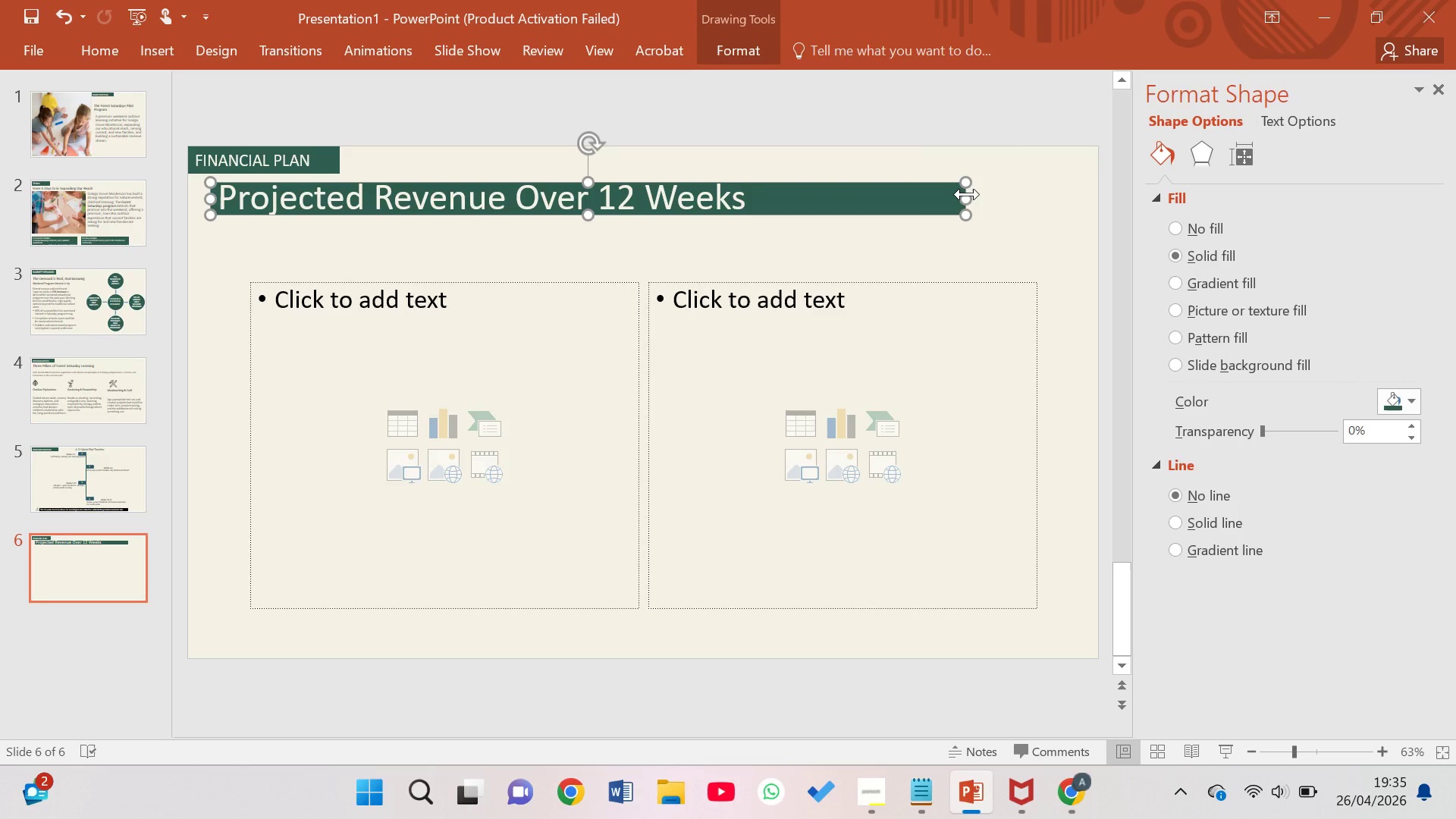 
key(Control+Z)
 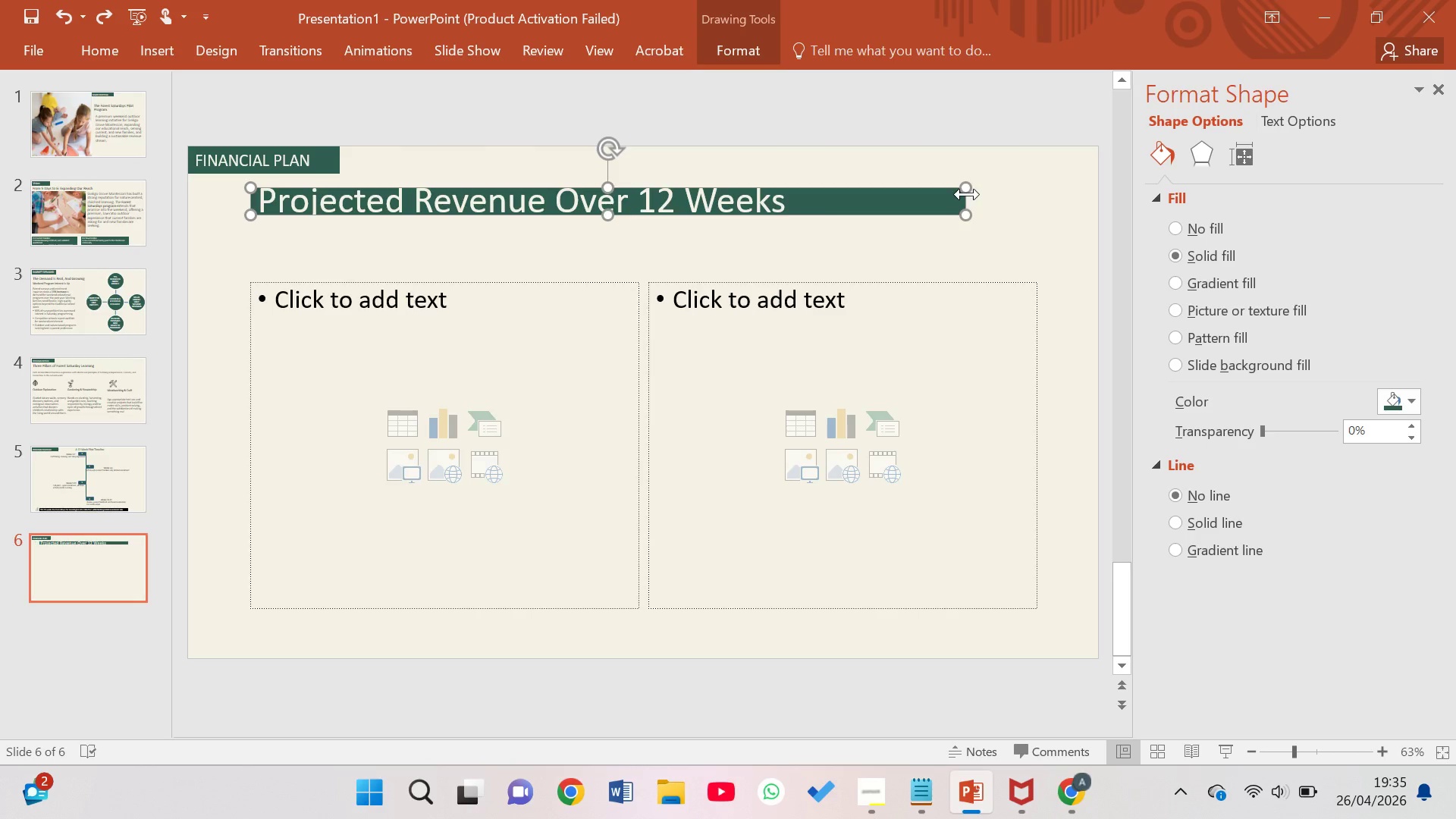 
key(Control+Z)
 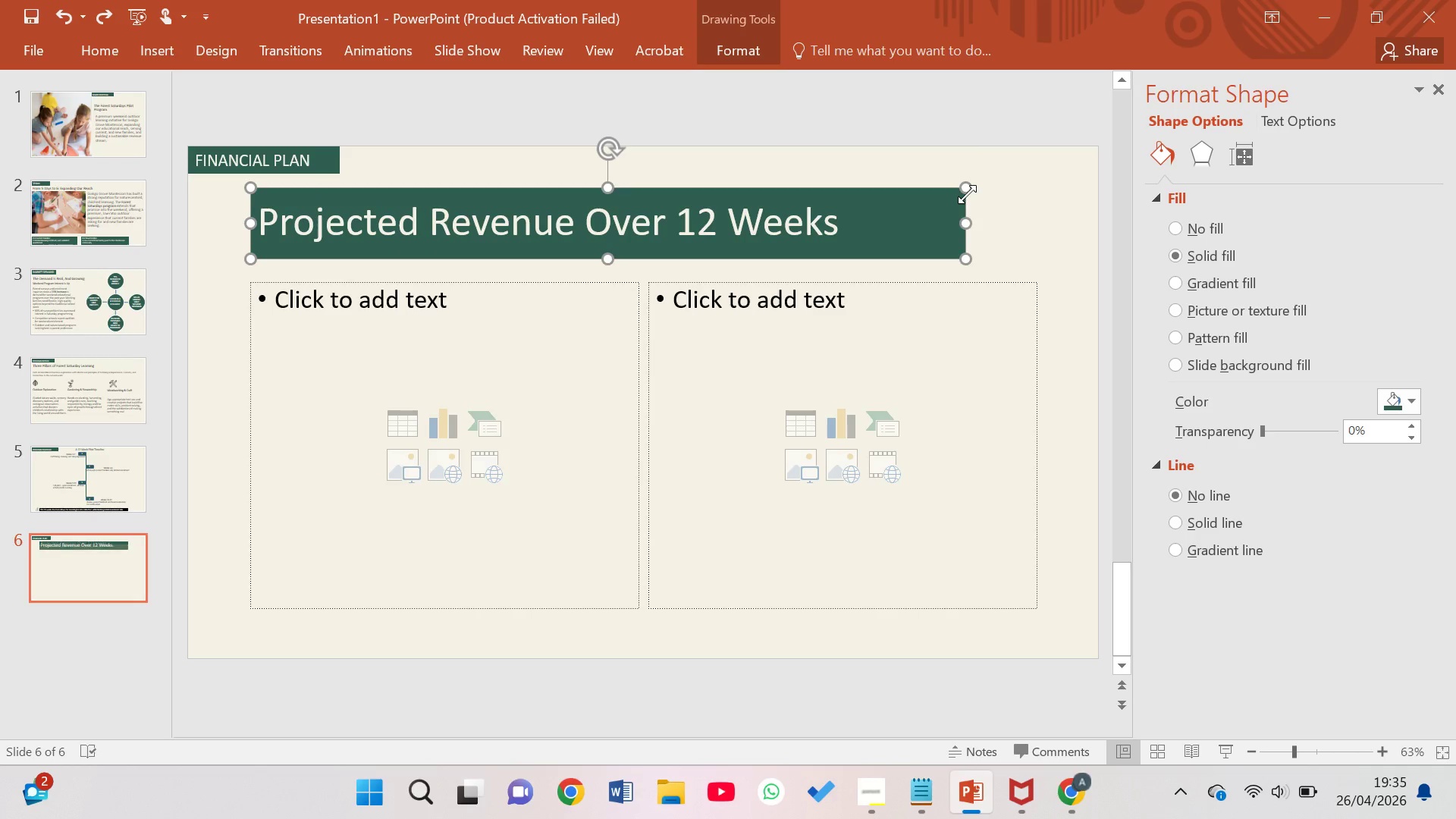 
key(Control+Z)
 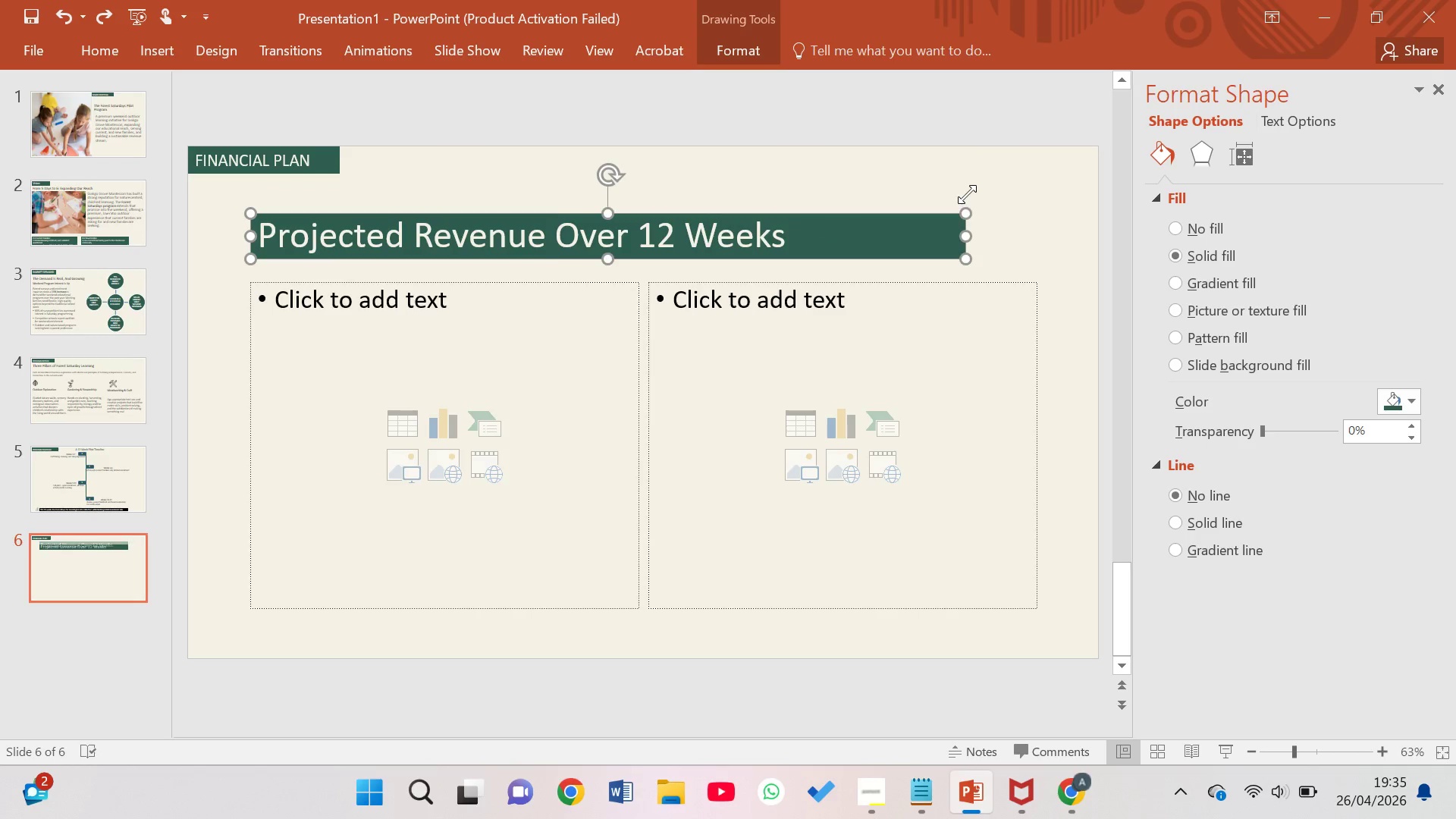 
key(Control+Z)
 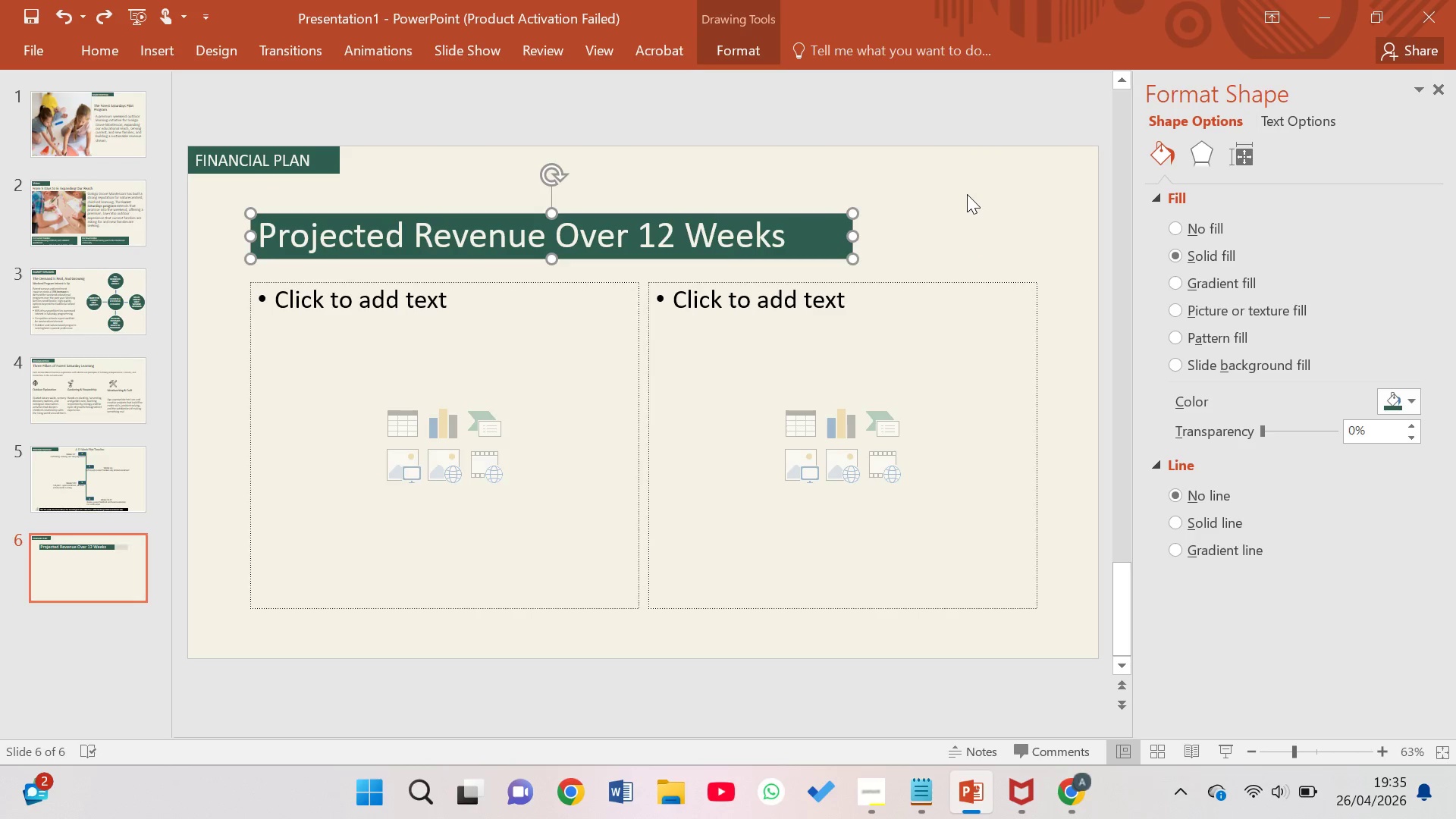 
key(Control+Z)
 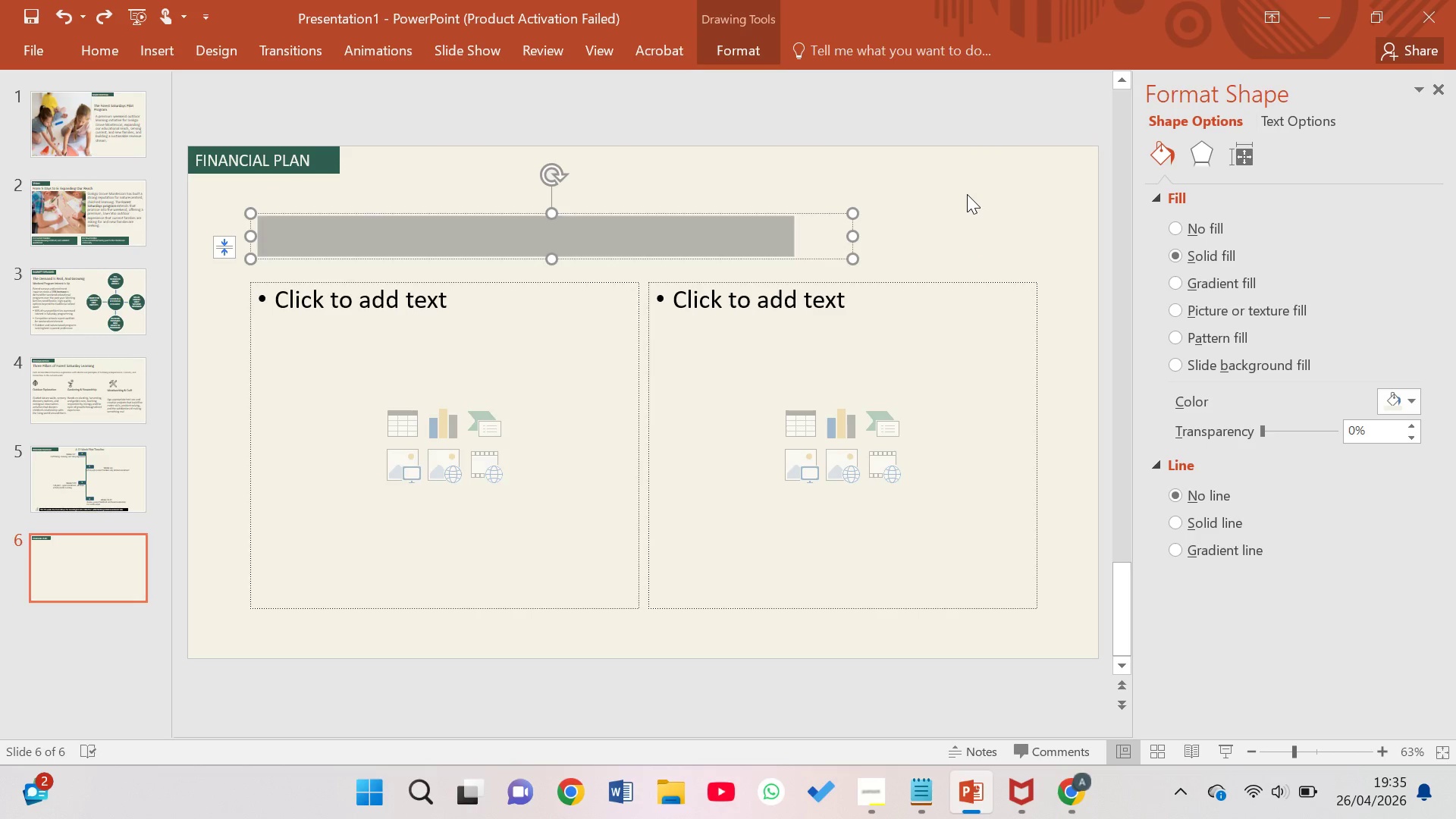 
key(Control+Z)
 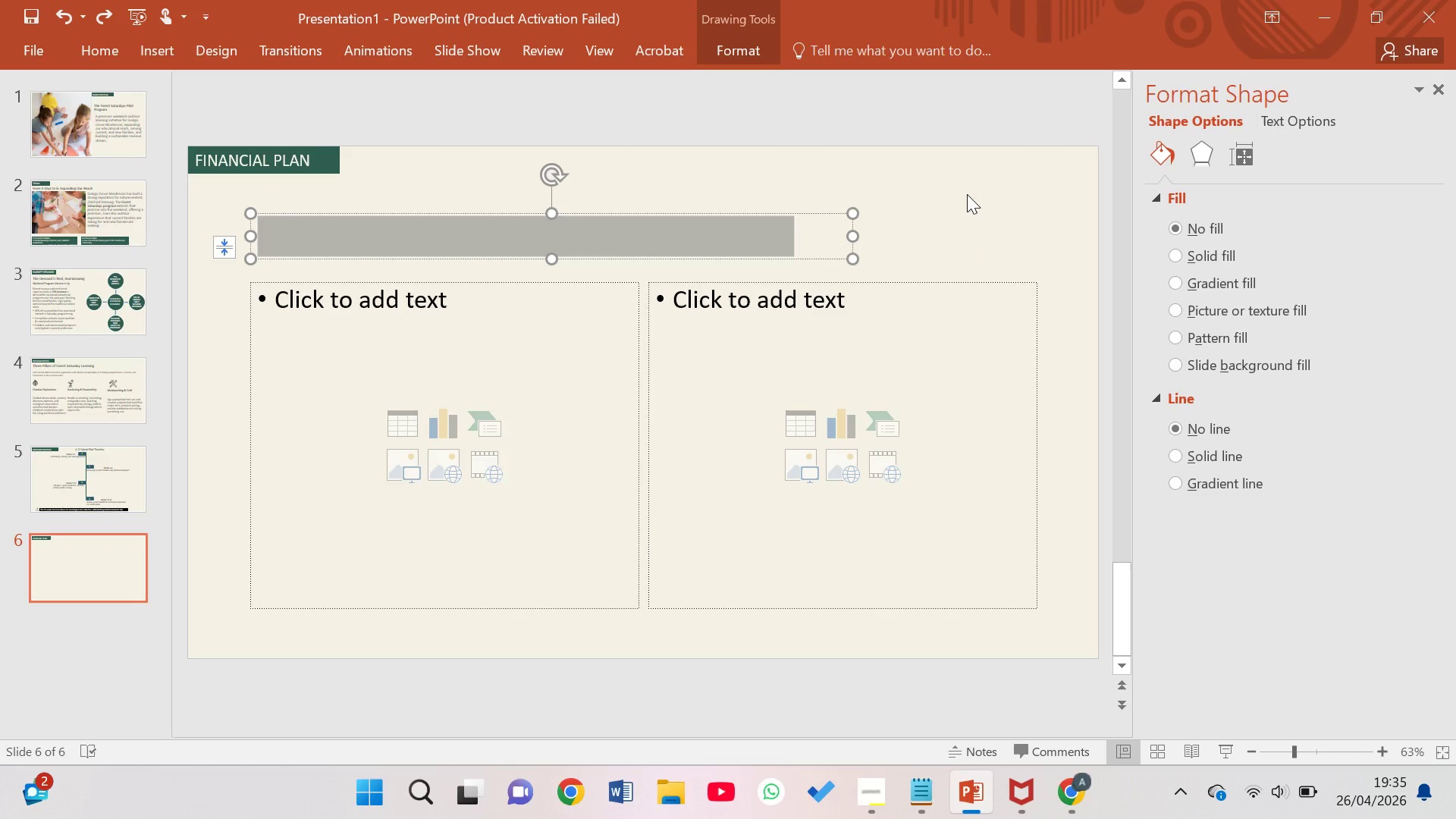 
key(Control+Z)
 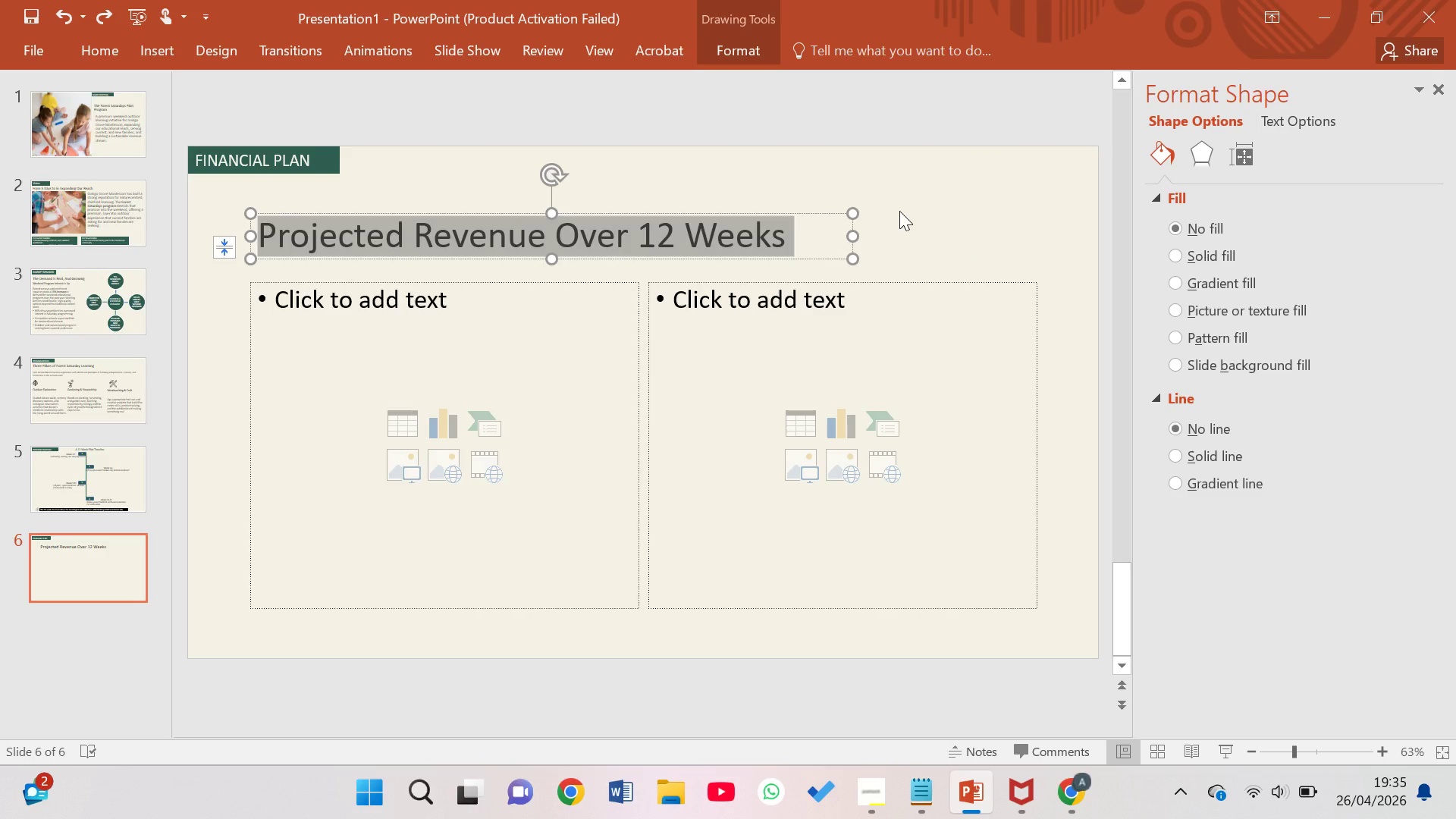 
left_click_drag(start_coordinate=[899, 211], to_coordinate=[748, 213])
 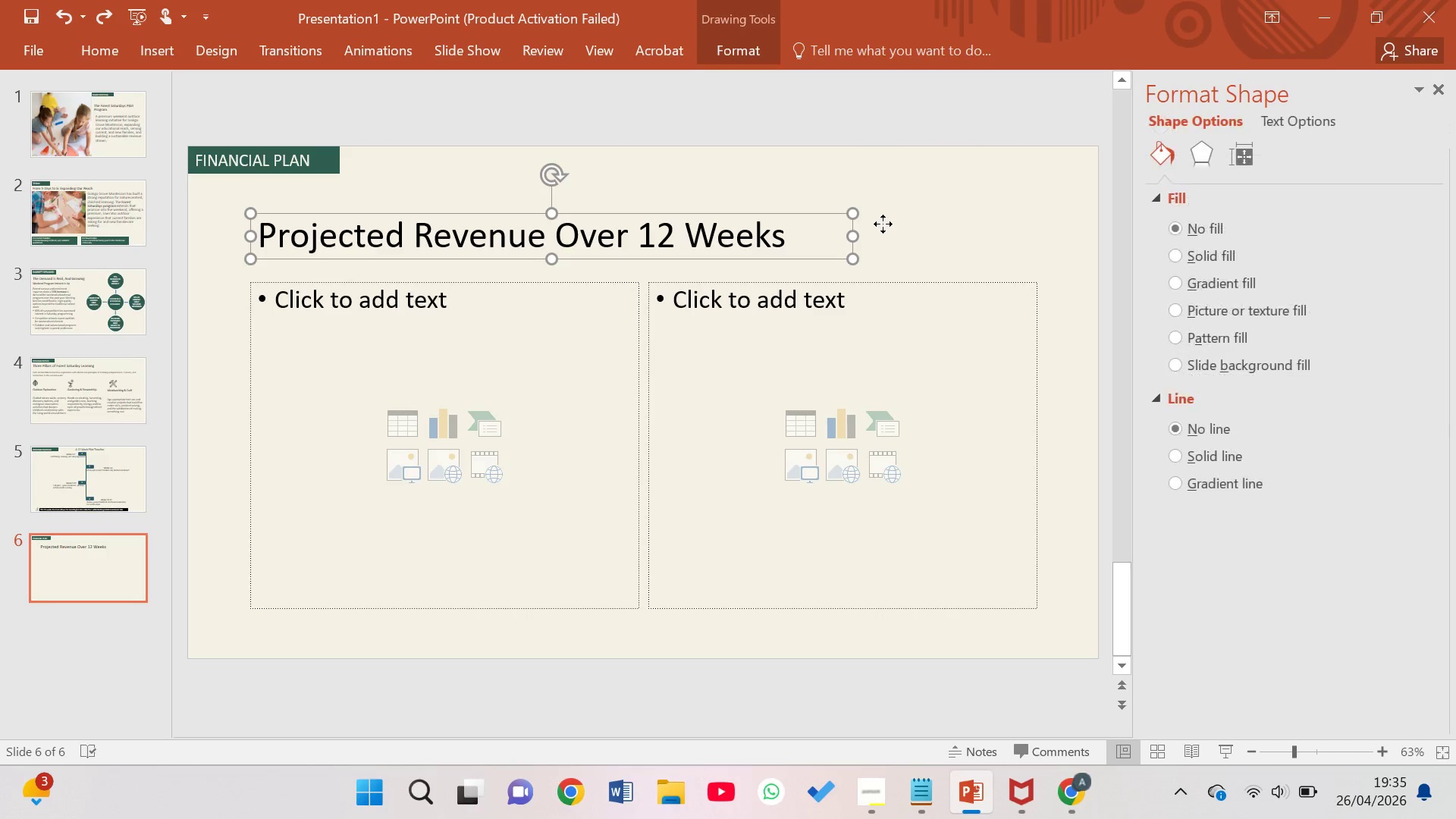 
left_click([748, 213])
 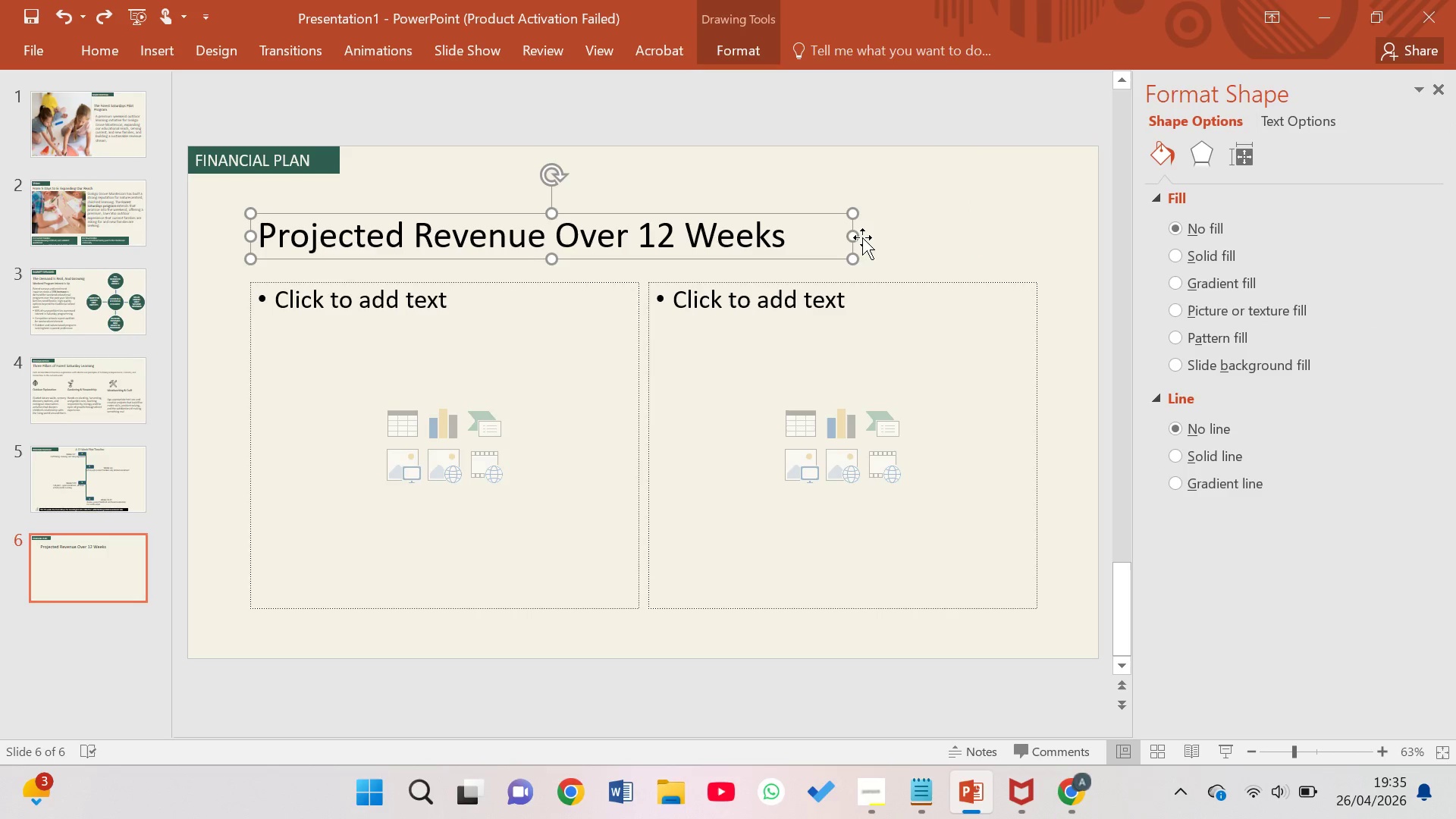 
left_click_drag(start_coordinate=[851, 237], to_coordinate=[880, 237])
 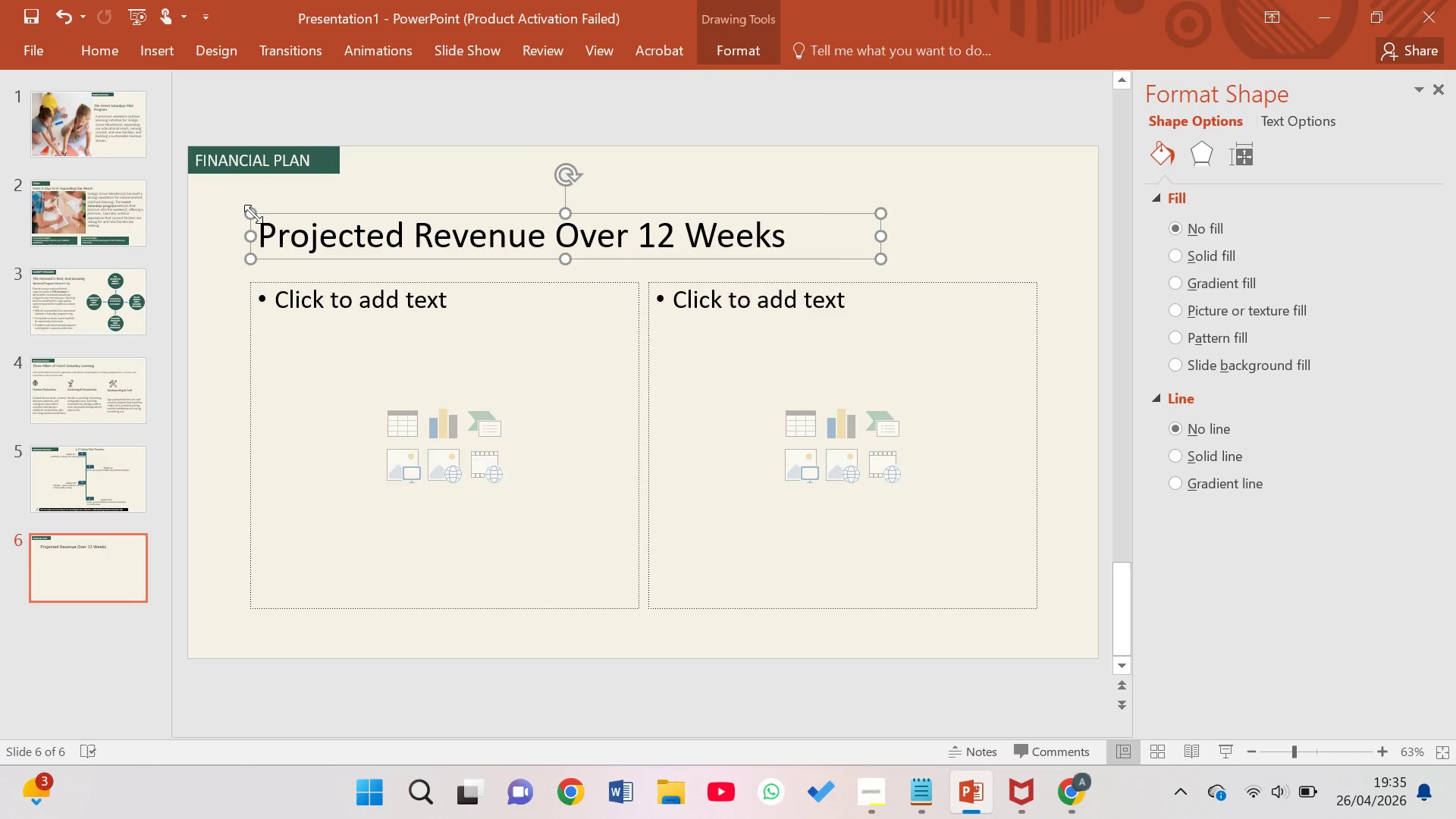 
left_click_drag(start_coordinate=[253, 214], to_coordinate=[212, 183])
 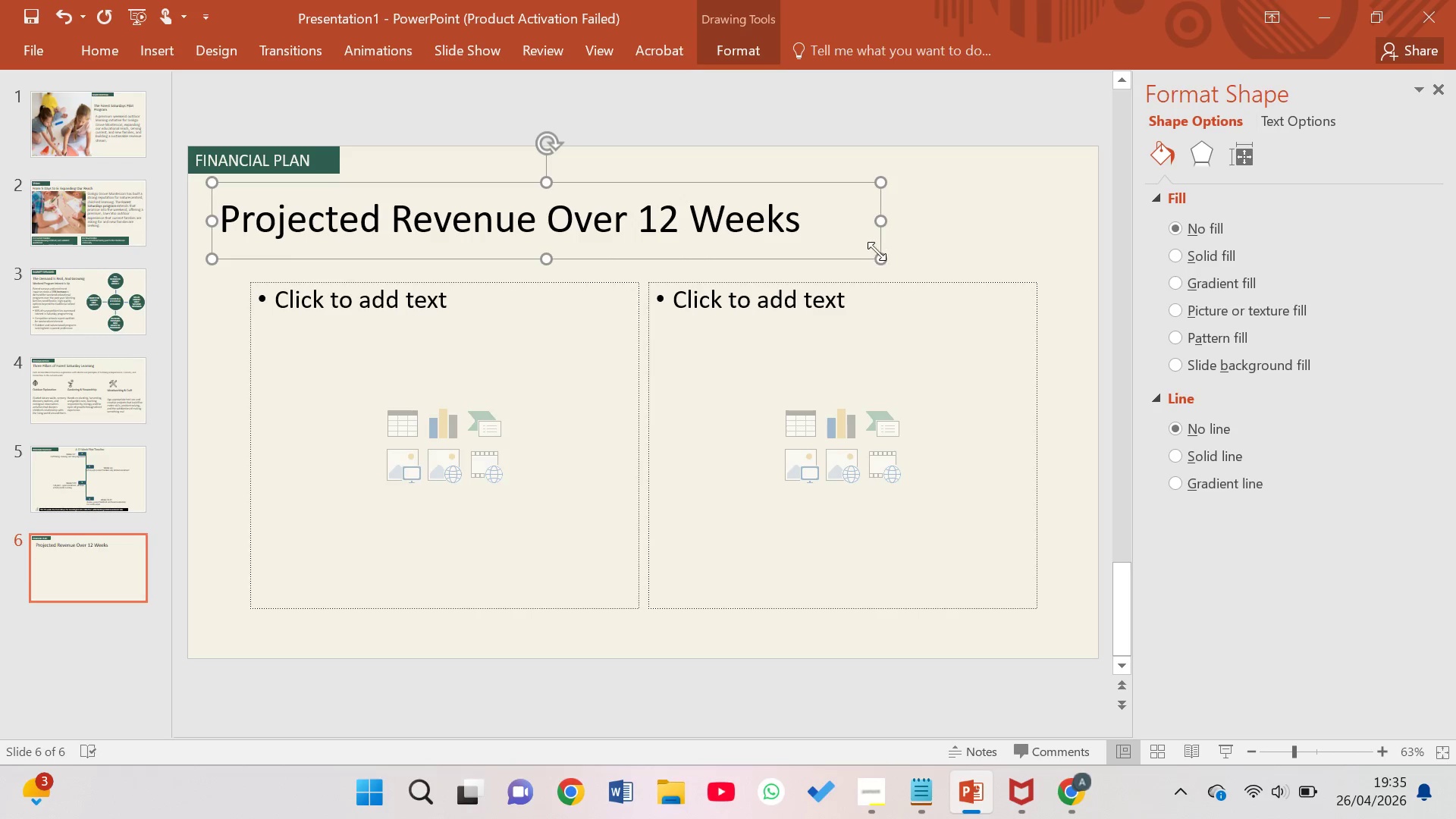 
left_click_drag(start_coordinate=[883, 256], to_coordinate=[844, 220])
 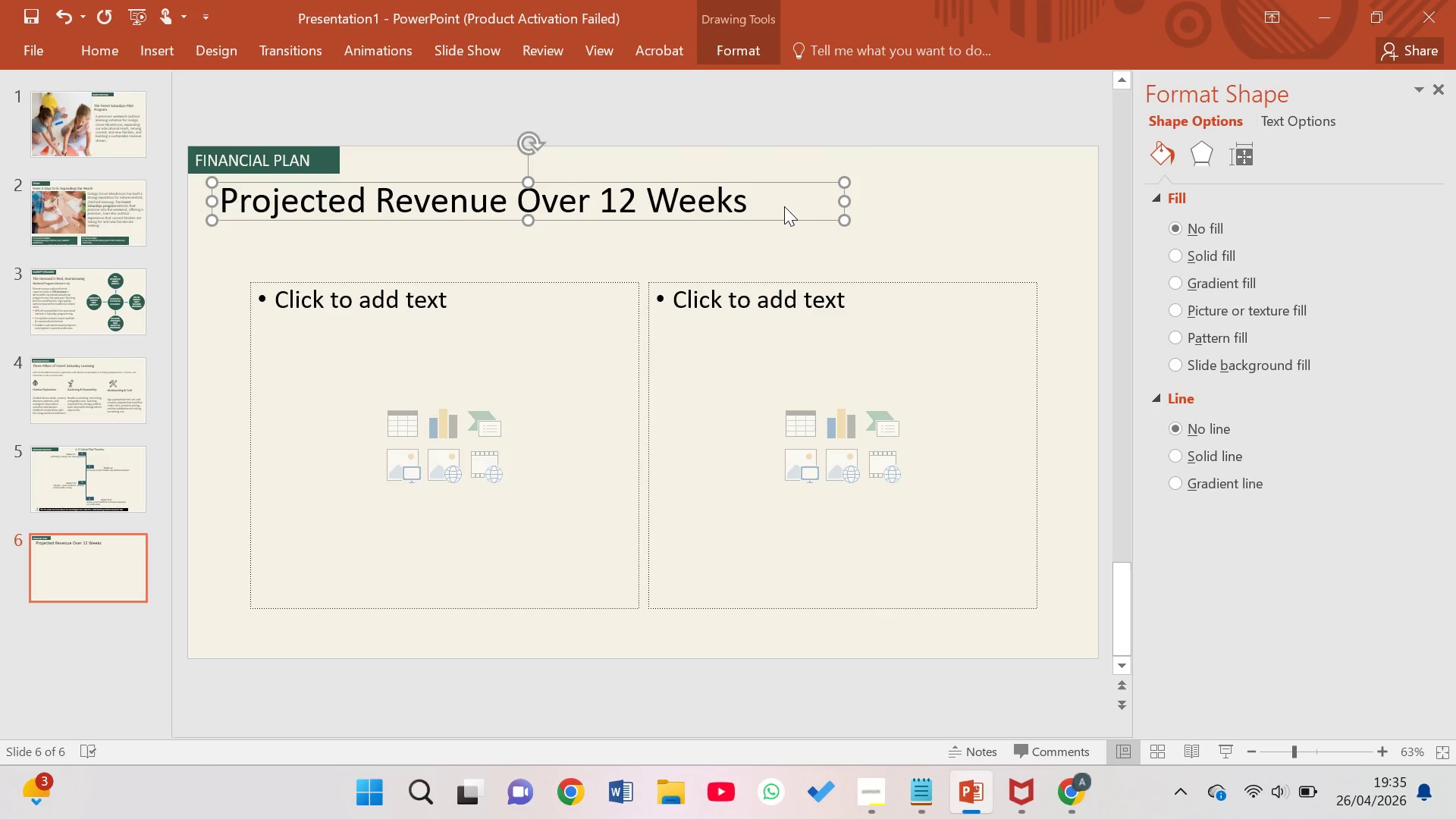 
left_click_drag(start_coordinate=[821, 214], to_coordinate=[867, 210])
 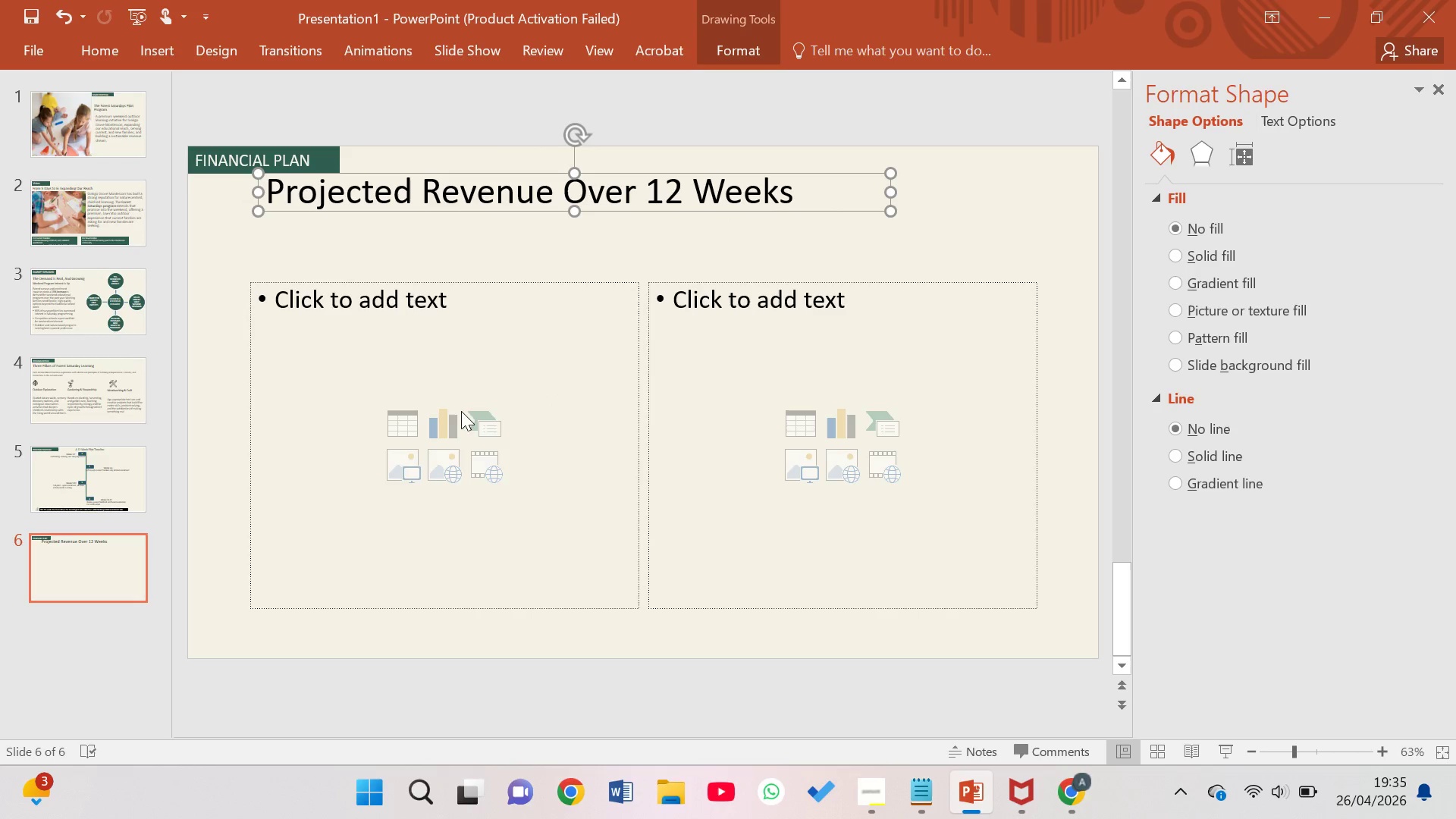 
wait(5.2)
 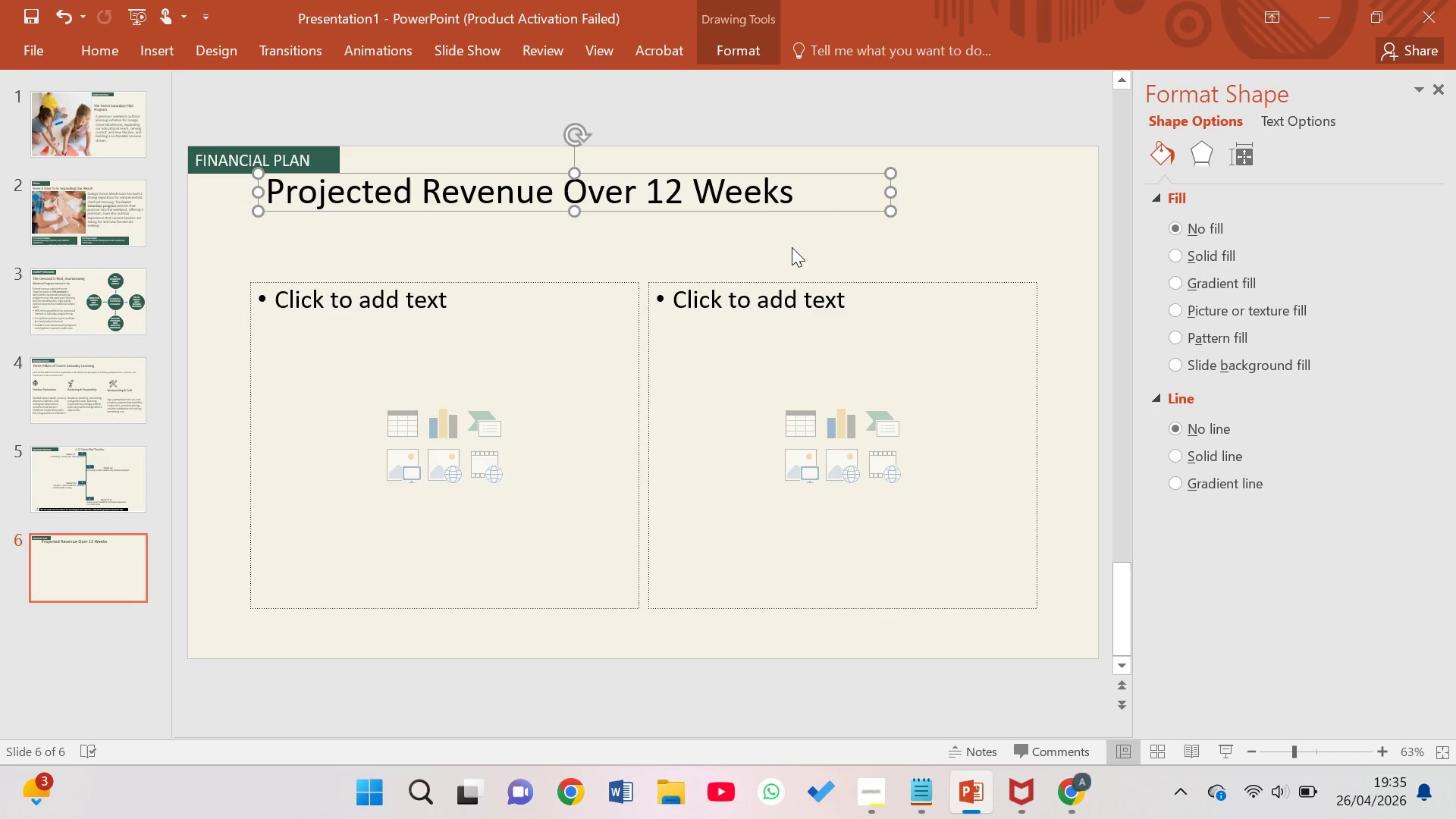 
left_click_drag(start_coordinate=[467, 303], to_coordinate=[240, 319])
 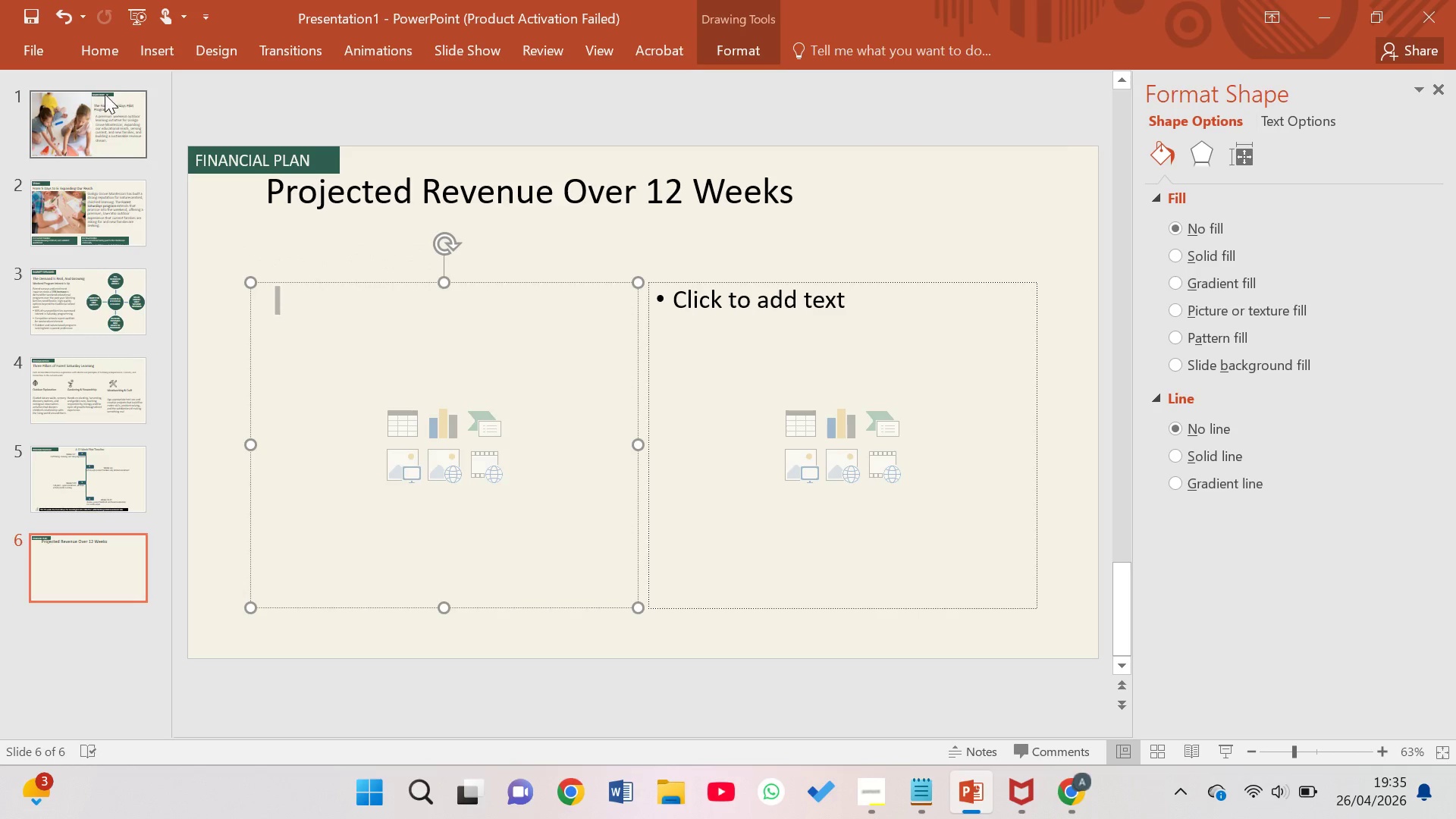 
left_click([99, 38])
 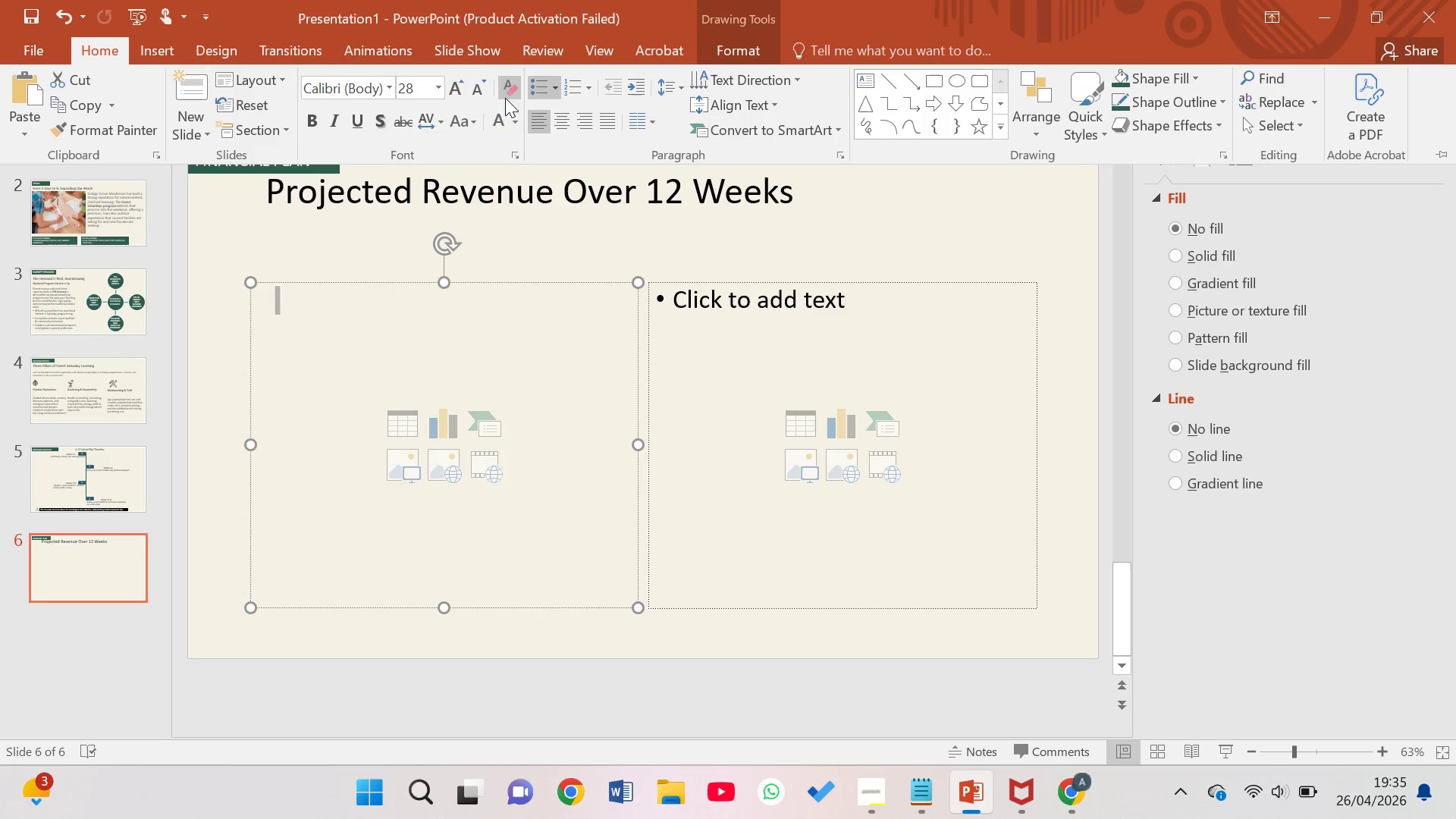 
left_click([538, 93])
 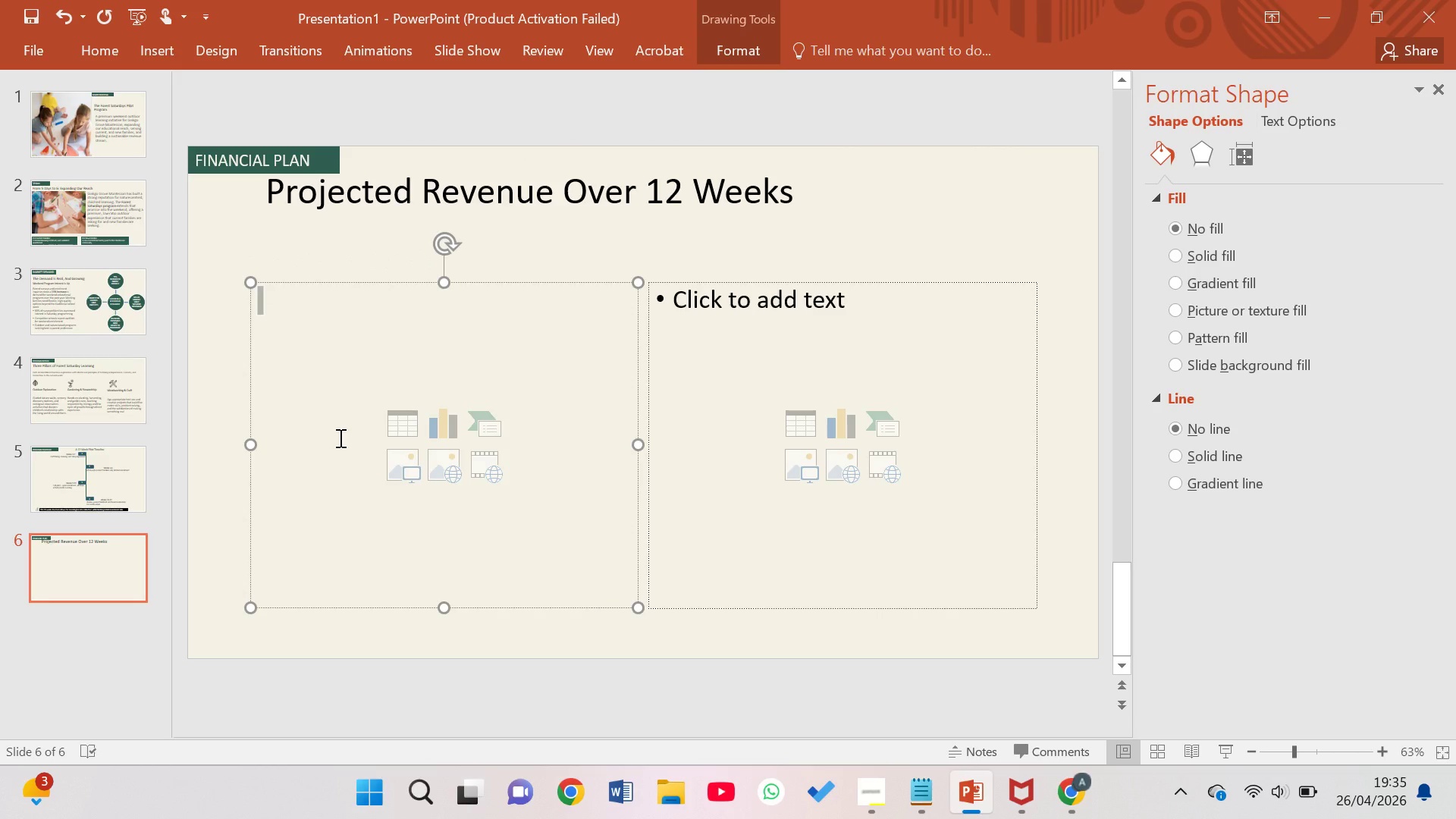 
wait(8.81)
 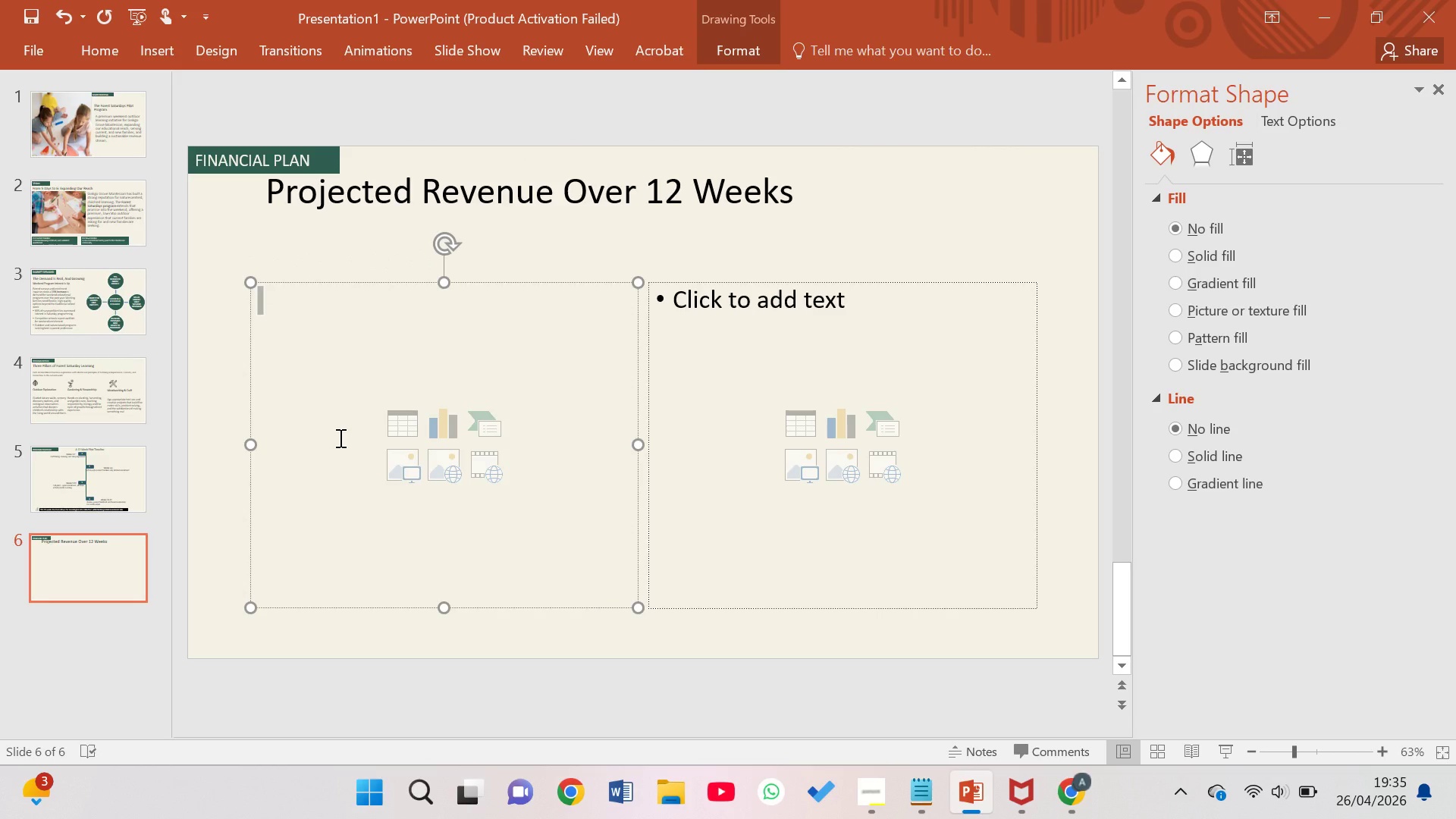 
left_click([441, 435])
 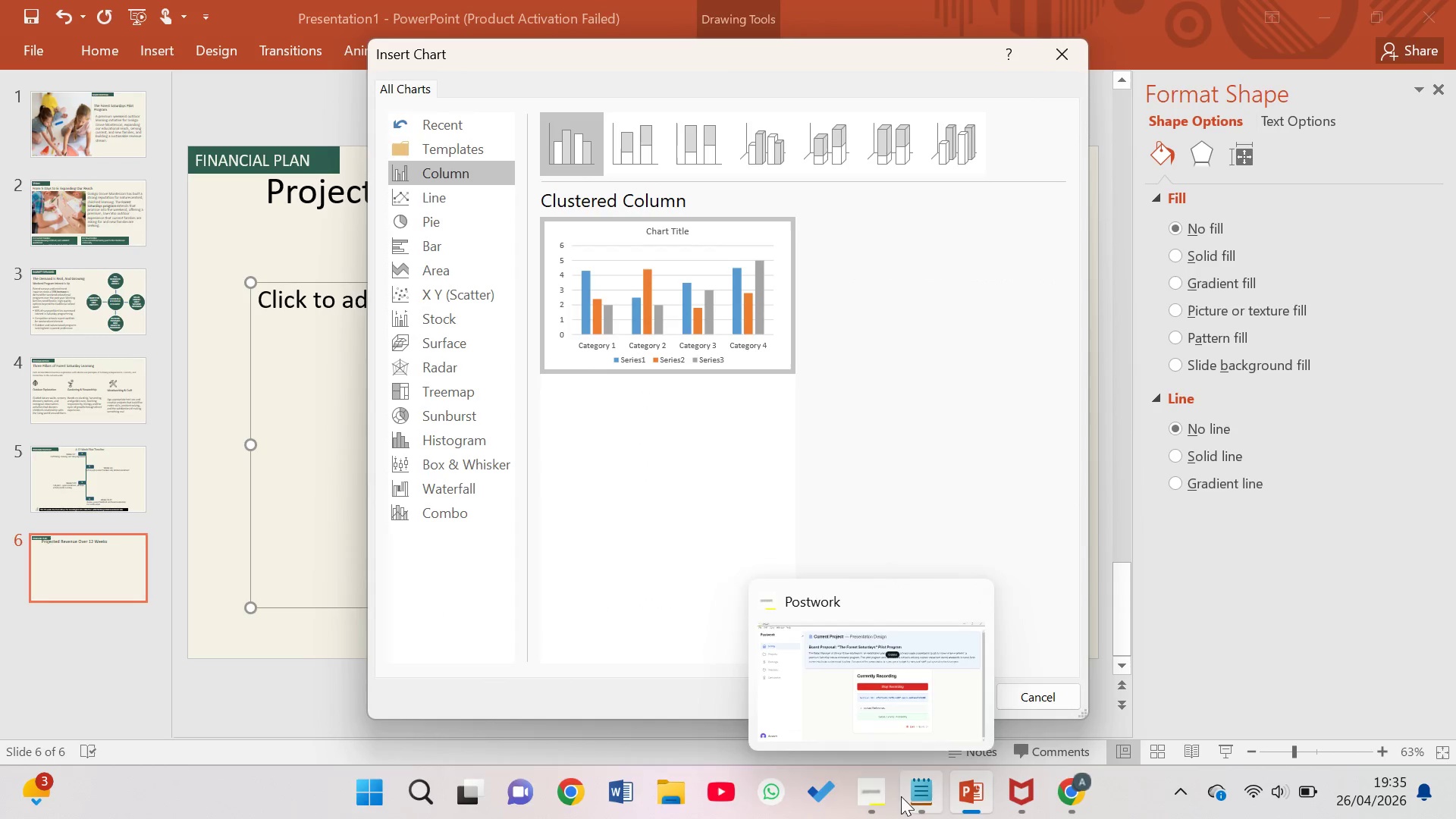 
left_click([906, 717])
 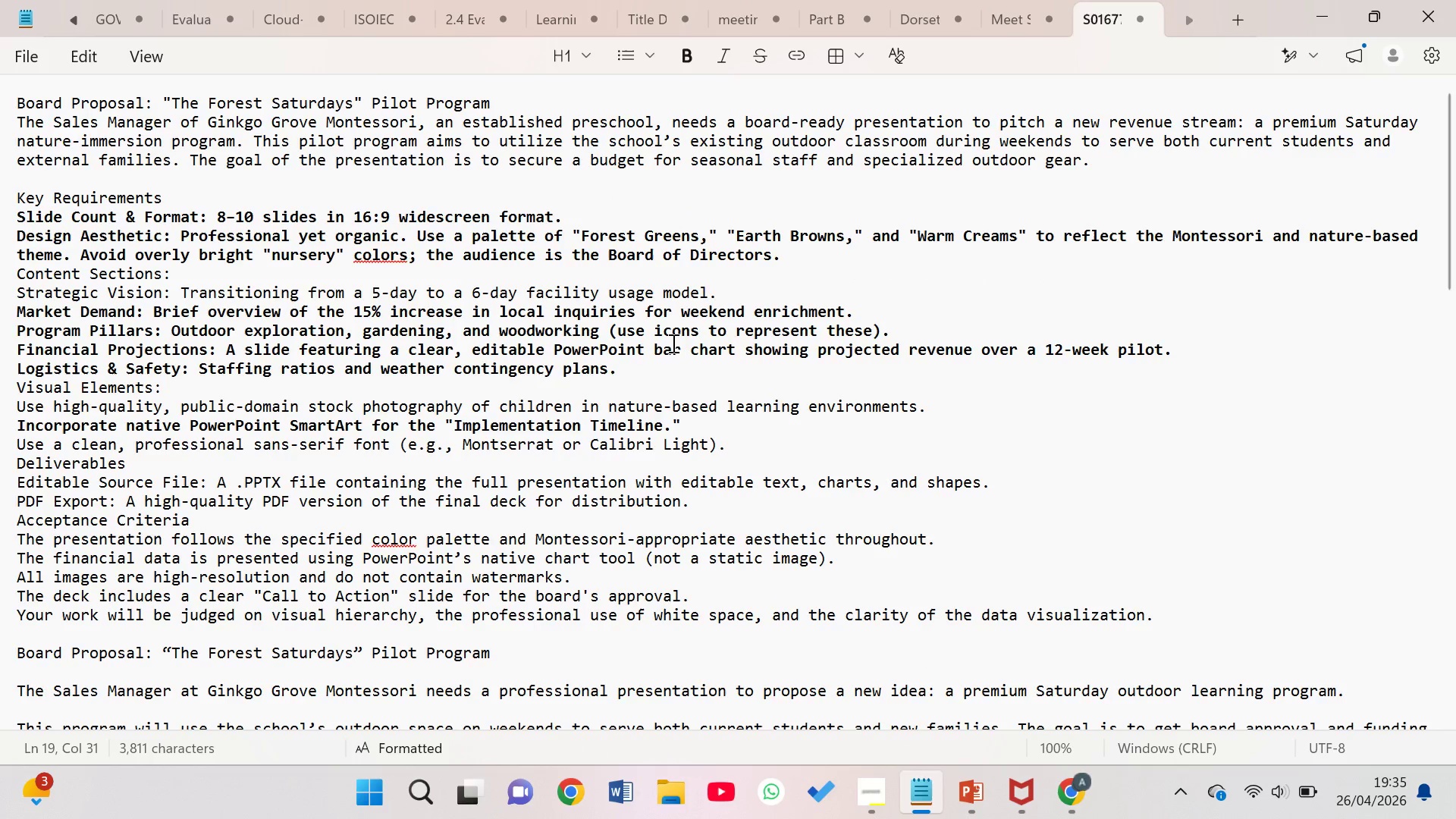 
left_click_drag(start_coordinate=[682, 350], to_coordinate=[651, 353])
 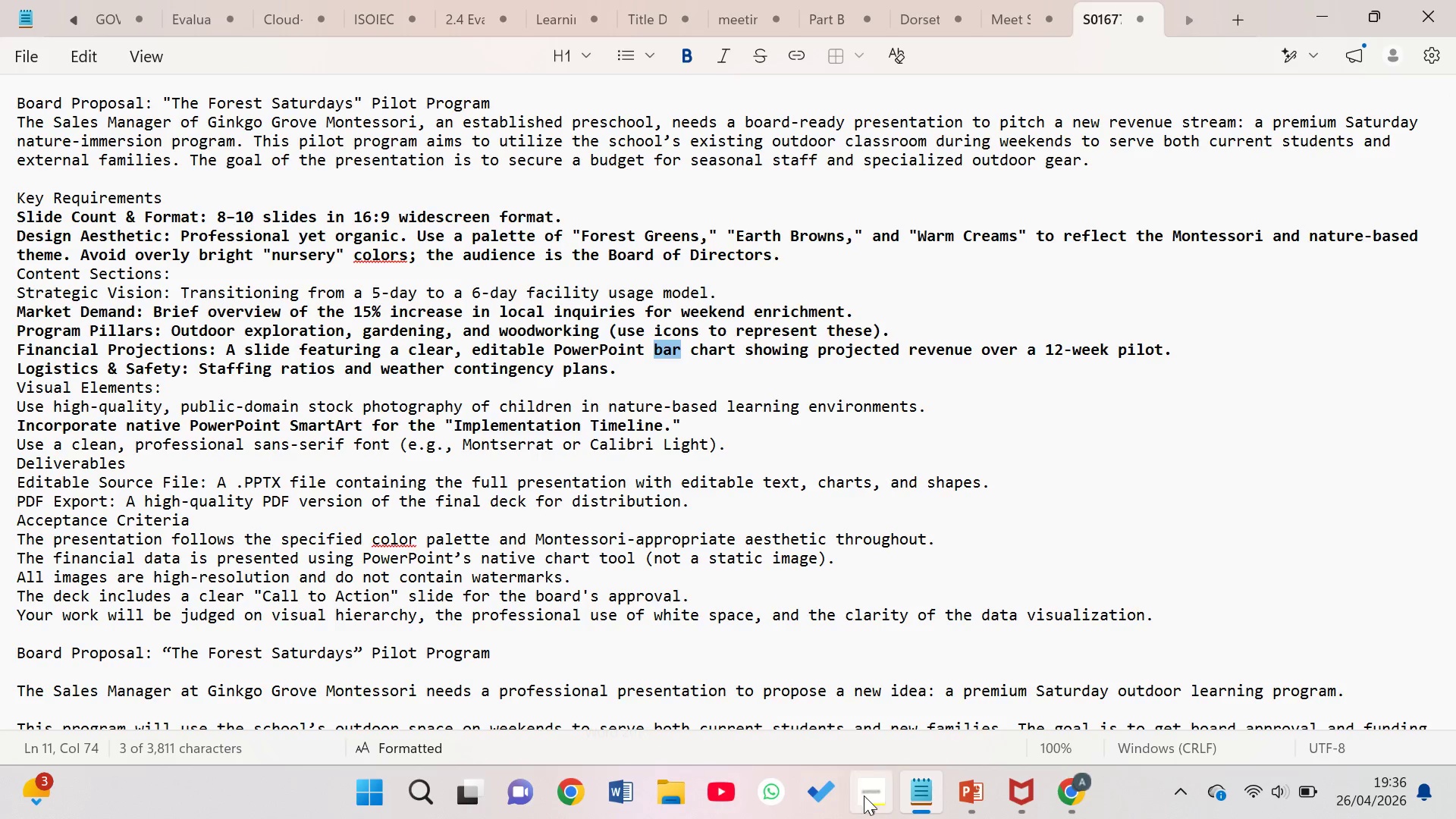 
wait(5.92)
 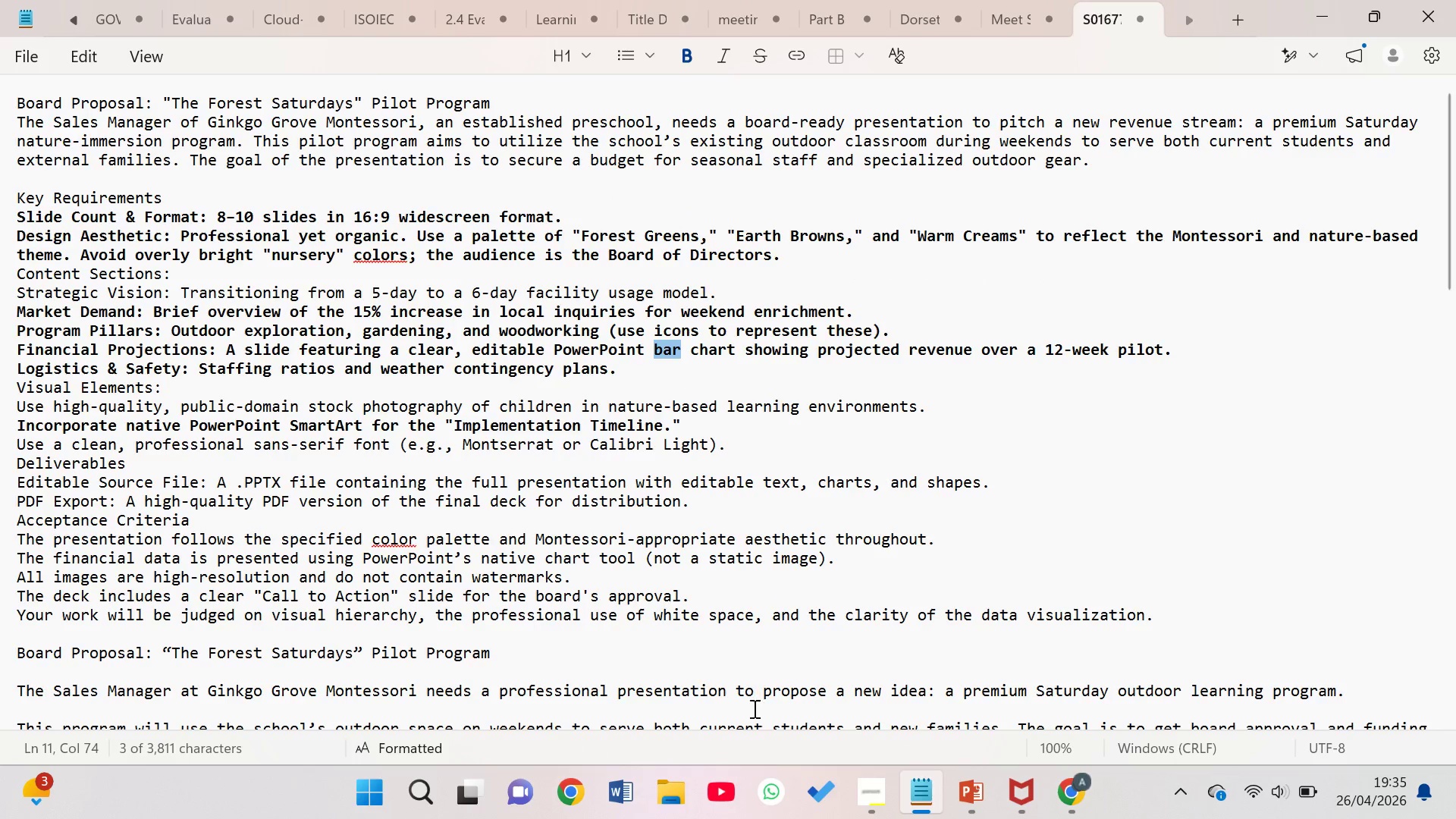 
left_click([971, 664])
 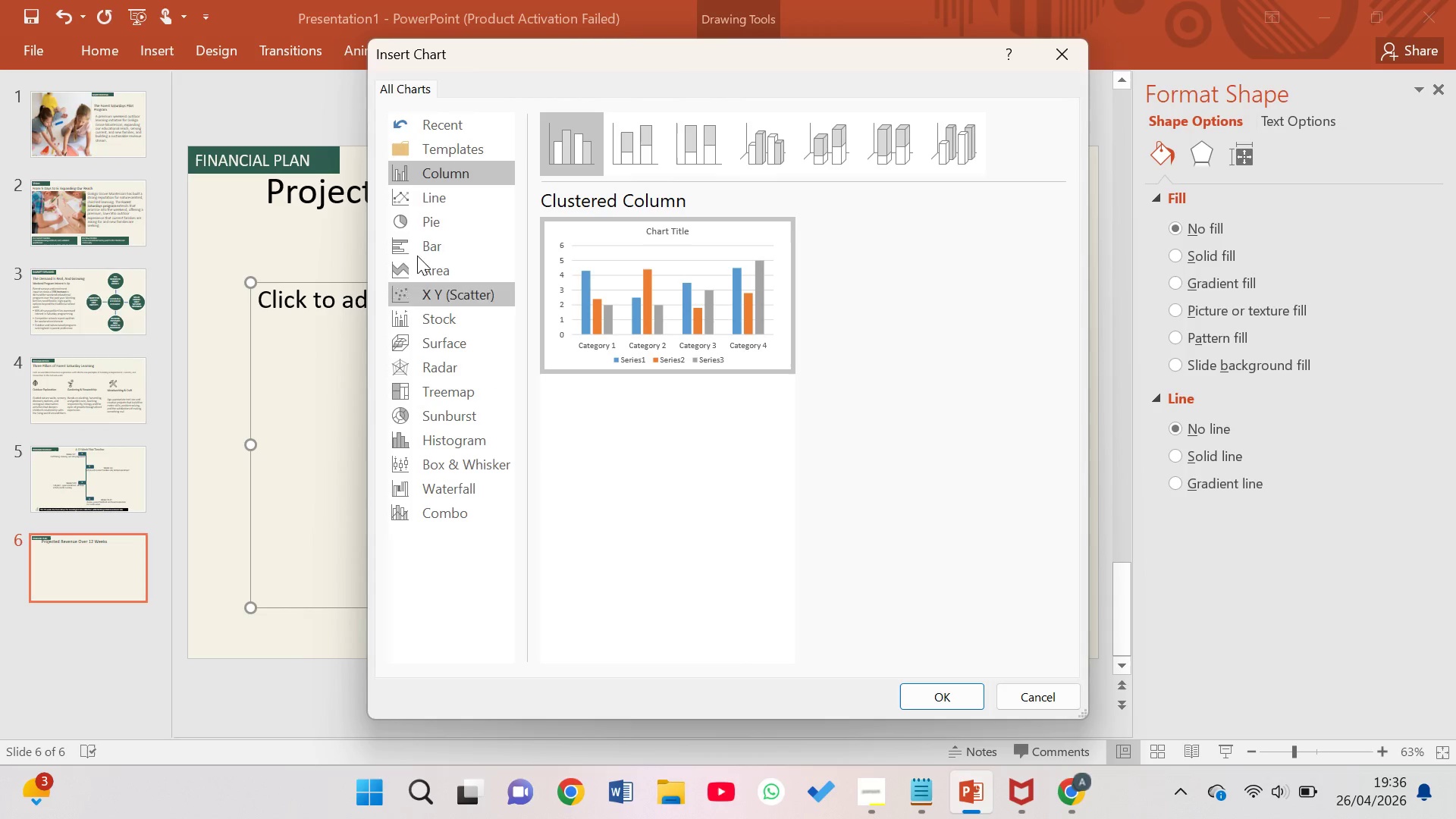 
left_click([430, 241])
 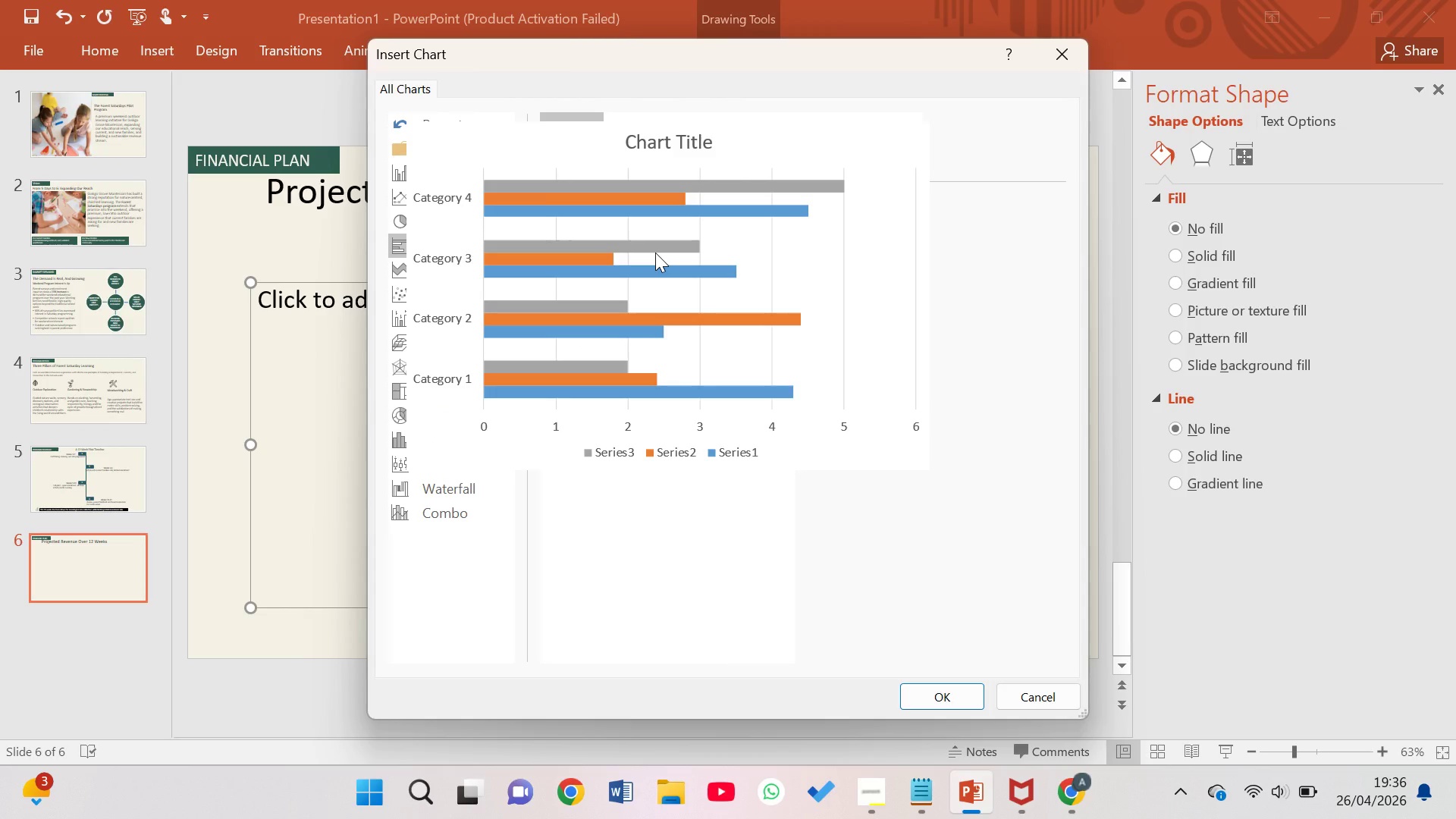 
left_click([655, 253])
 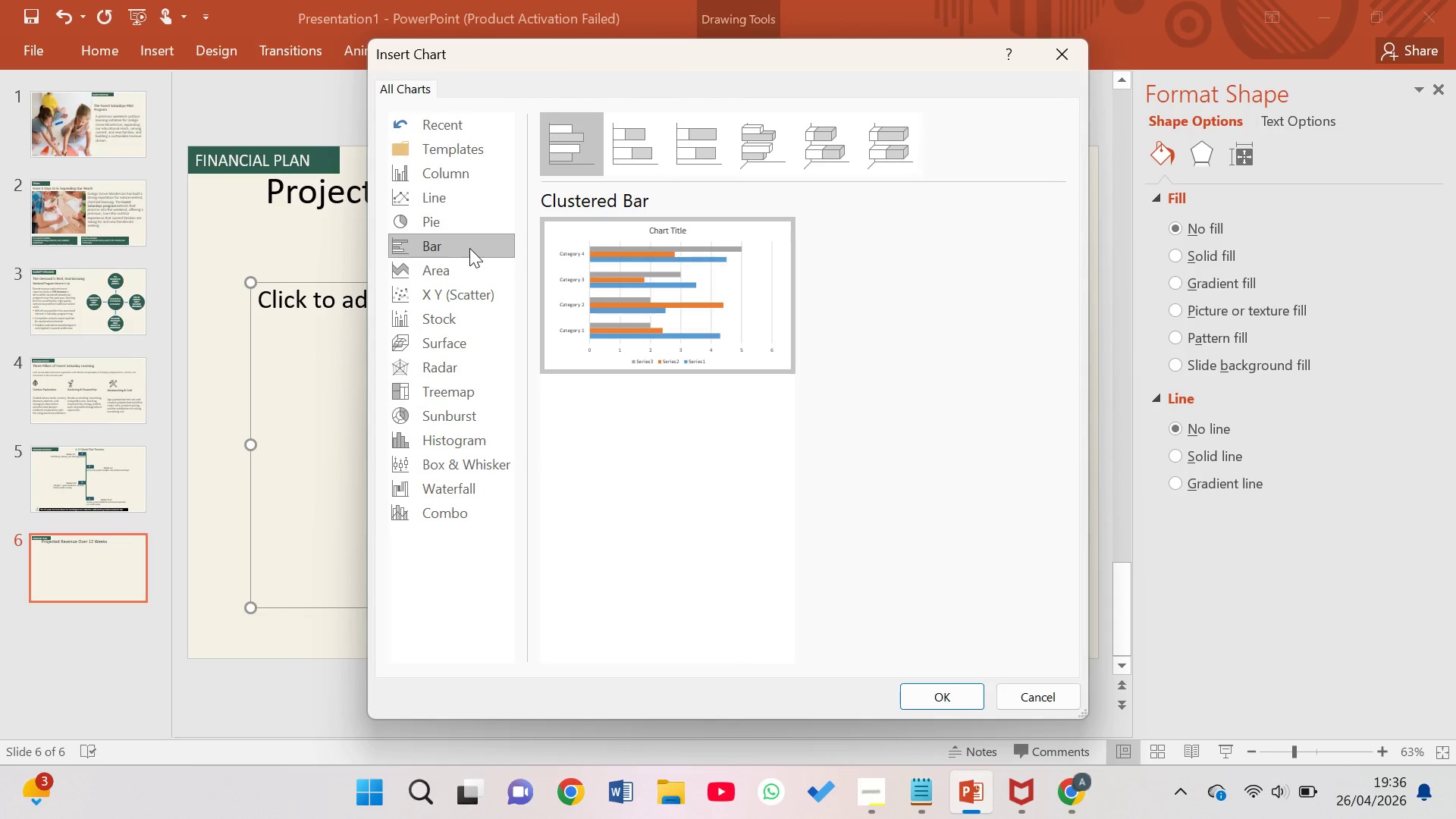 
mouse_move([623, 155])
 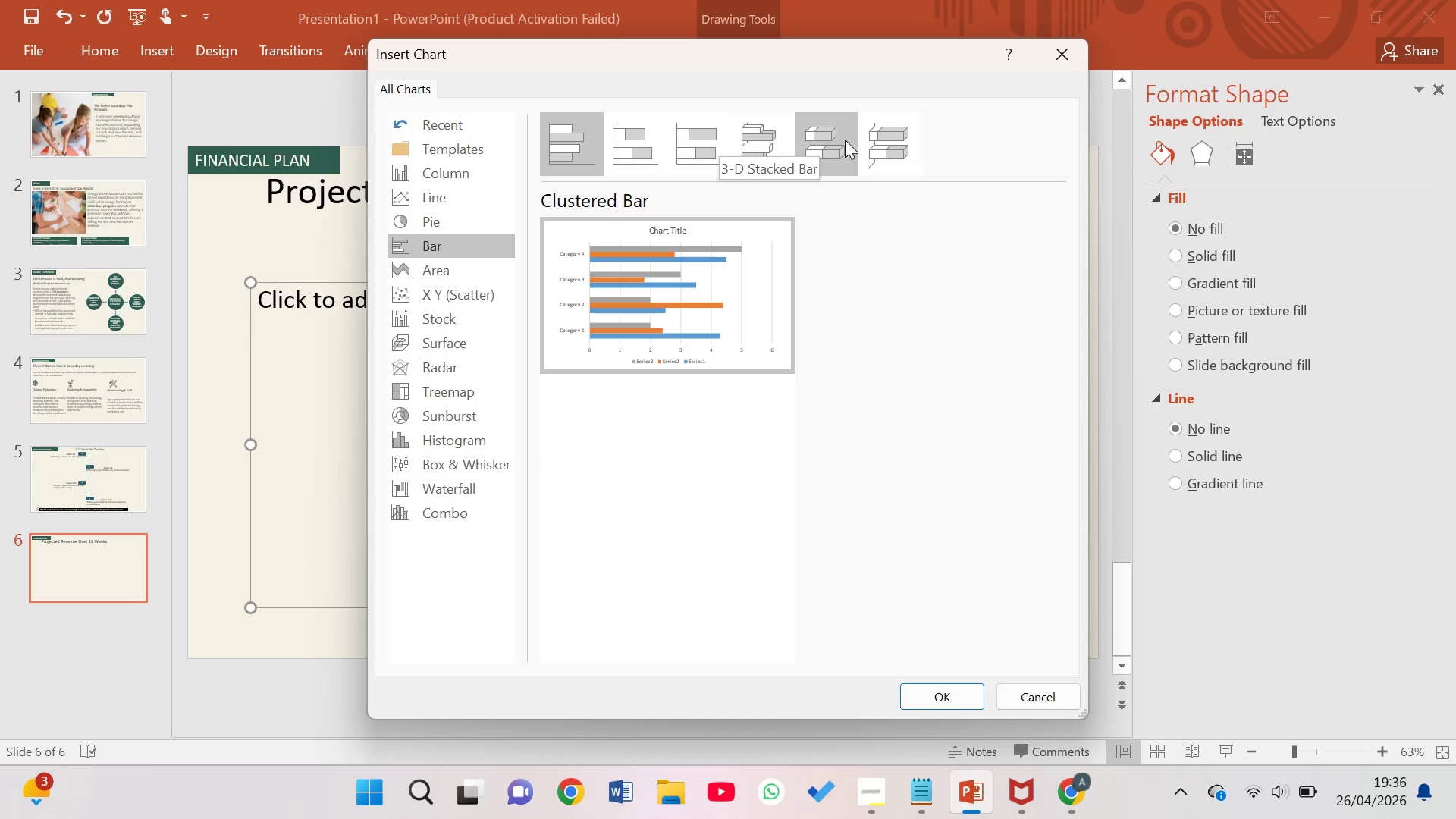 
left_click([552, 136])
 